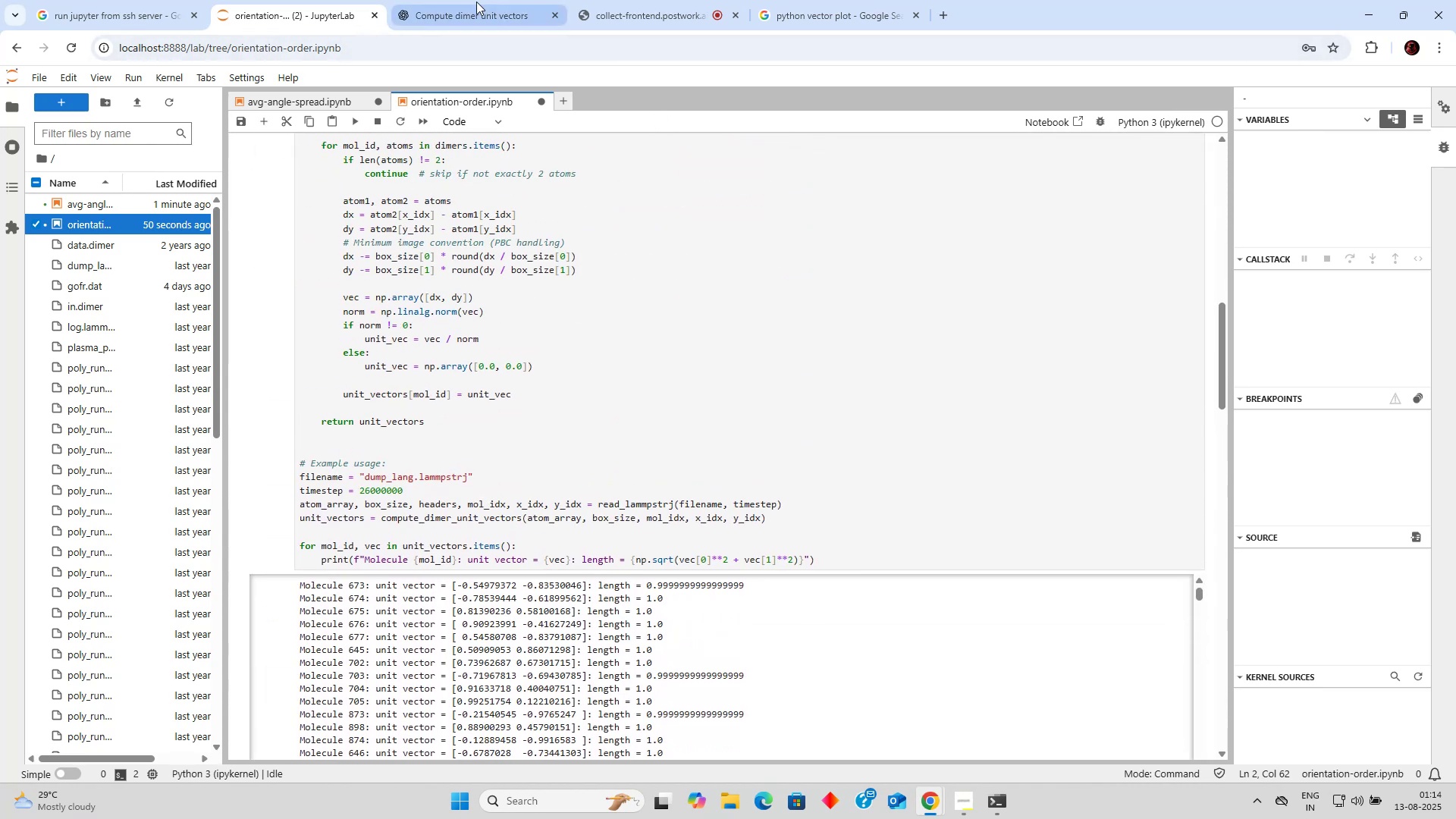 
scroll: coordinate [664, 626], scroll_direction: down, amount: 11.0
 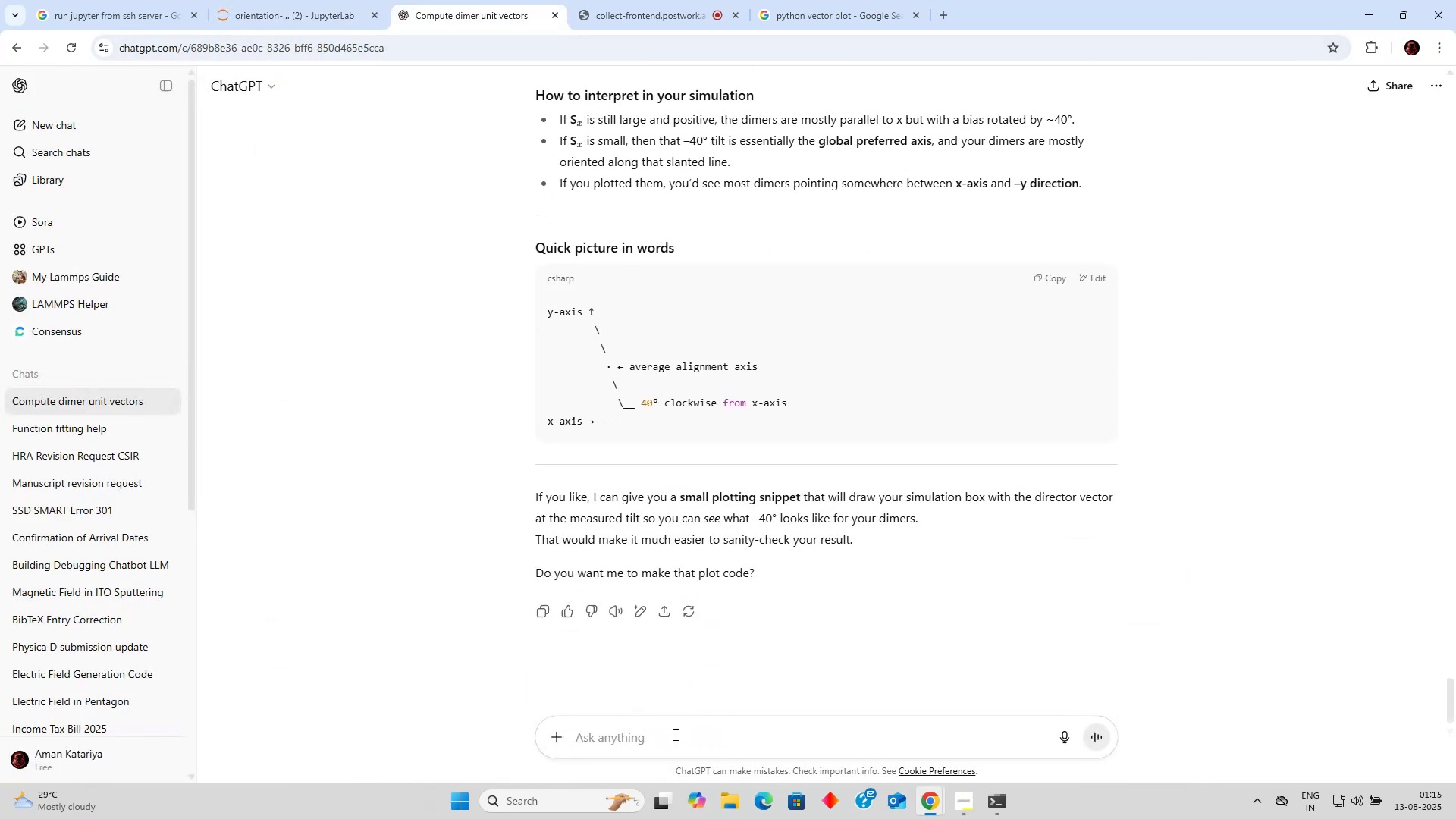 
left_click([670, 736])
 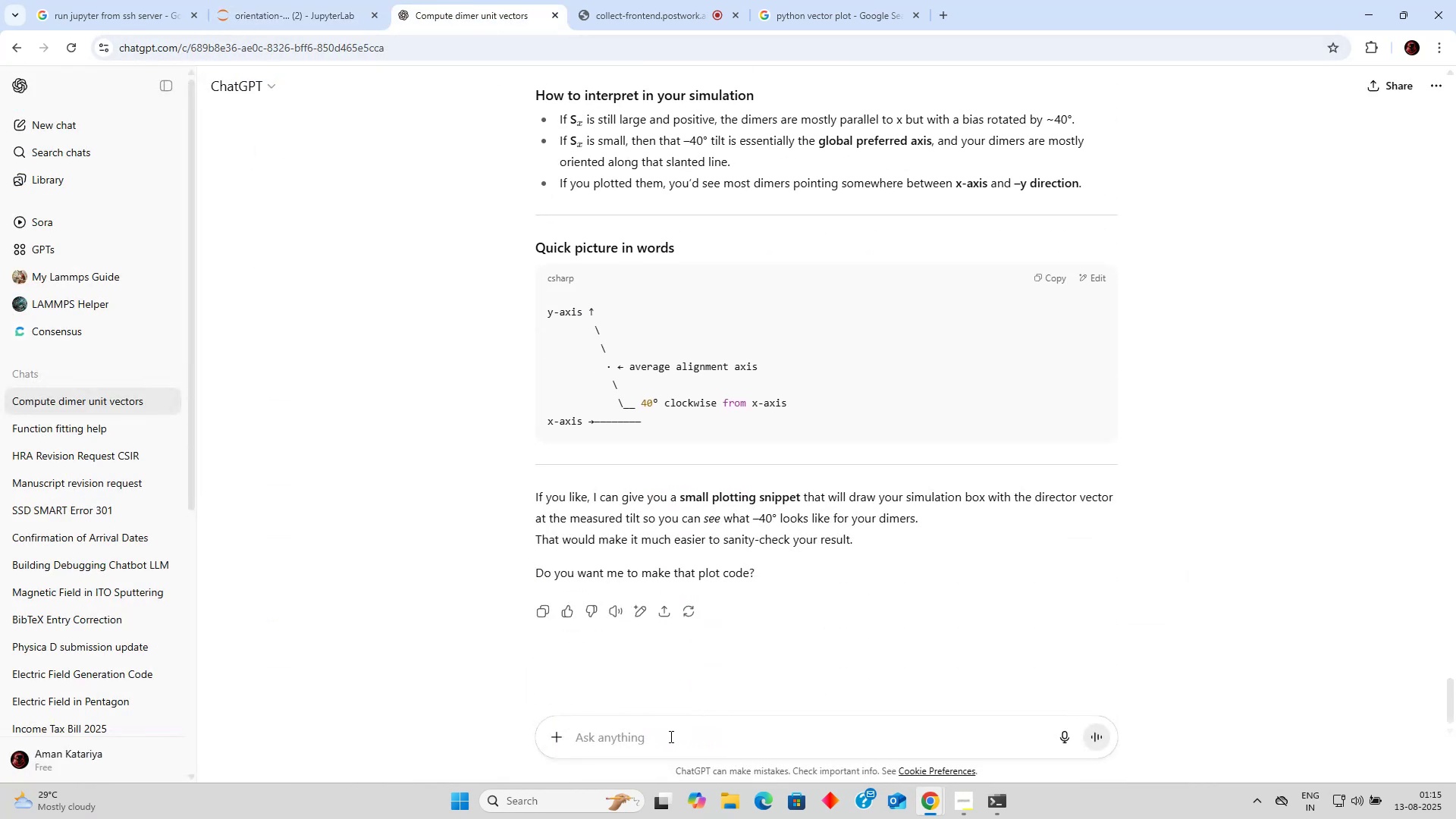 
type(help me plt )
key(Backspace)
key(Backspace)
type(ot S wrt each timestep)
 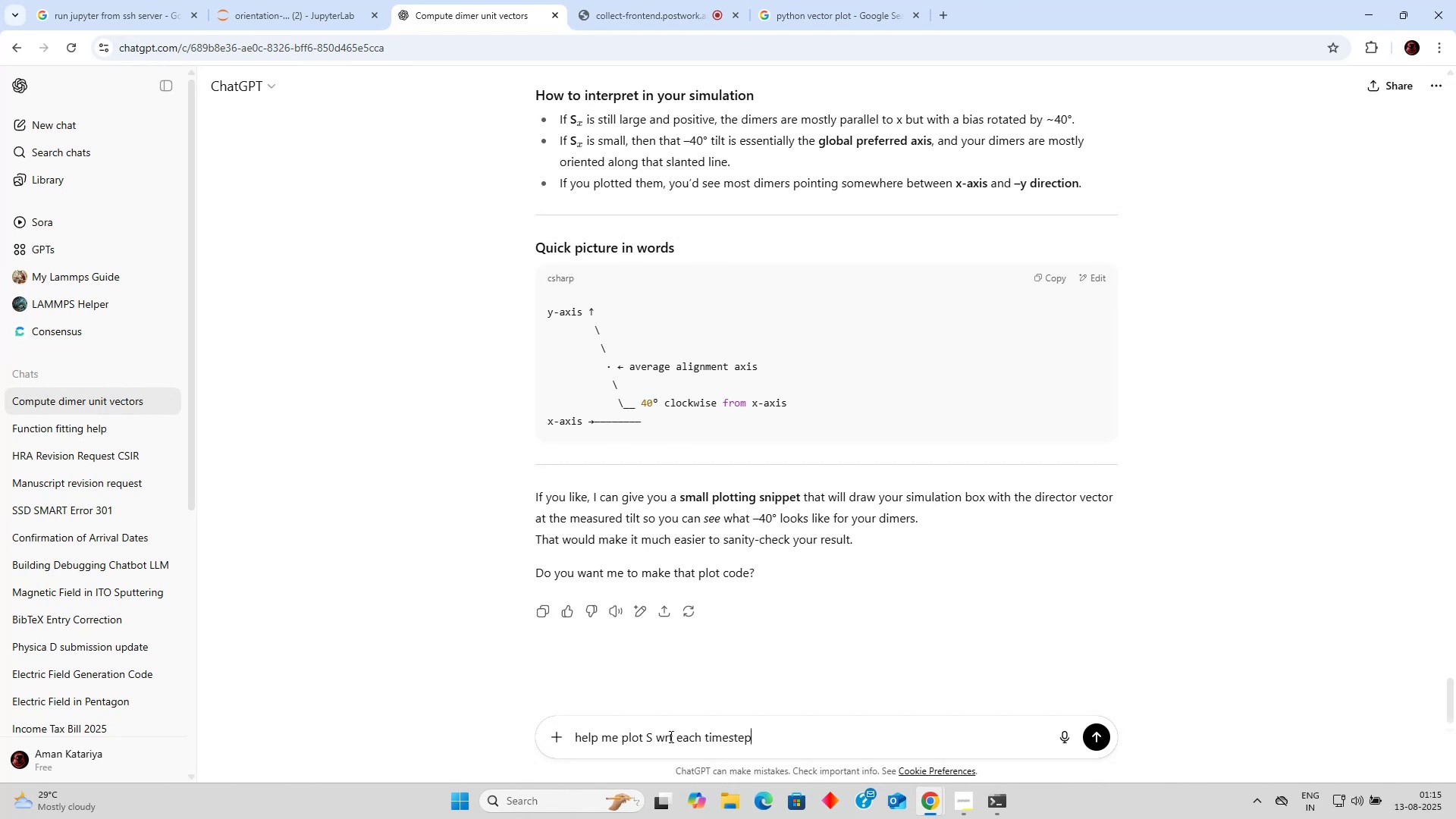 
hold_key(key=Backspace, duration=0.7)
 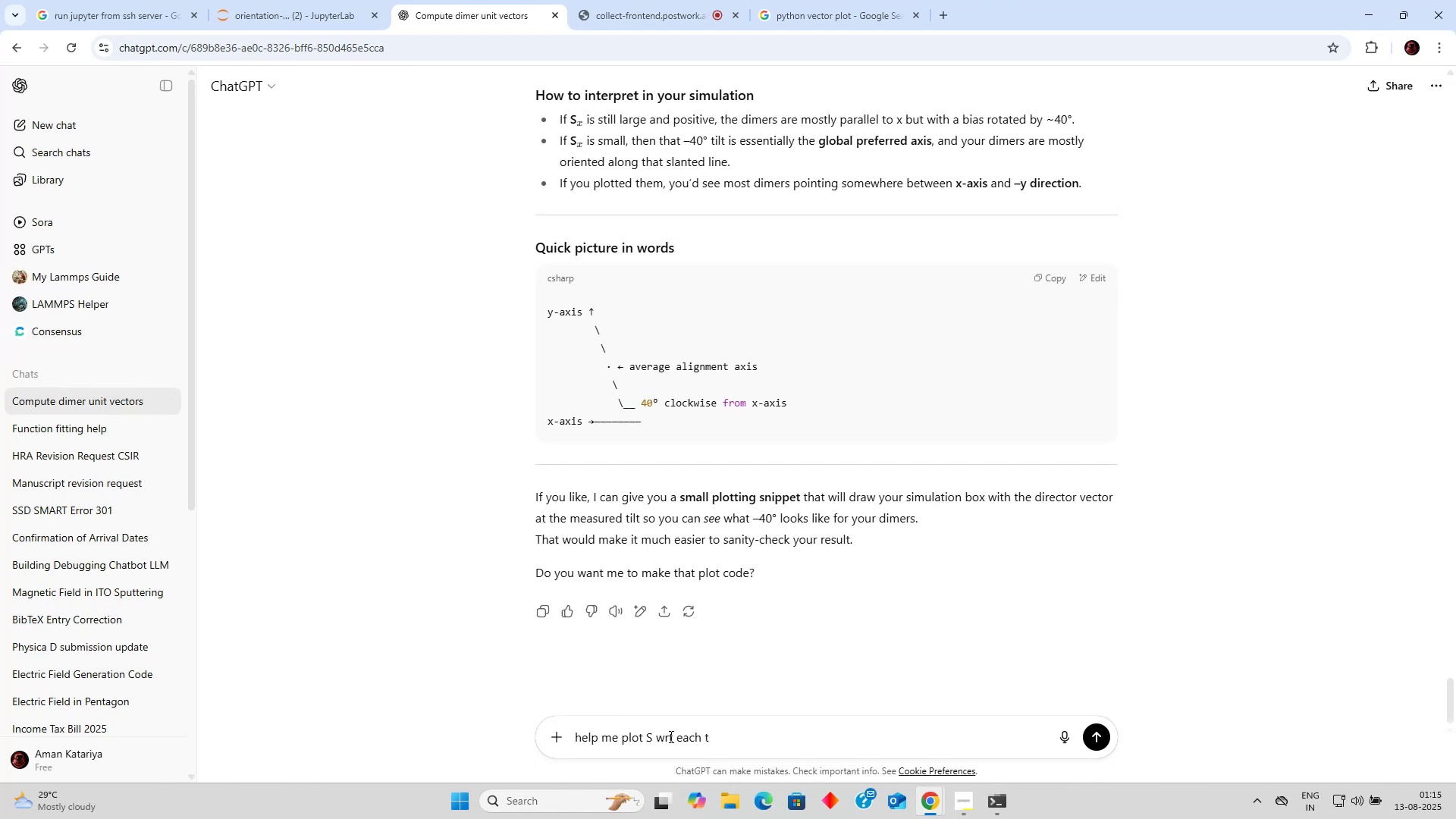 
key(Backspace)
key(Backspace)
key(Backspace)
key(Backspace)
key(Backspace)
key(Backspace)
key(Backspace)
key(Backspace)
key(Backspace)
key(Backspace)
type(as timestep changes)
 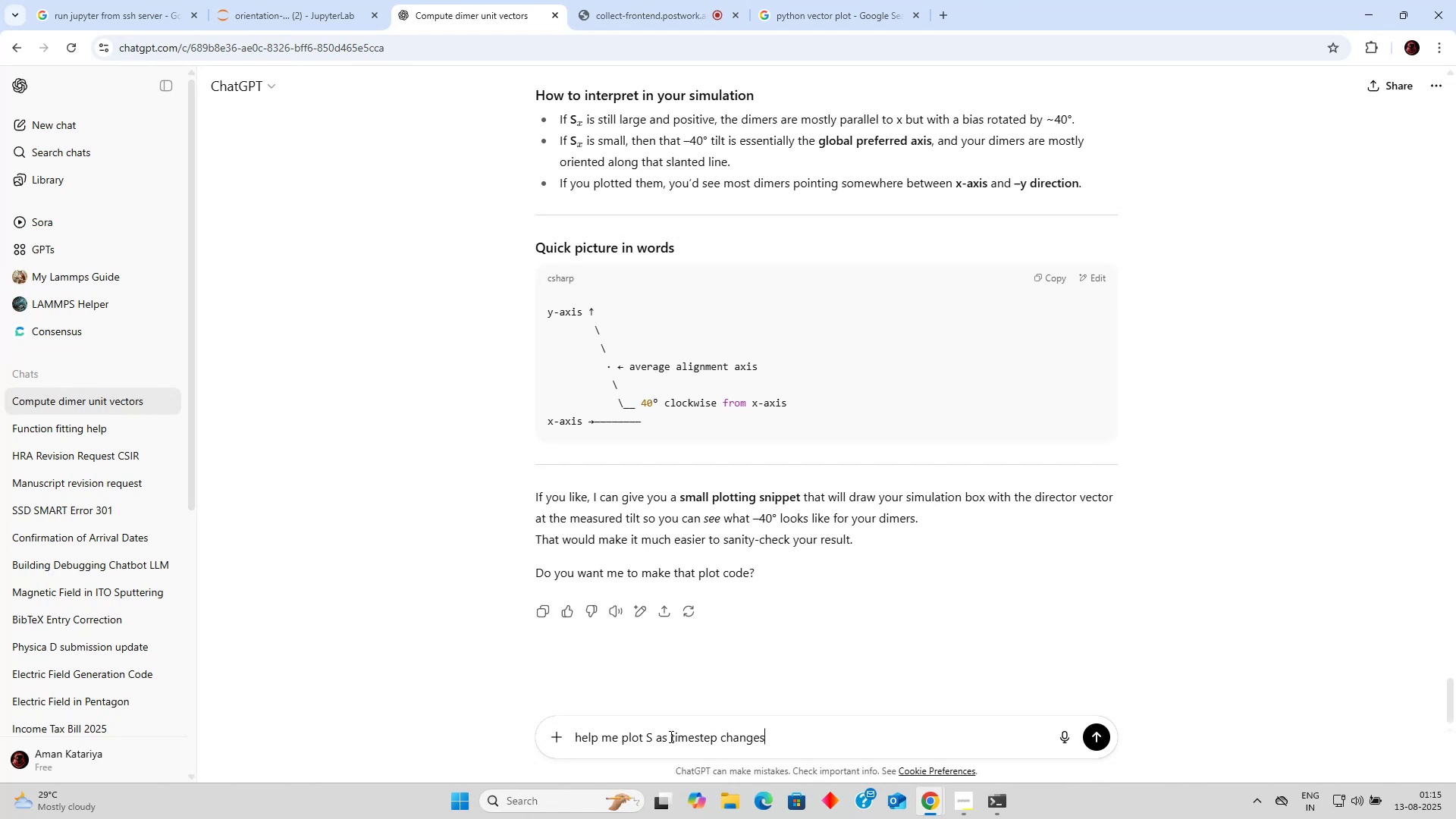 
key(Enter)
 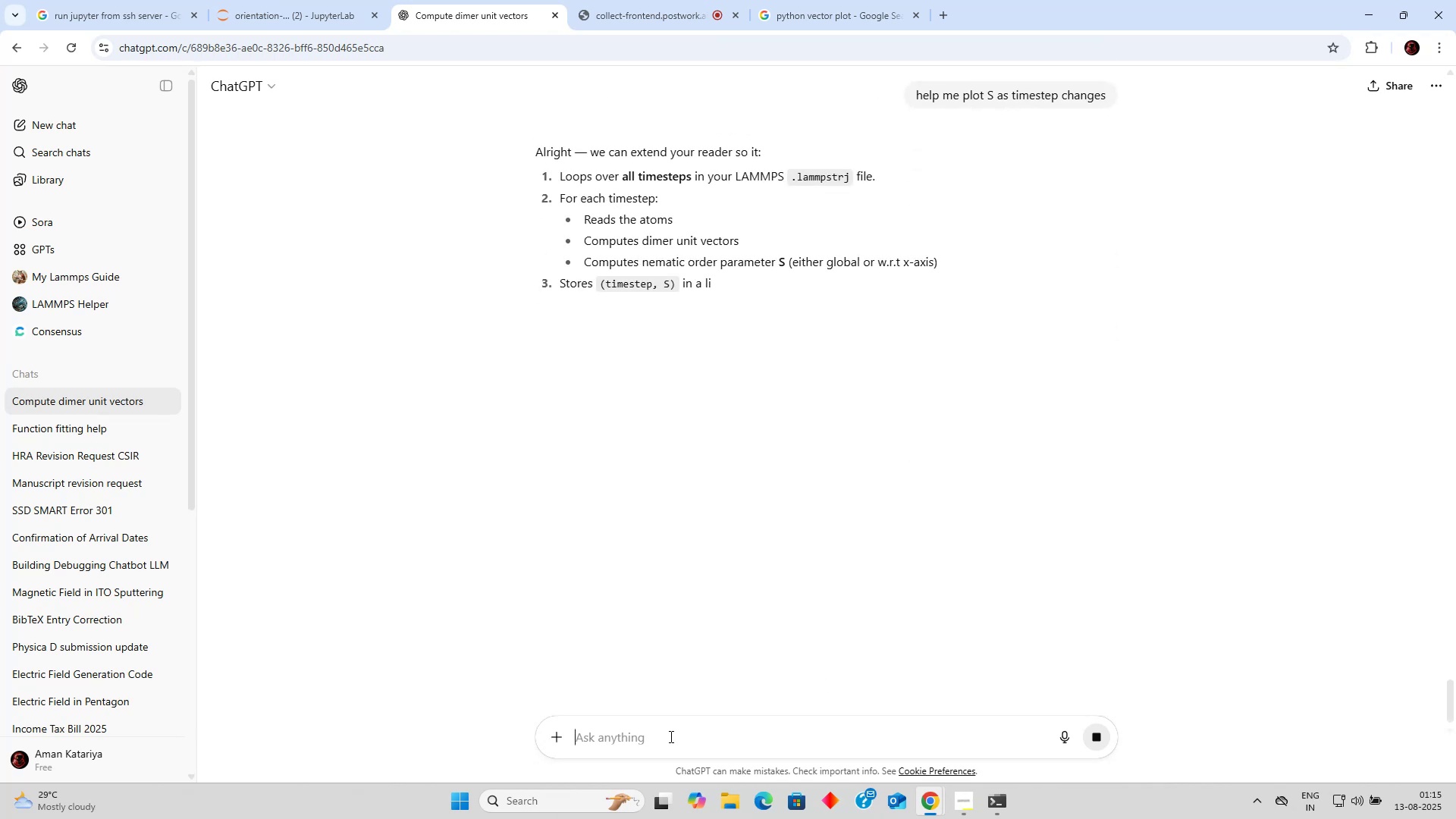 
wait(8.55)
 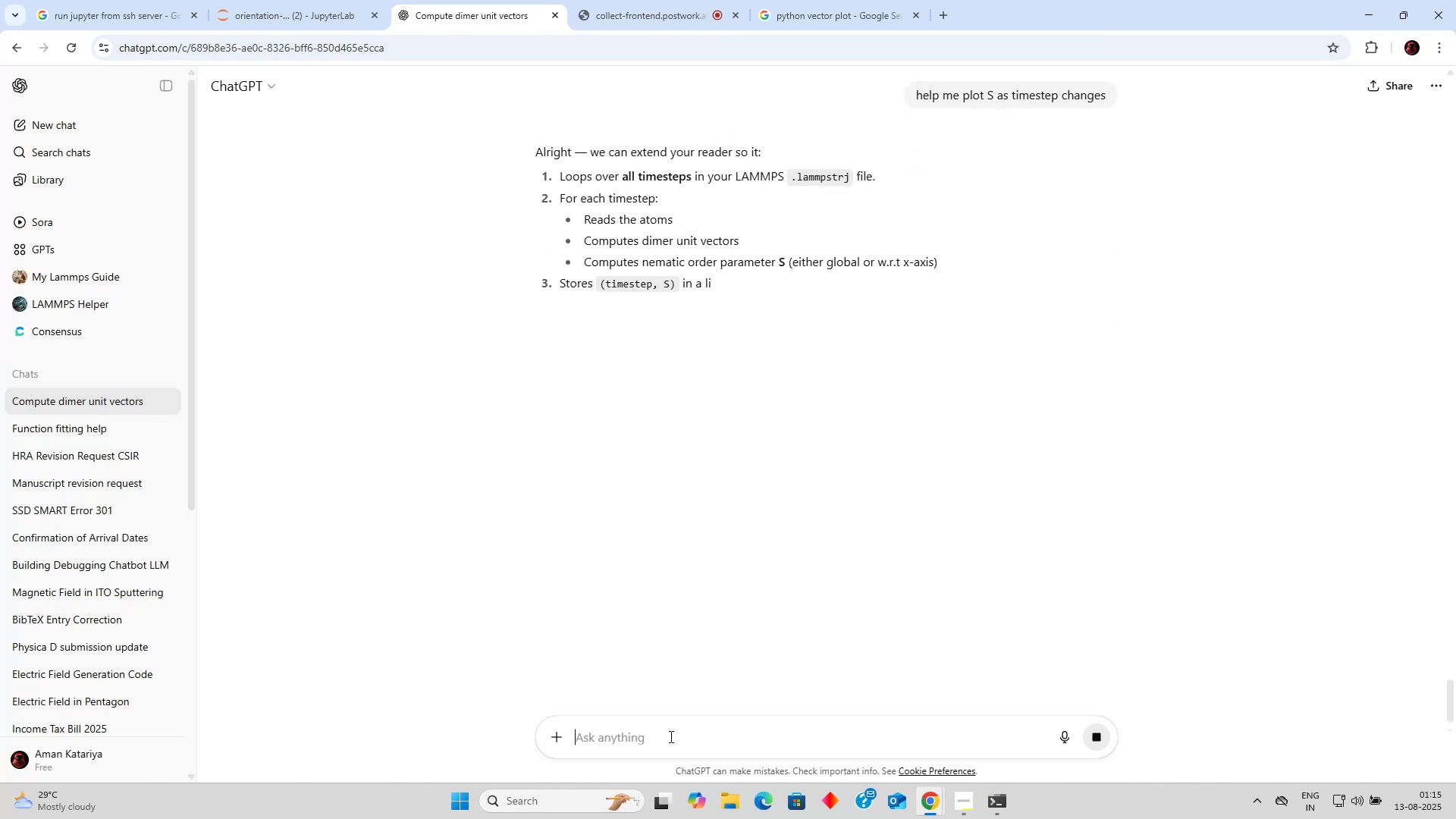 
scroll: coordinate [704, 591], scroll_direction: down, amount: 29.0
 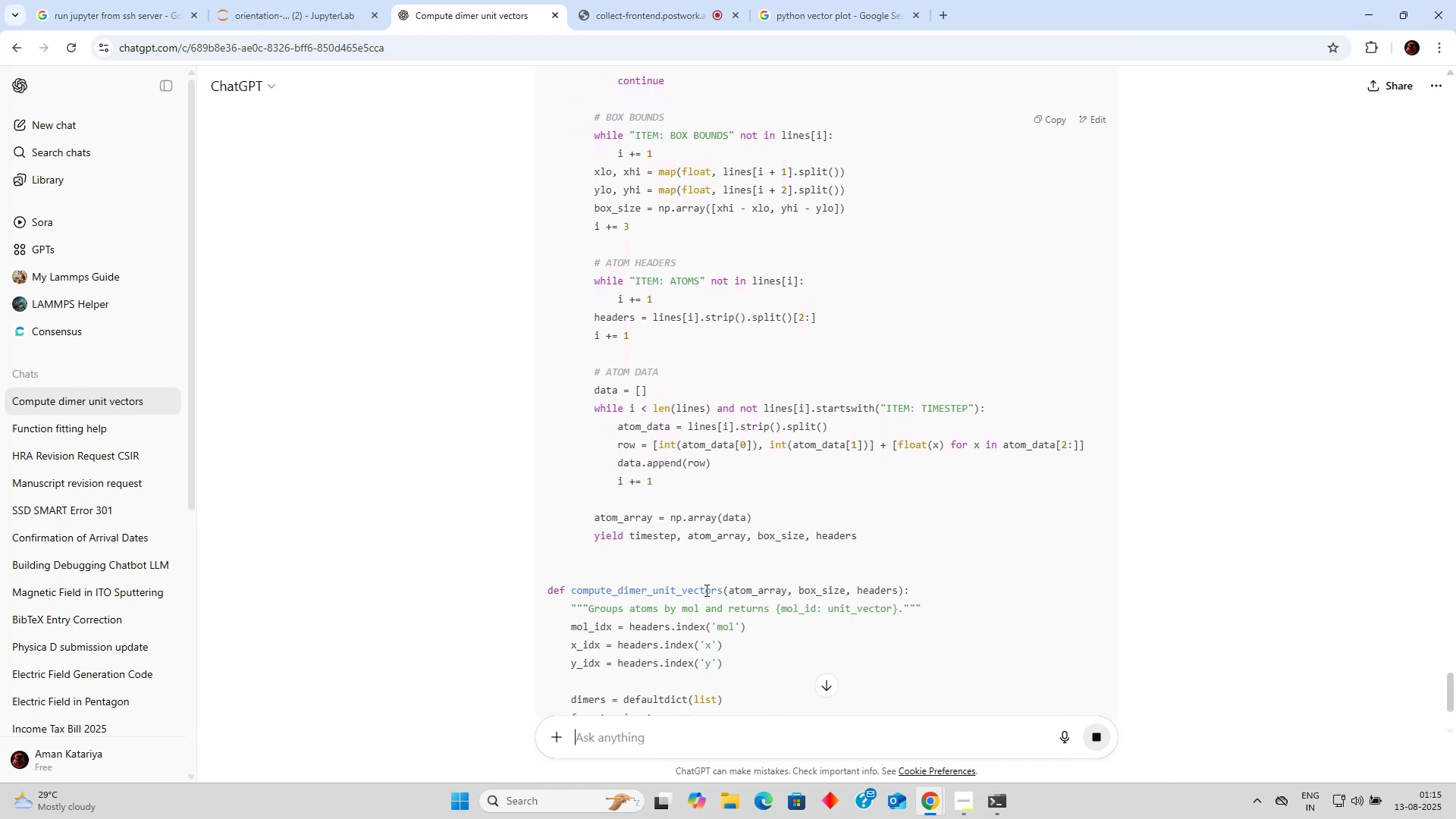 
scroll: coordinate [704, 602], scroll_direction: up, amount: 8.0
 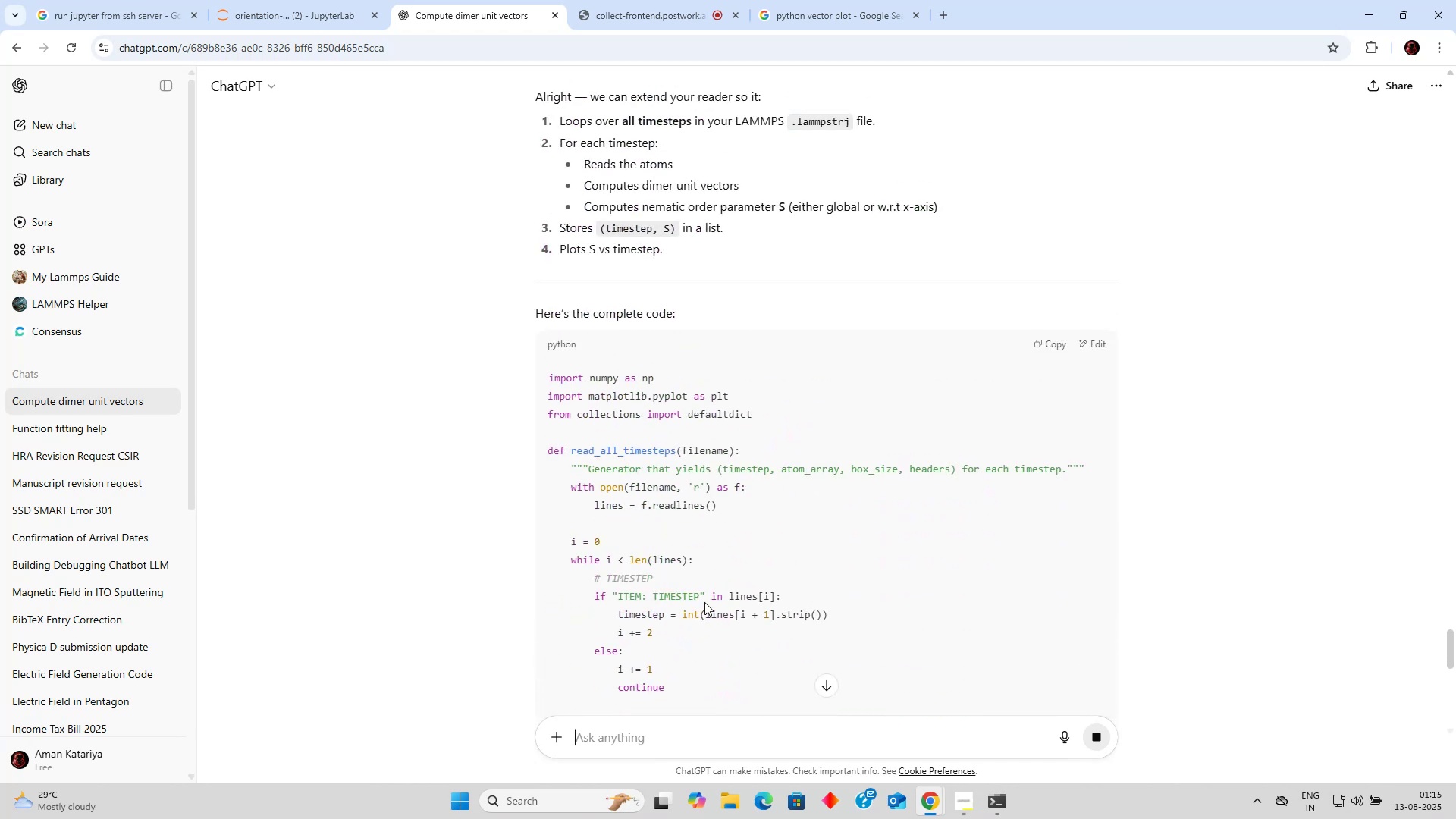 
scroll: coordinate [702, 600], scroll_direction: down, amount: 31.0
 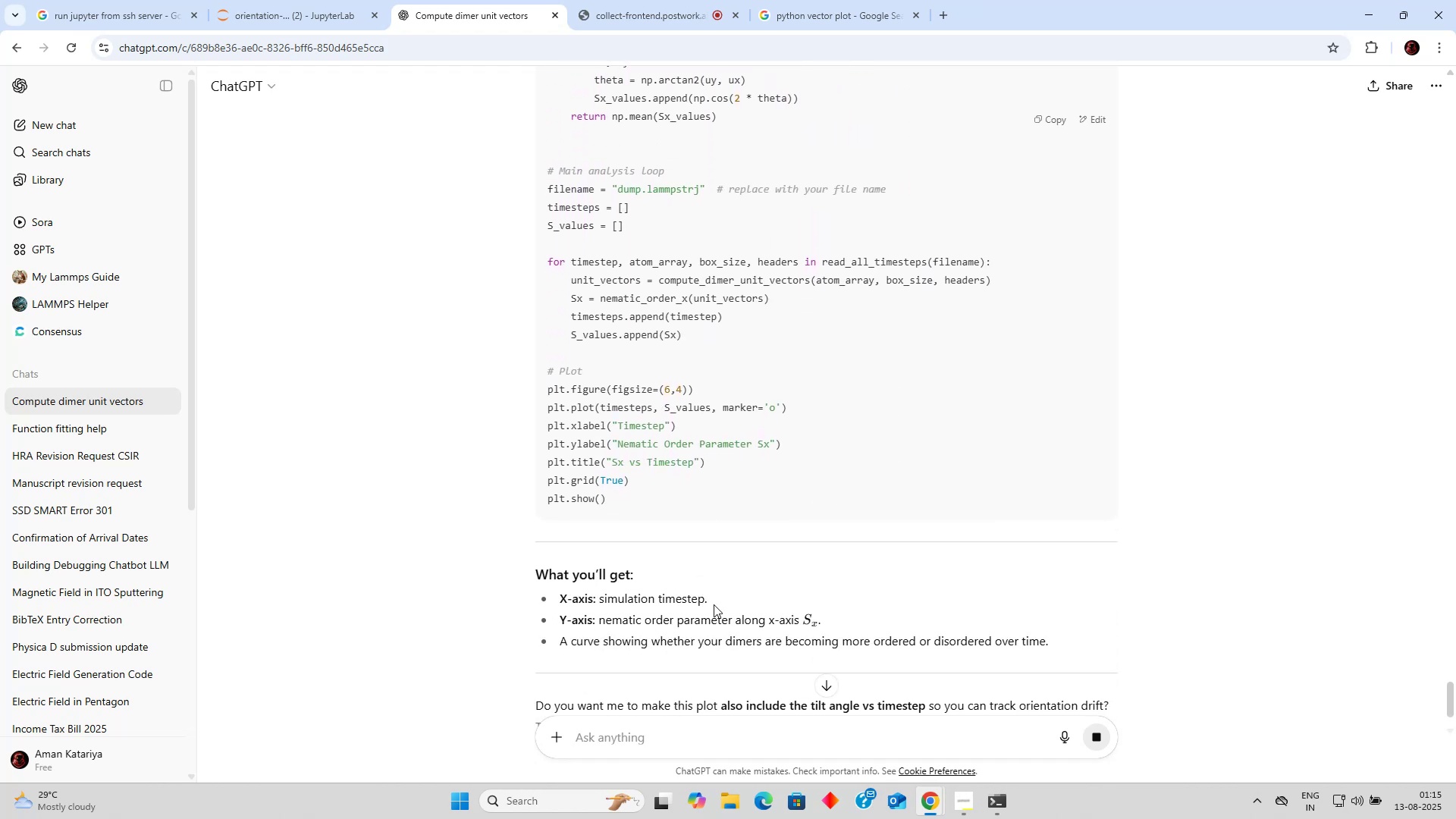 
scroll: coordinate [717, 603], scroll_direction: down, amount: 6.0
 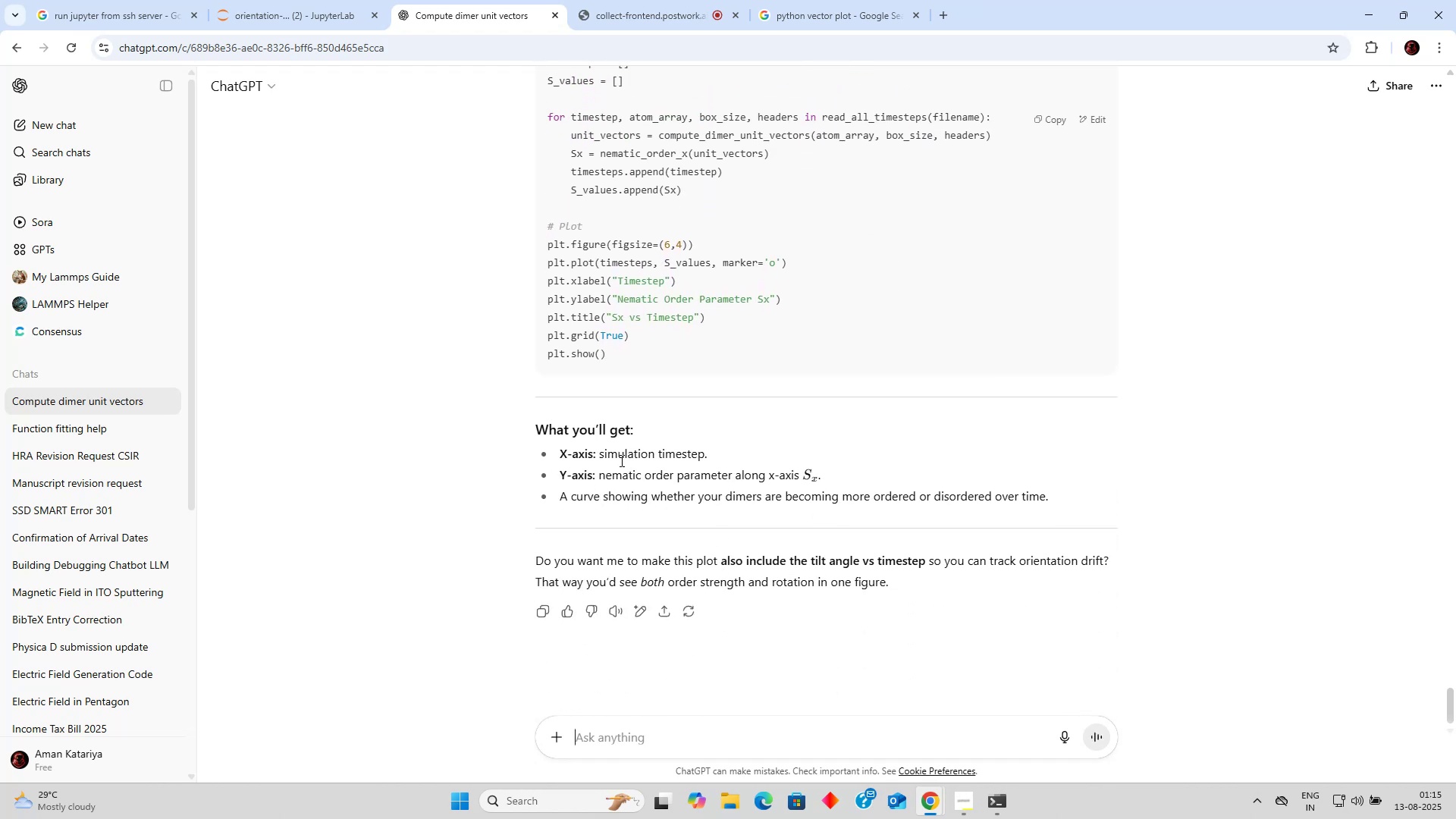 
scroll: coordinate [694, 490], scroll_direction: up, amount: 4.0
 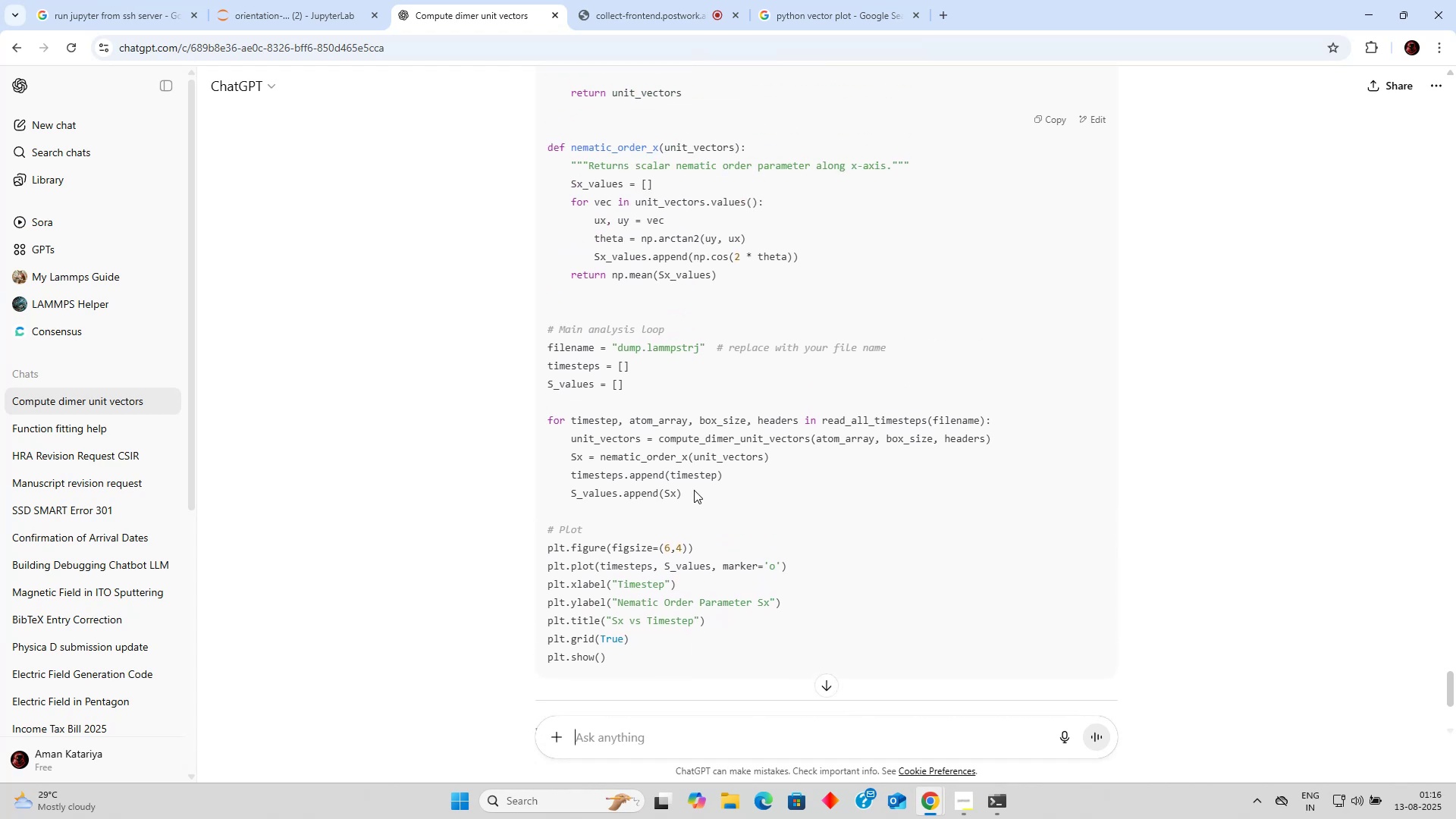 
wait(8.46)
 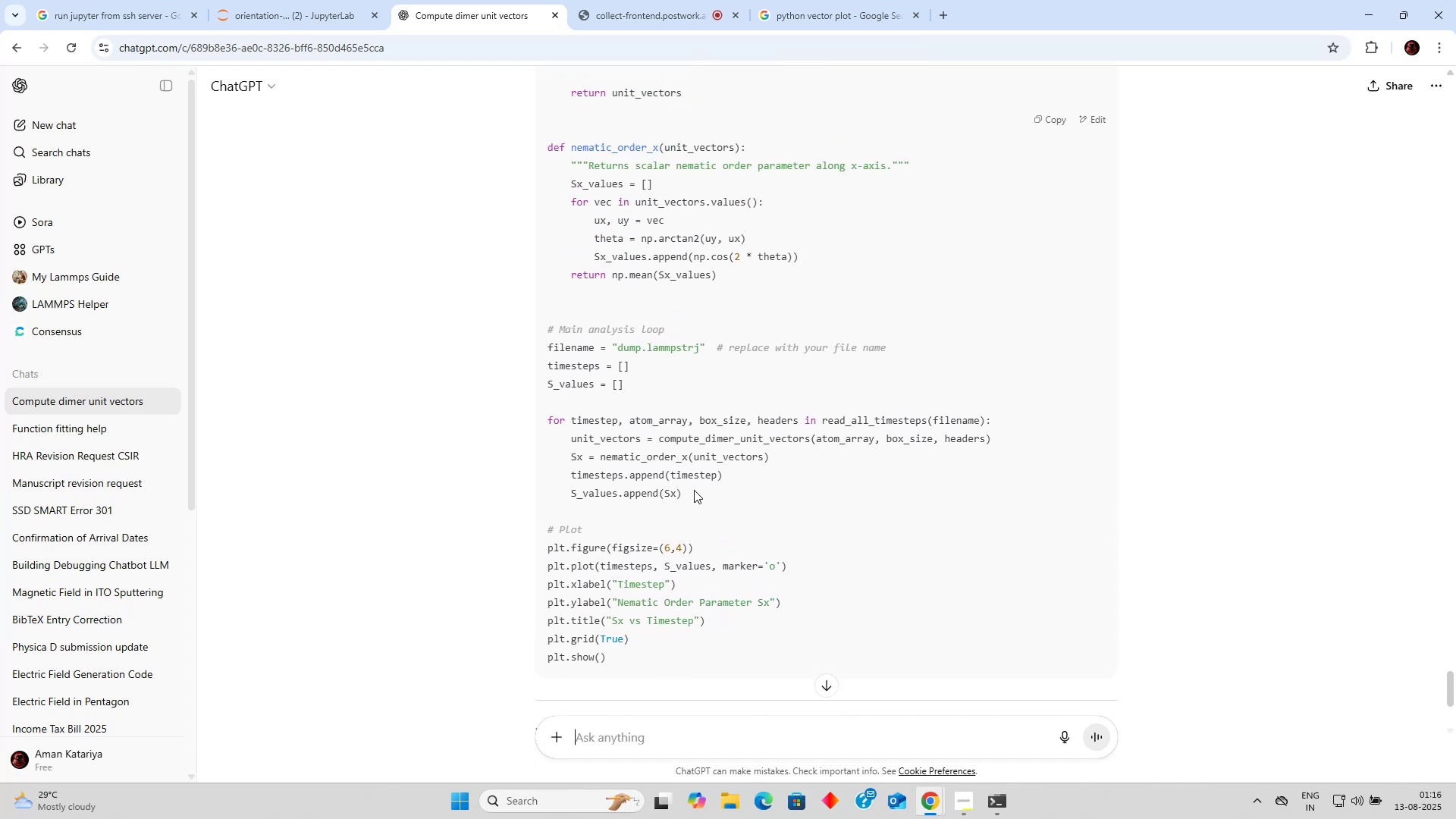 
scroll: coordinate [965, 246], scroll_direction: up, amount: 18.0
 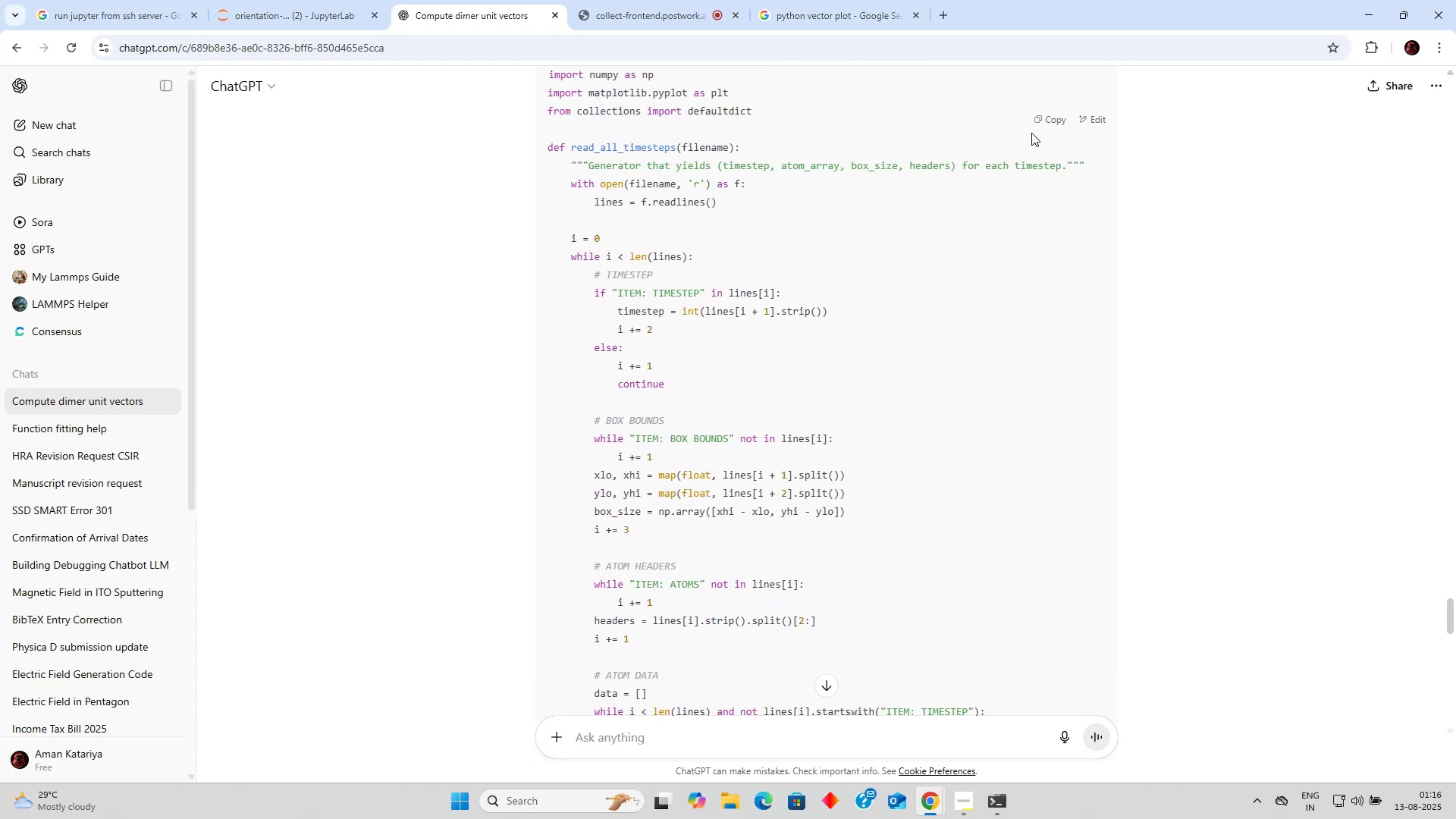 
left_click([1039, 121])
 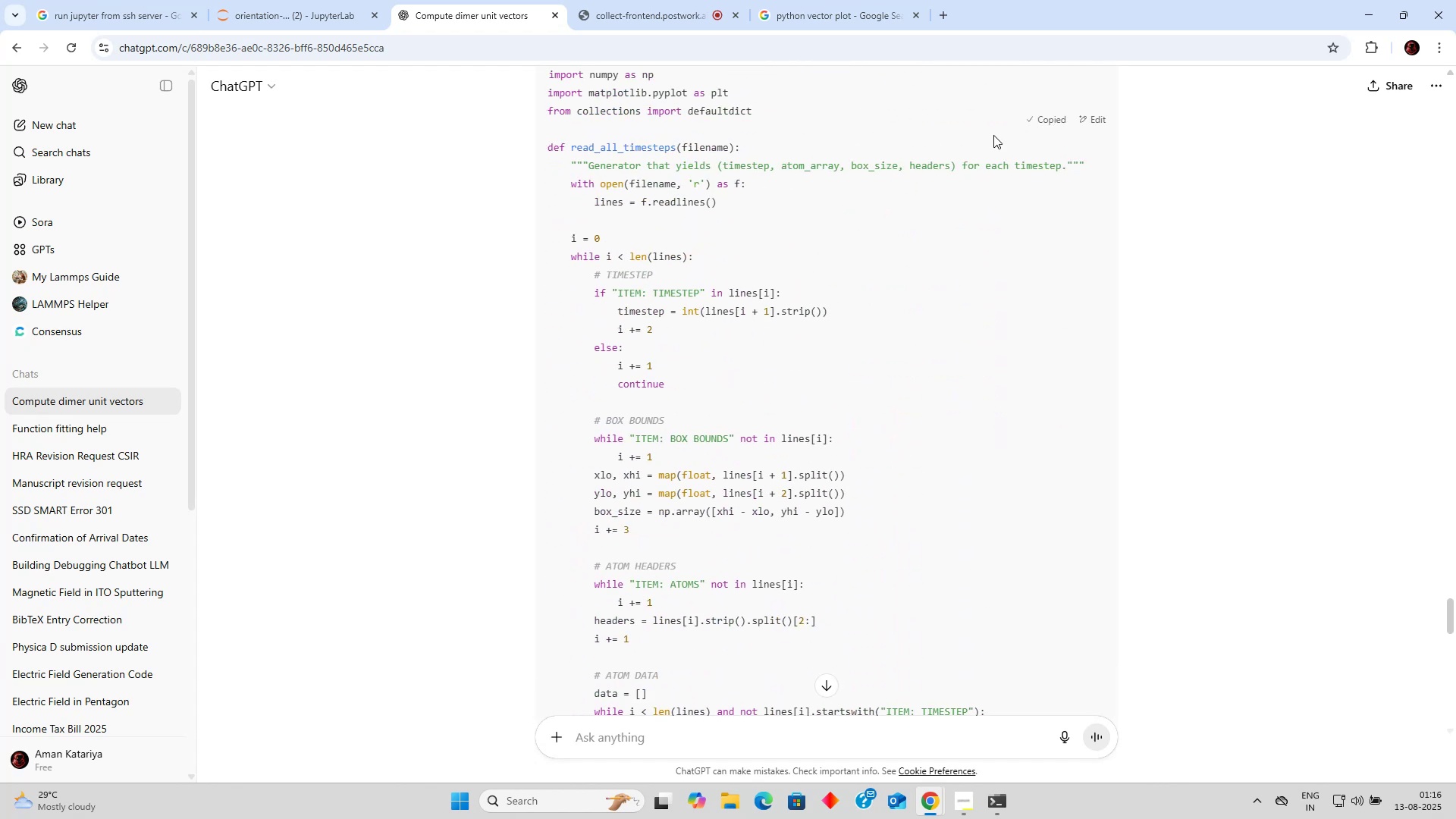 
scroll: coordinate [808, 245], scroll_direction: up, amount: 4.0
 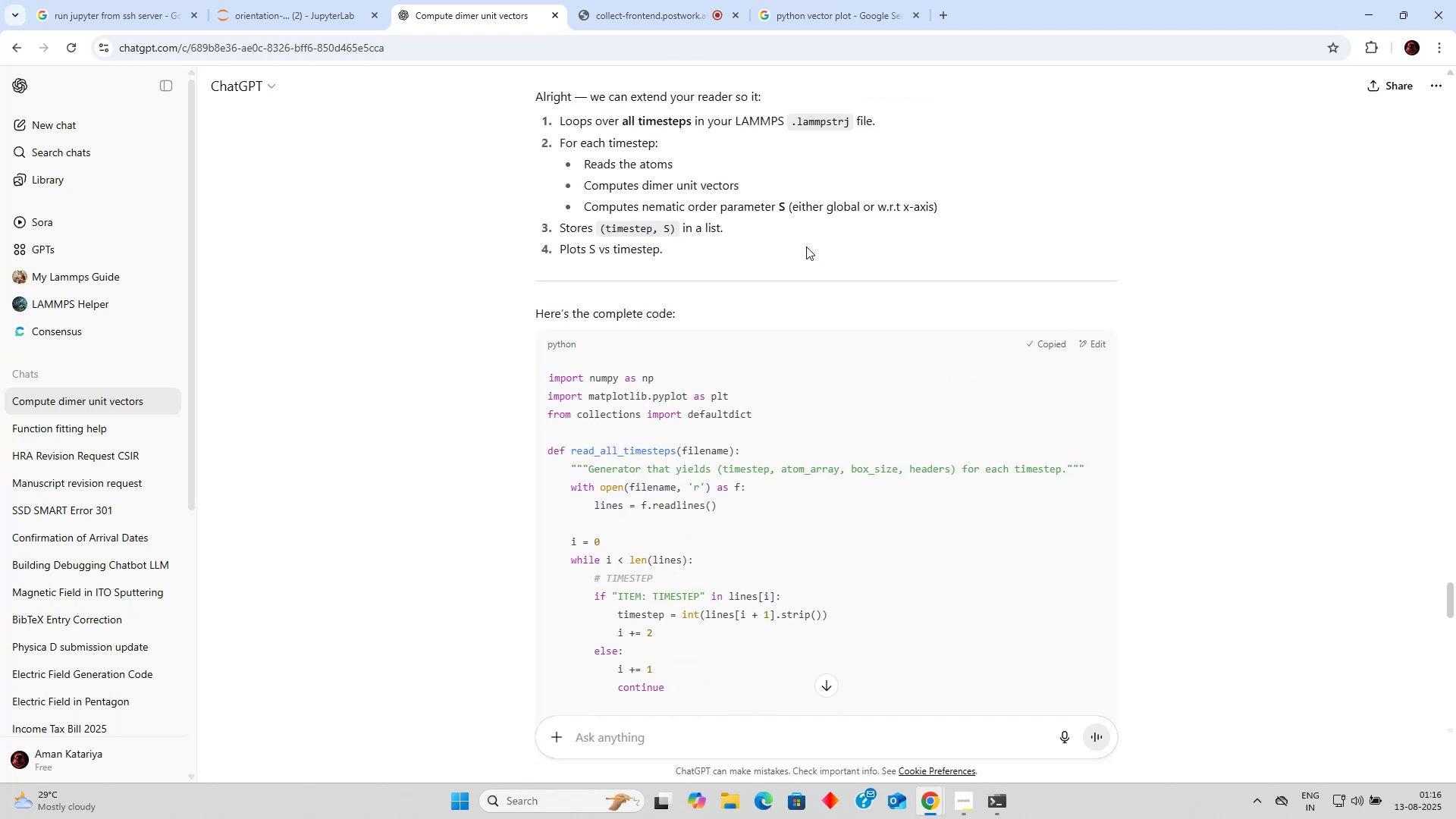 
scroll: coordinate [628, 162], scroll_direction: down, amount: 4.0
 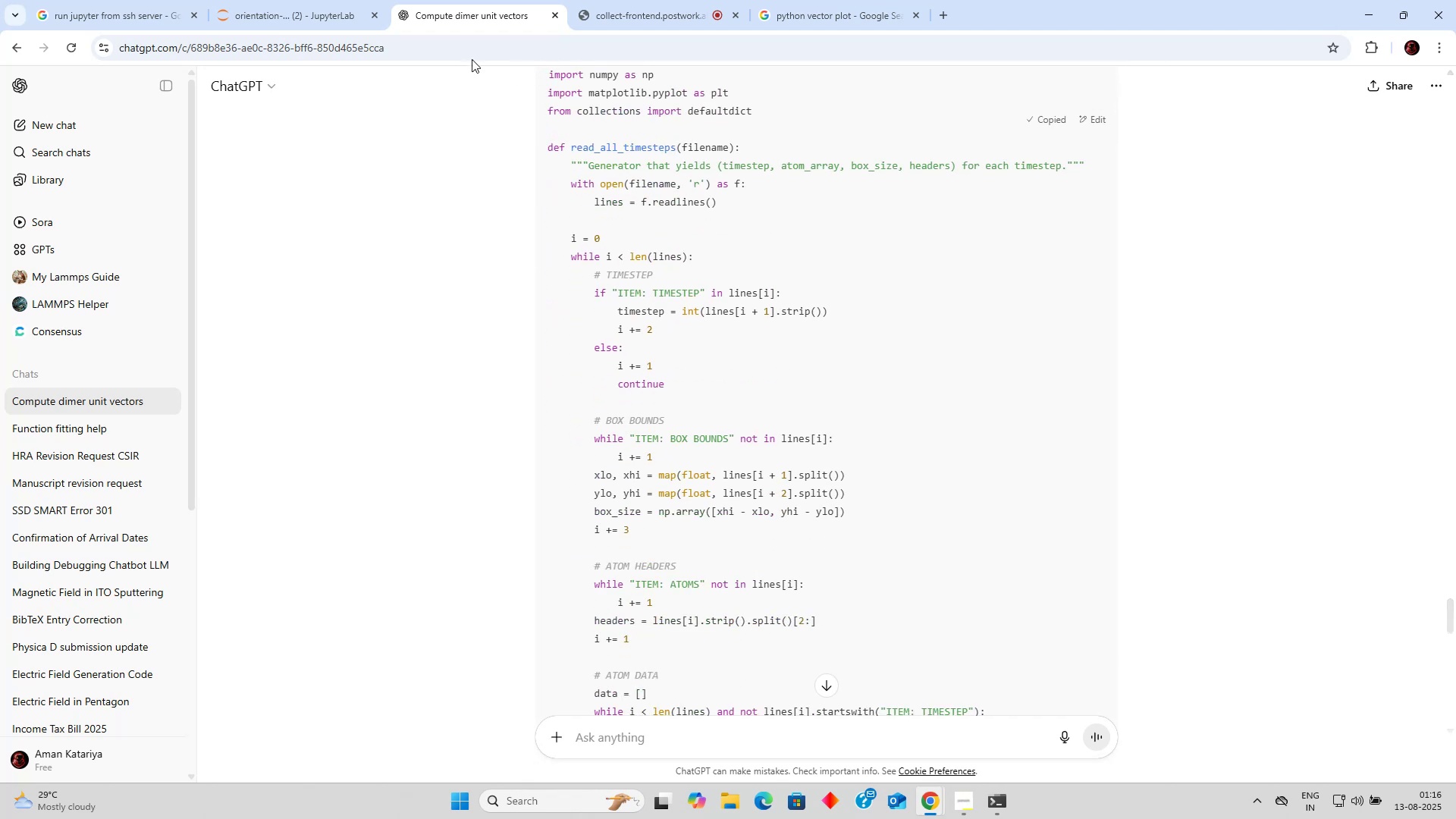 
left_click([313, 0])
 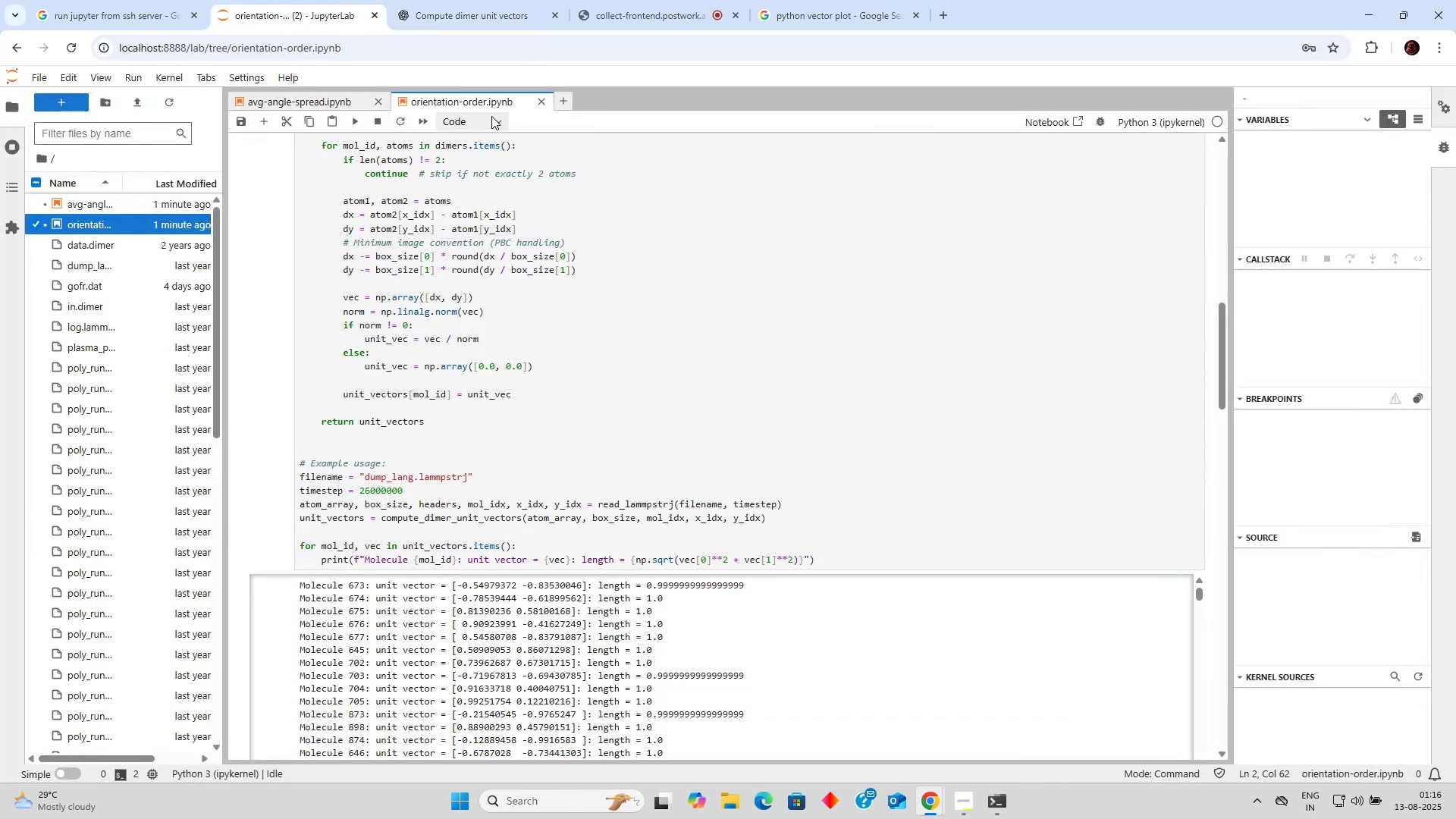 
scroll: coordinate [524, 460], scroll_direction: down, amount: 24.0
 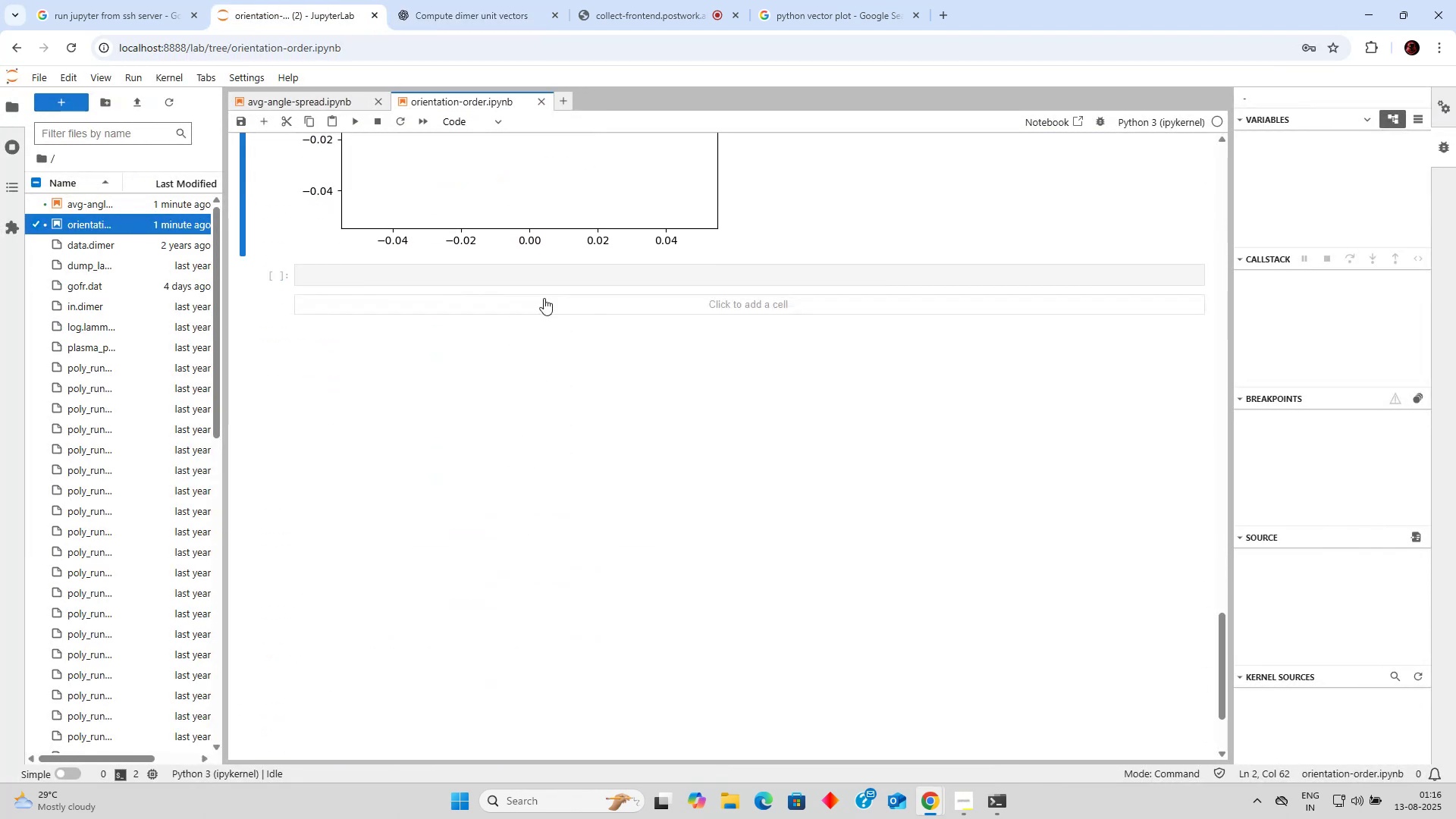 
left_click([544, 272])
 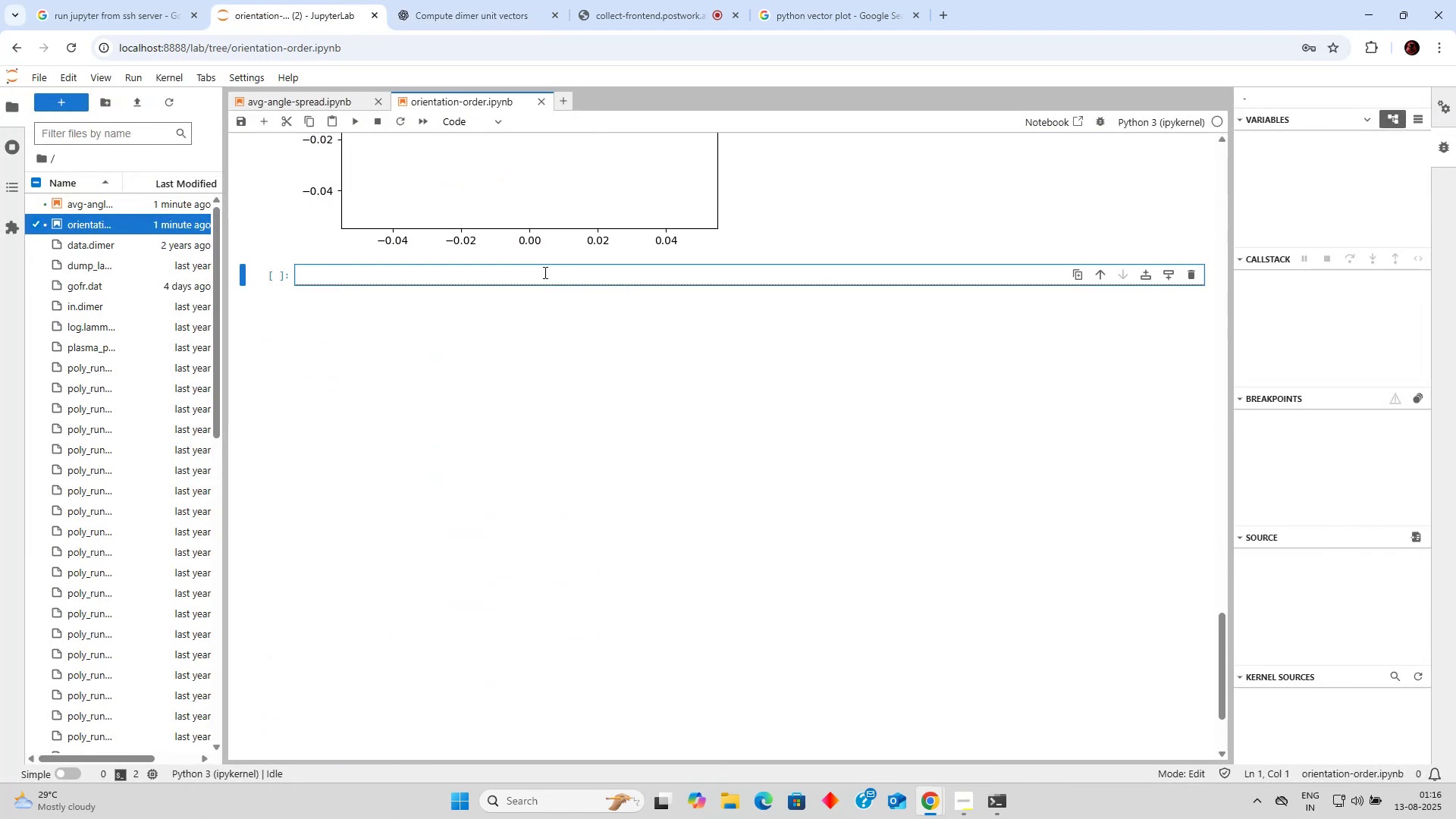 
key(Control+ControlLeft)
 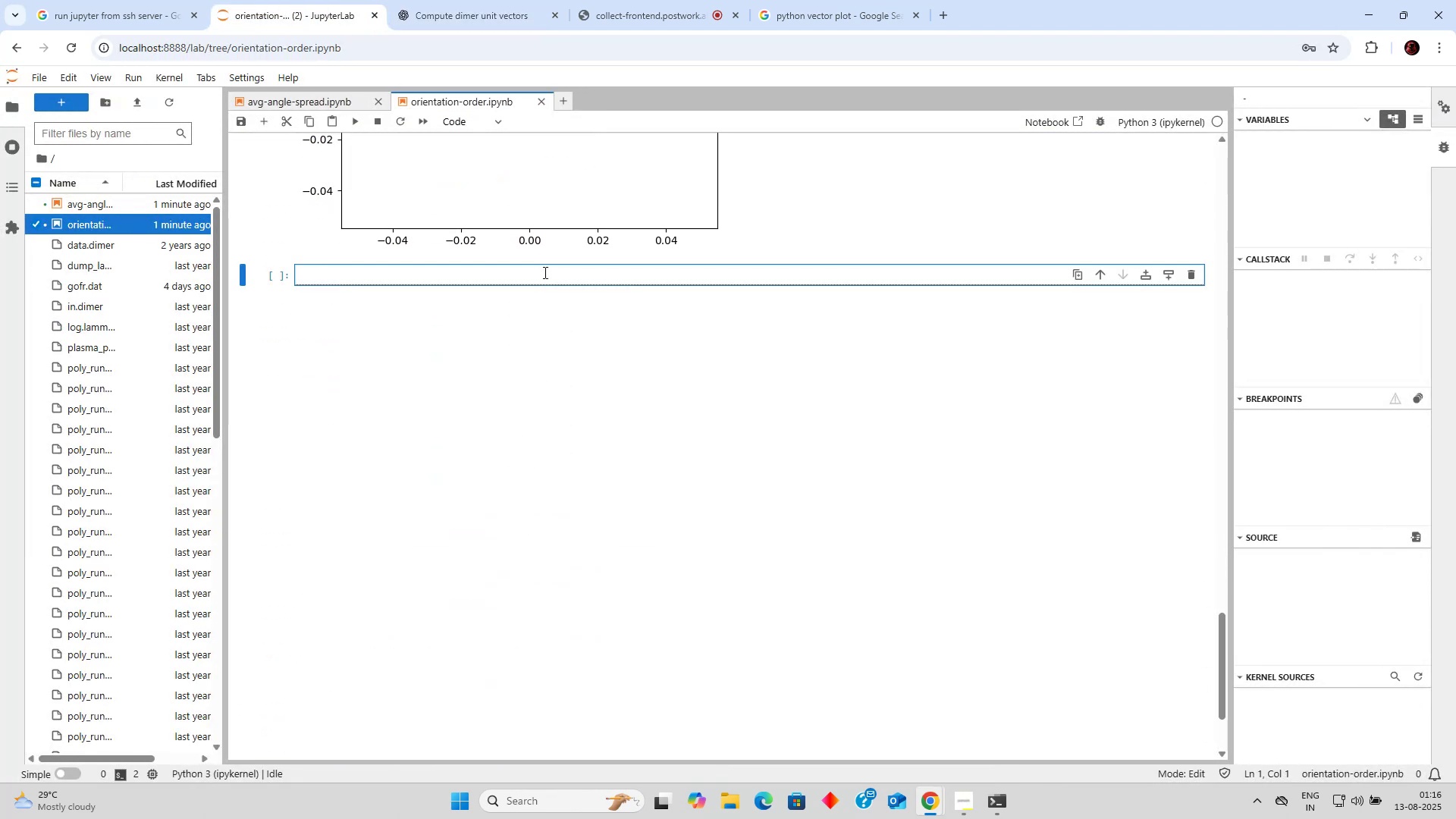 
key(Control+V)
 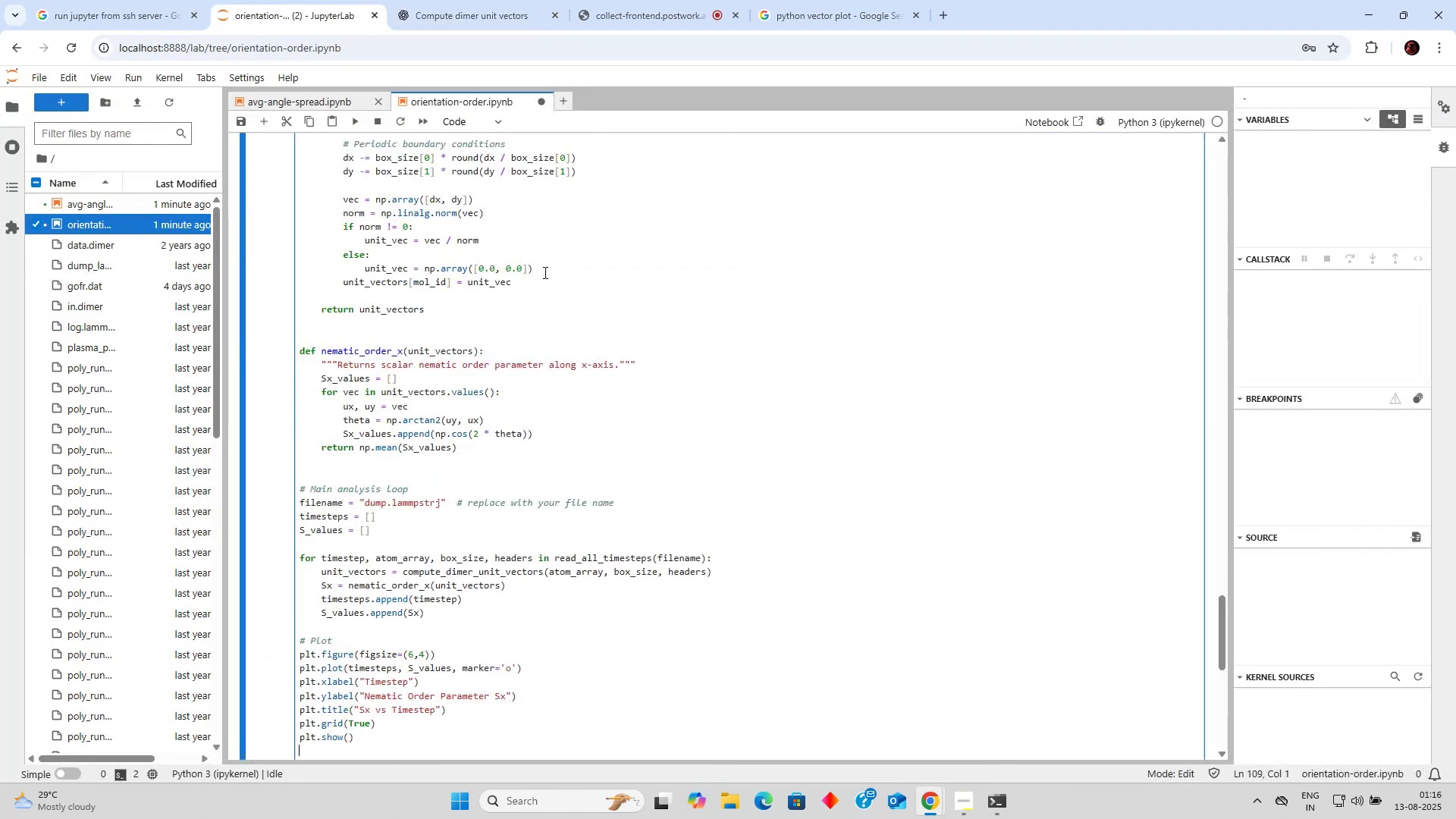 
key(Control+Enter)
 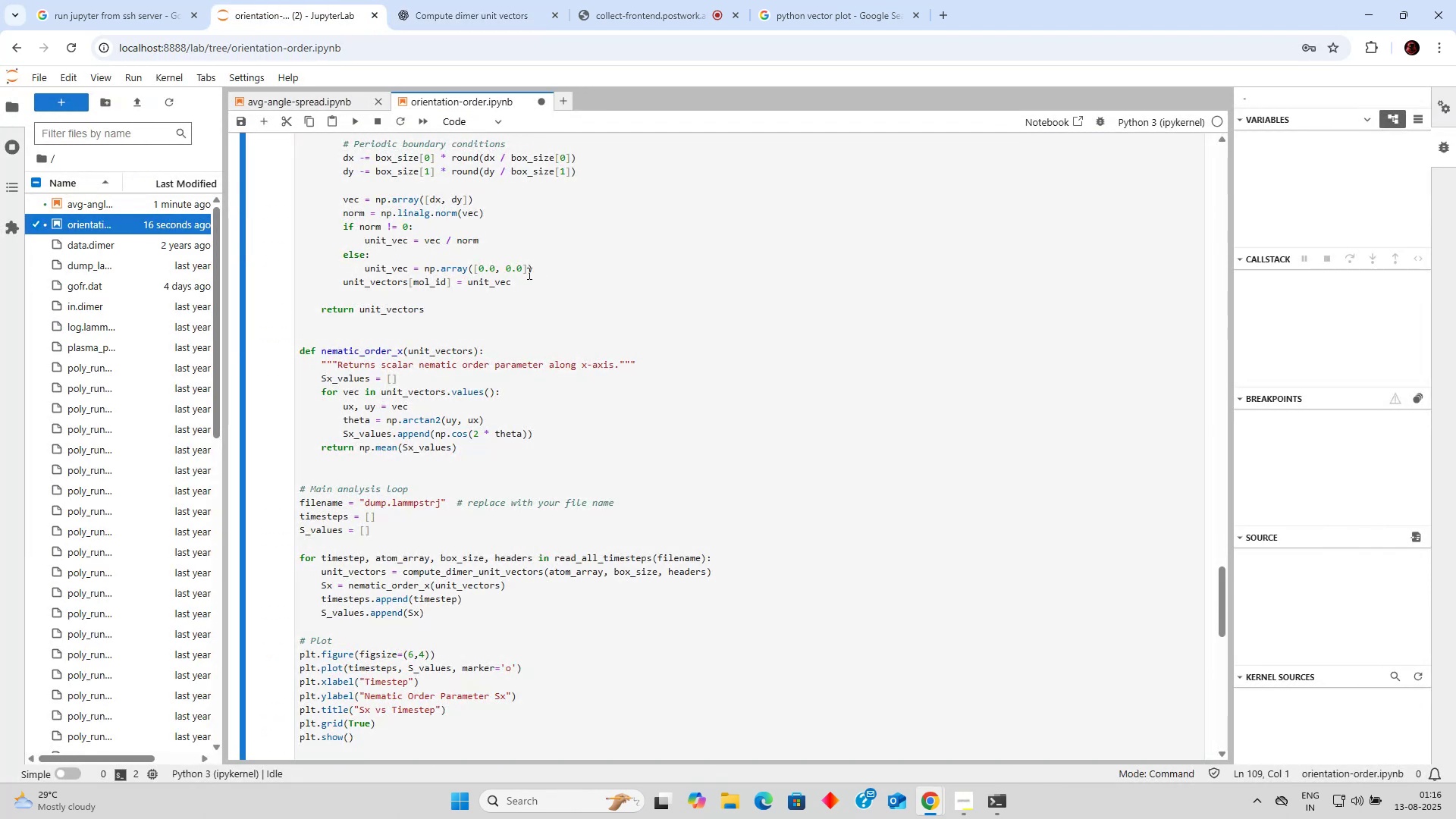 
scroll: coordinate [541, 279], scroll_direction: down, amount: 9.0
 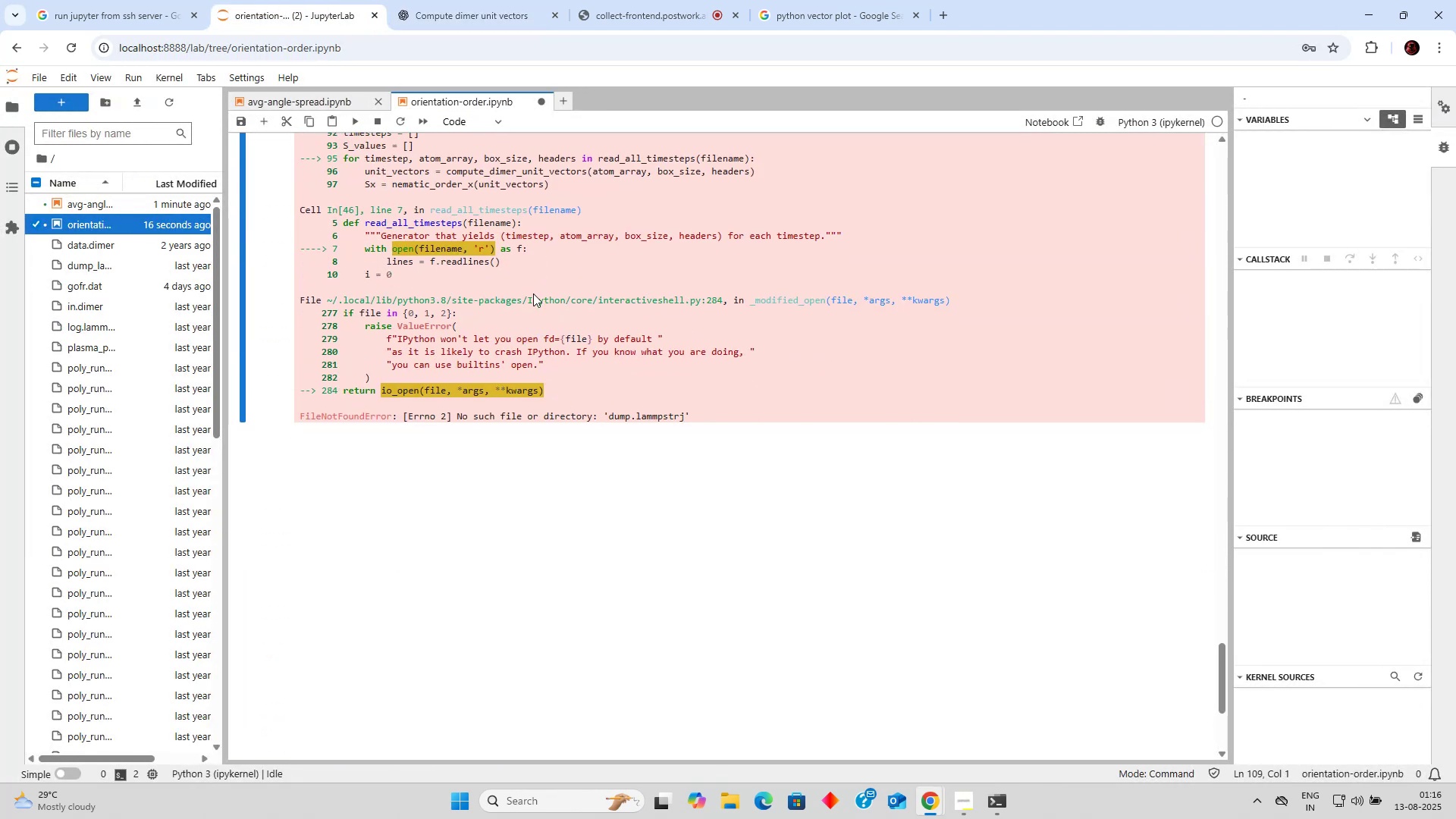 
scroll: coordinate [480, 315], scroll_direction: up, amount: 8.0
 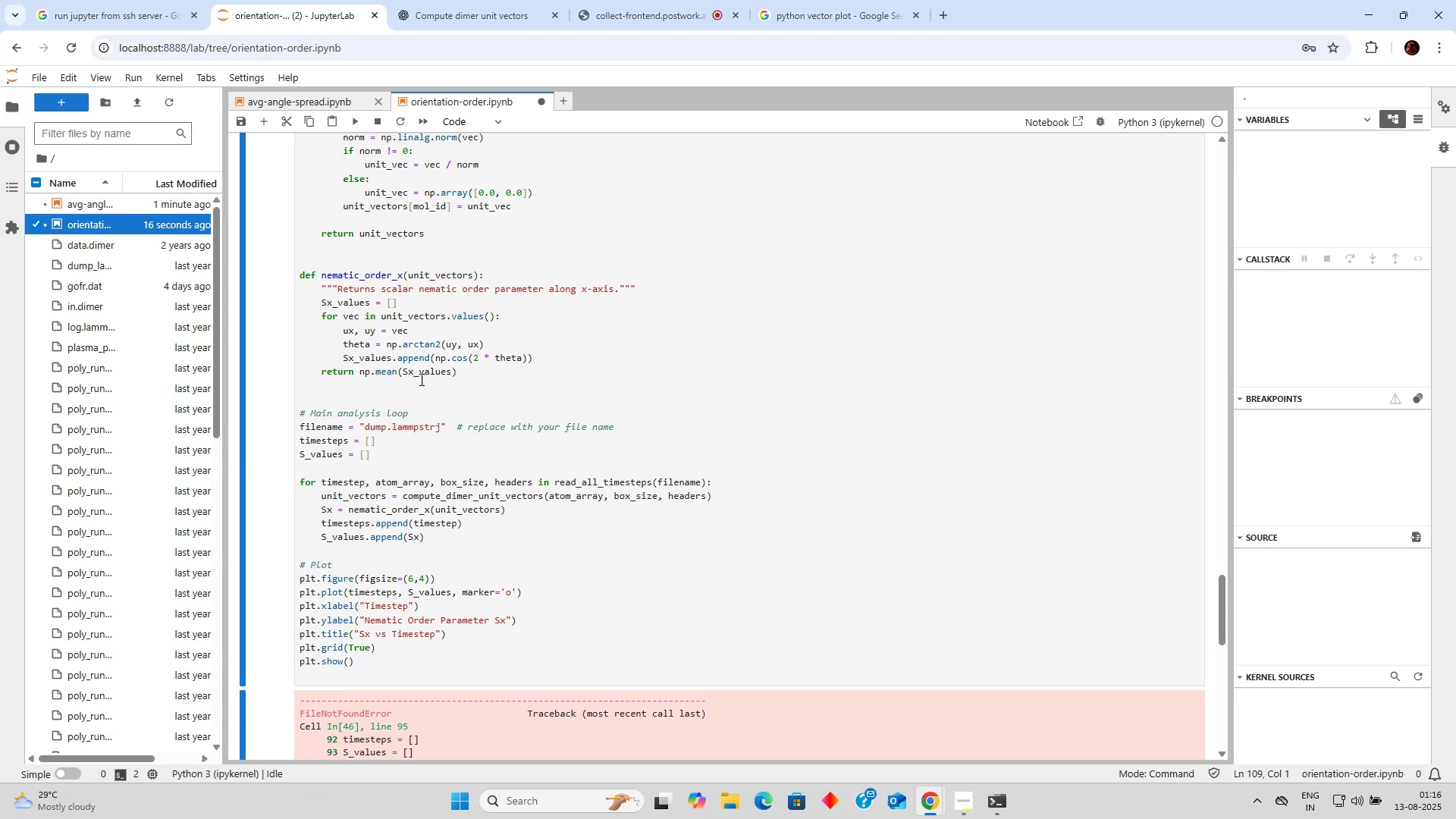 
left_click([386, 428])
 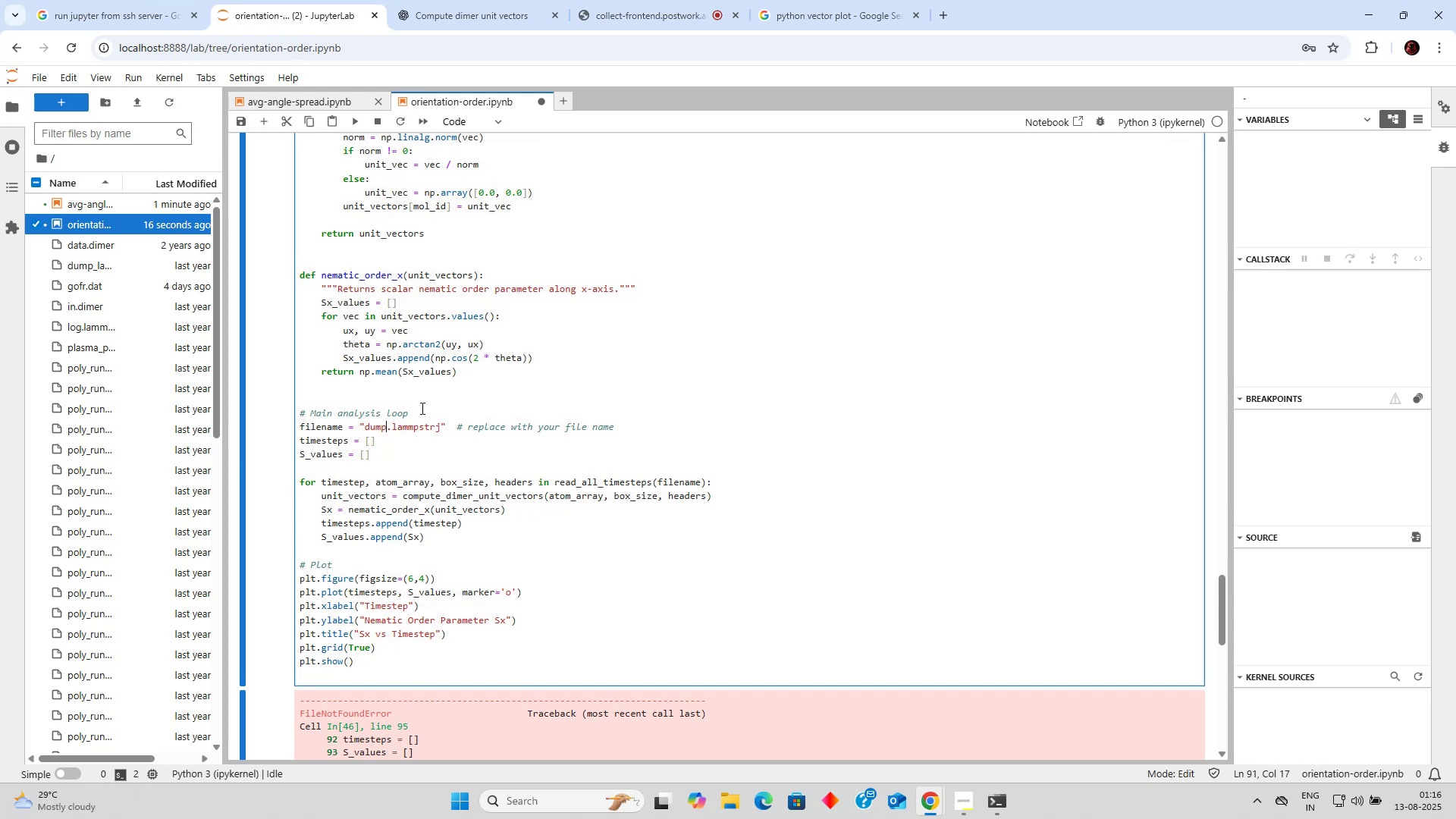 
type(_lang)
 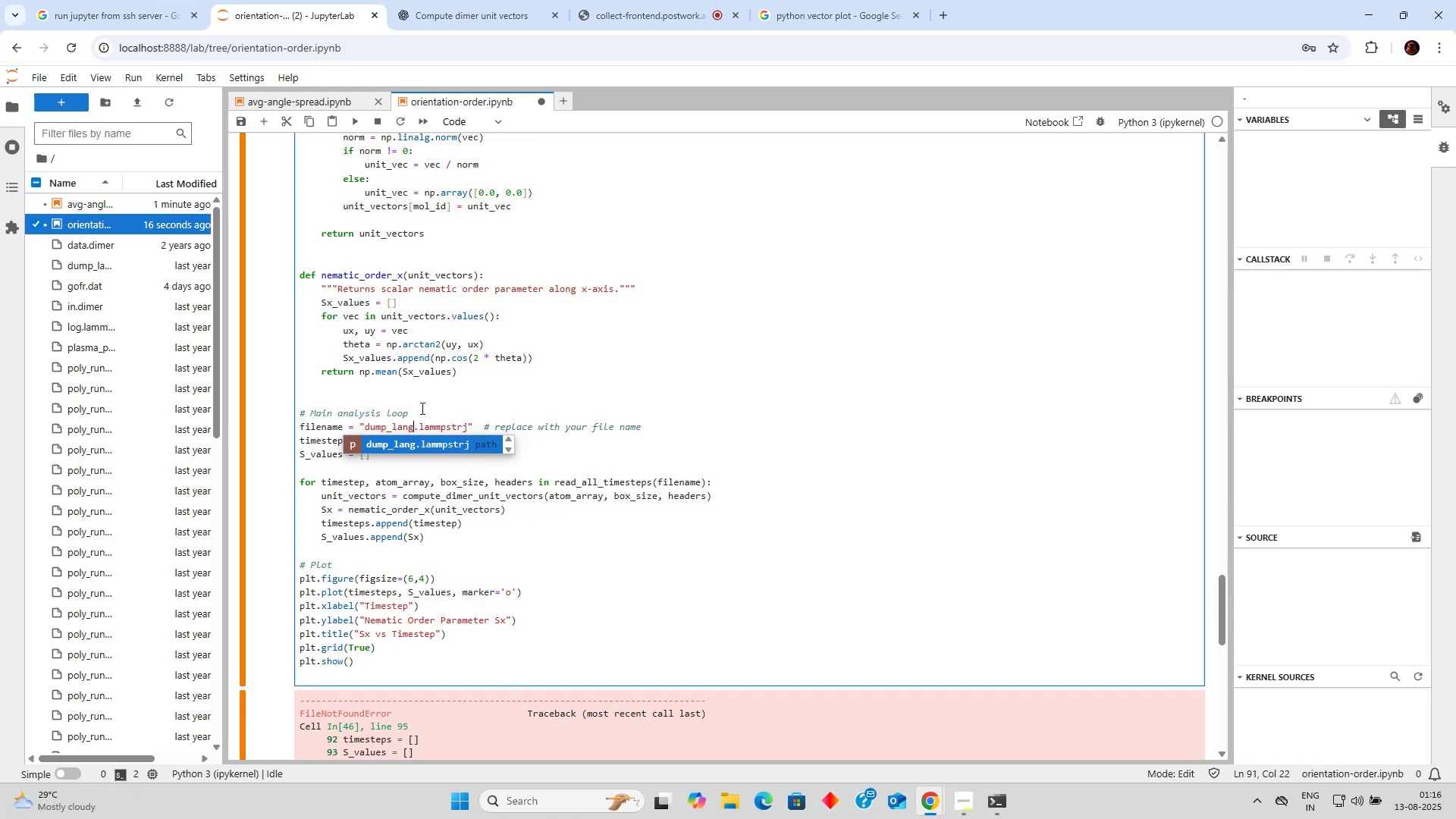 
key(Control+Enter)
 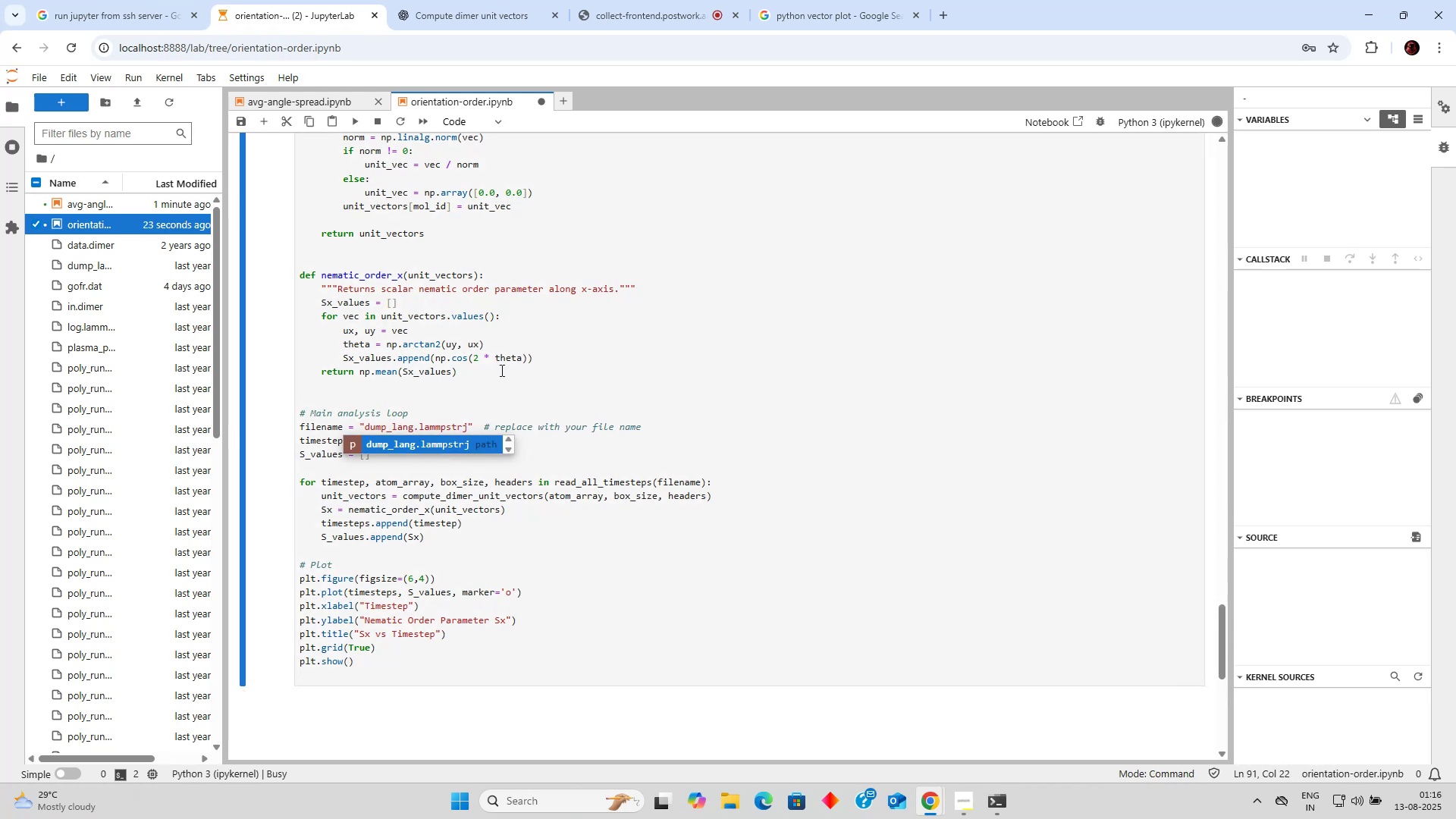 
scroll: coordinate [560, 366], scroll_direction: down, amount: 8.0
 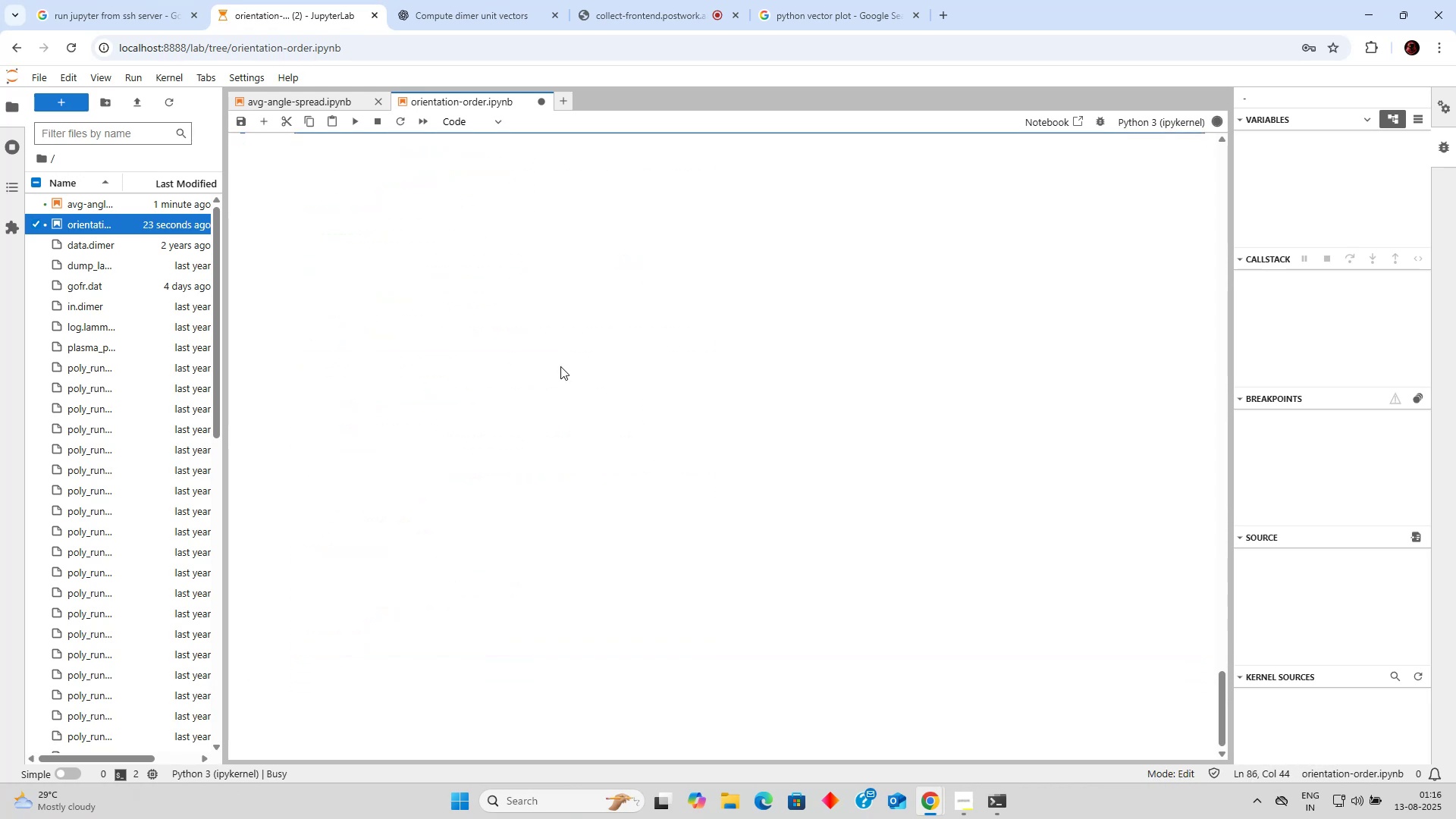 
scroll: coordinate [551, 364], scroll_direction: up, amount: 4.0
 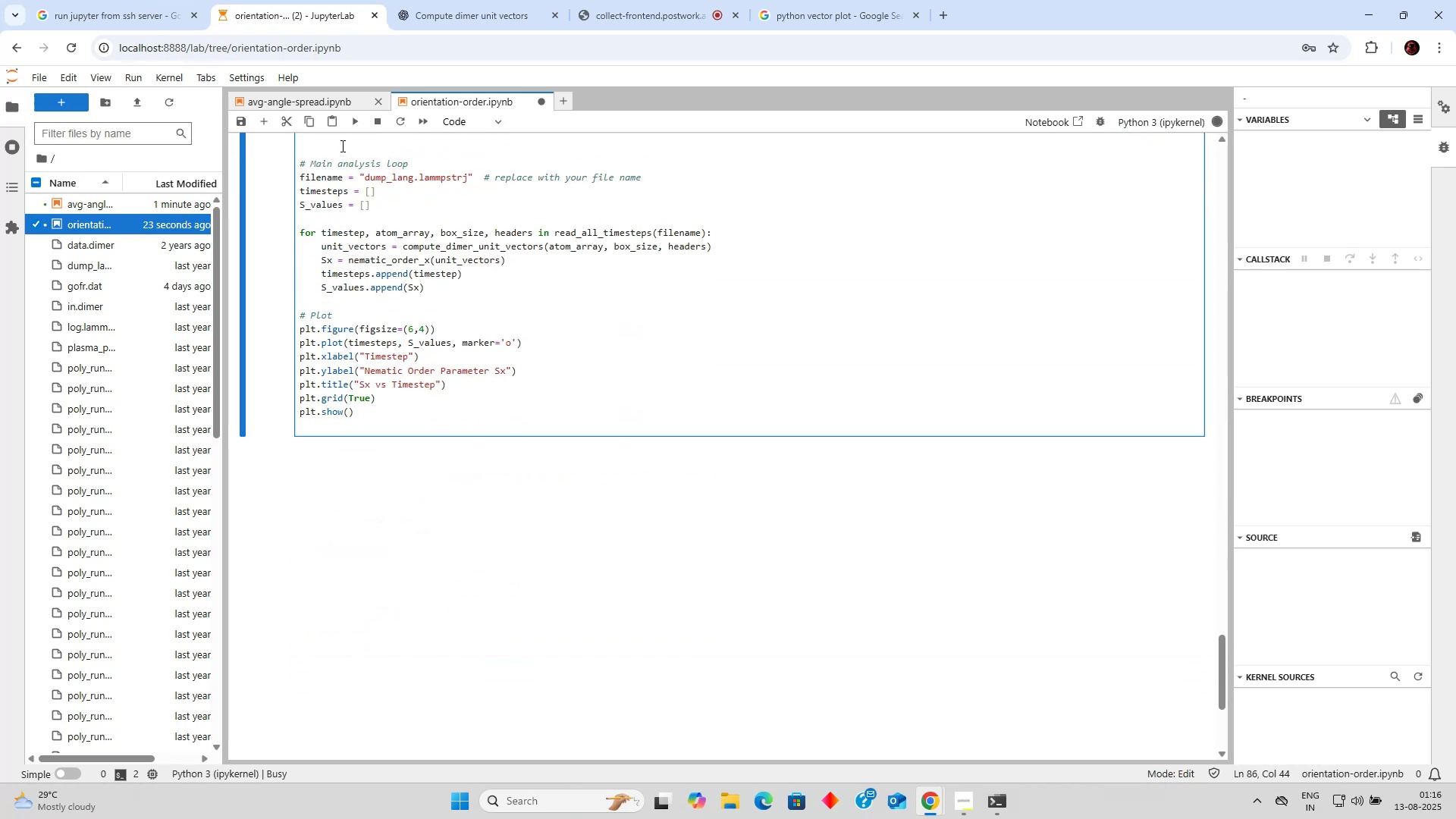 
left_click([344, 100])
 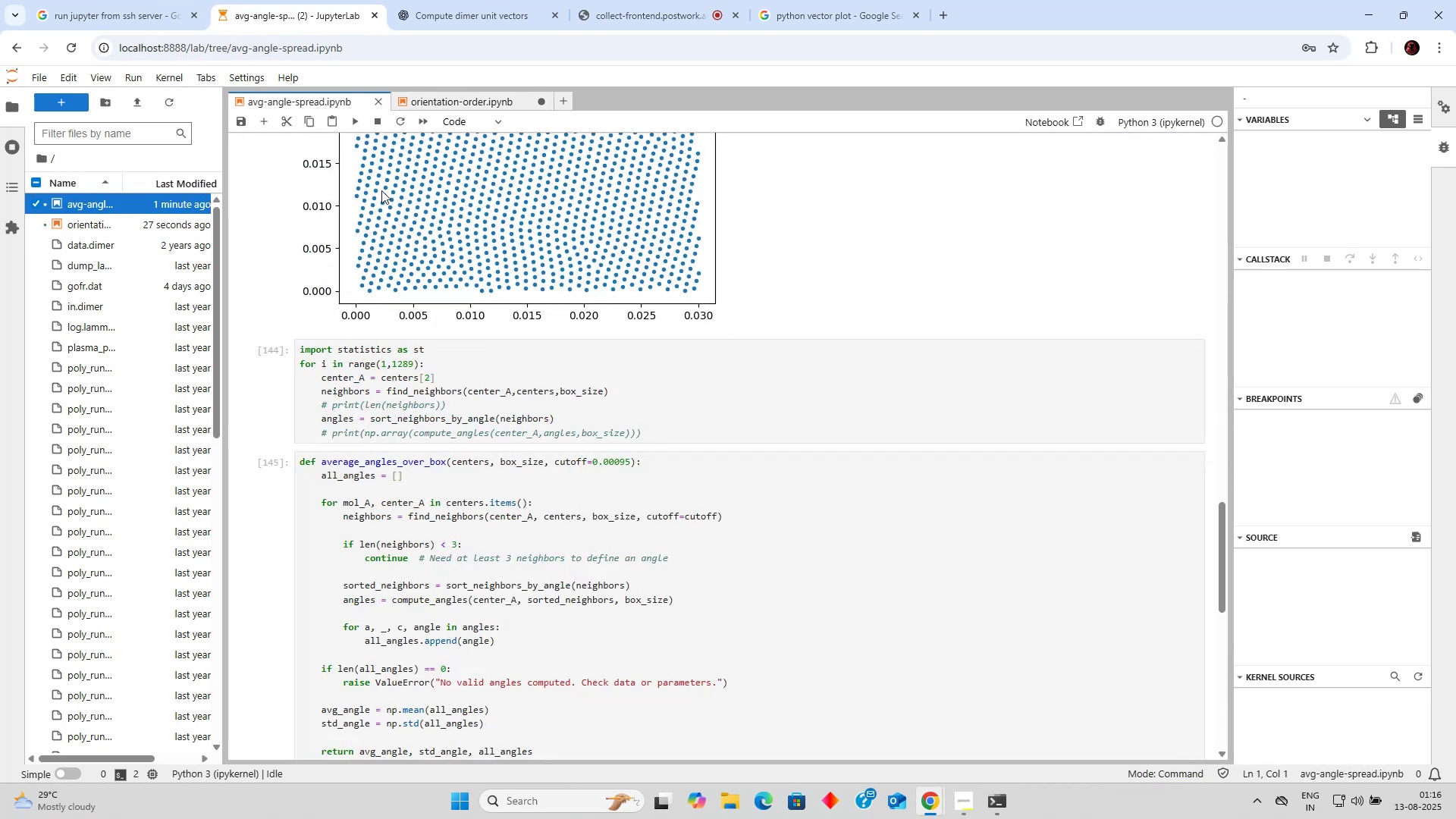 
scroll: coordinate [488, 257], scroll_direction: down, amount: 6.0
 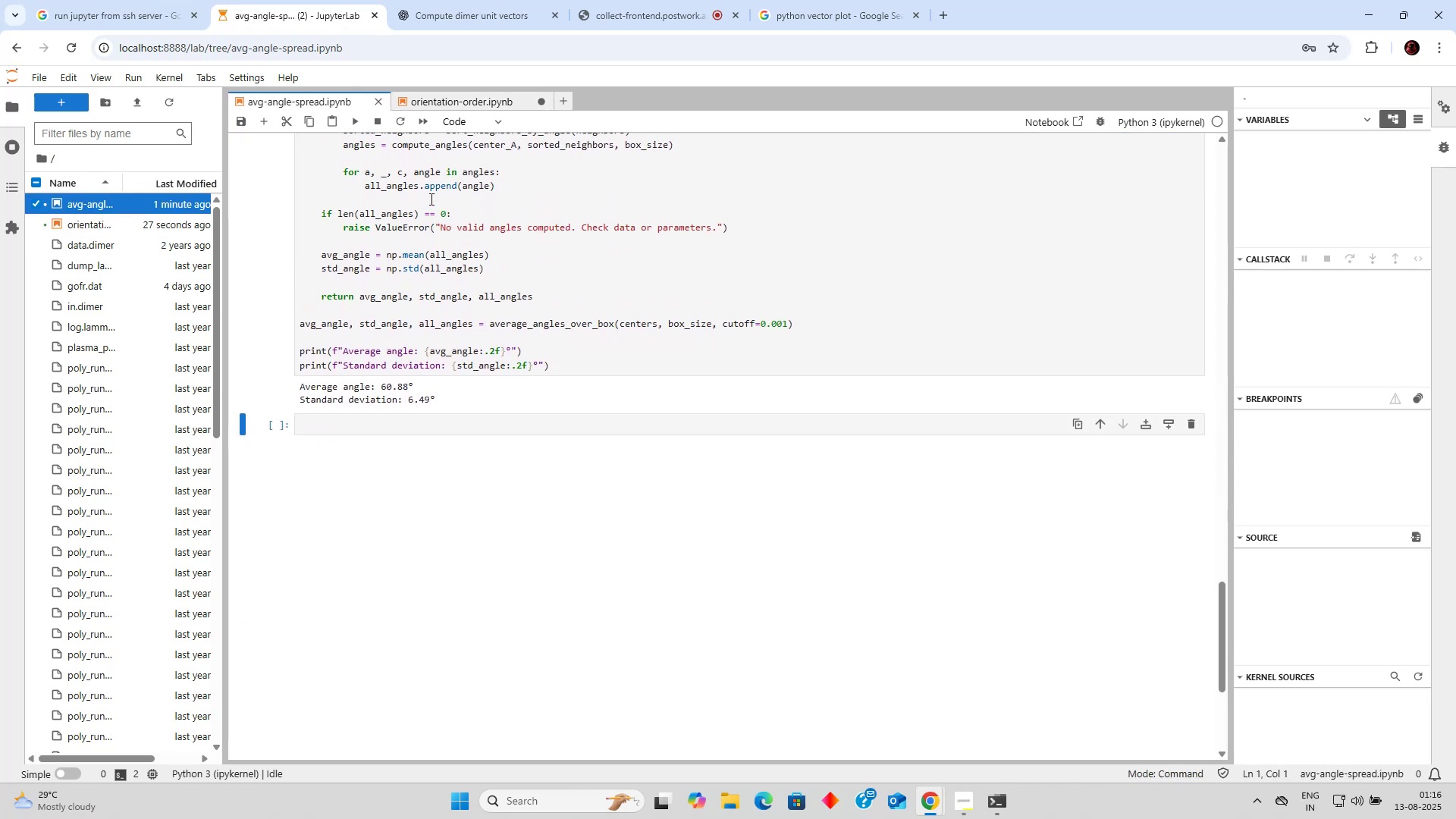 
scroll: coordinate [442, 199], scroll_direction: up, amount: 9.0
 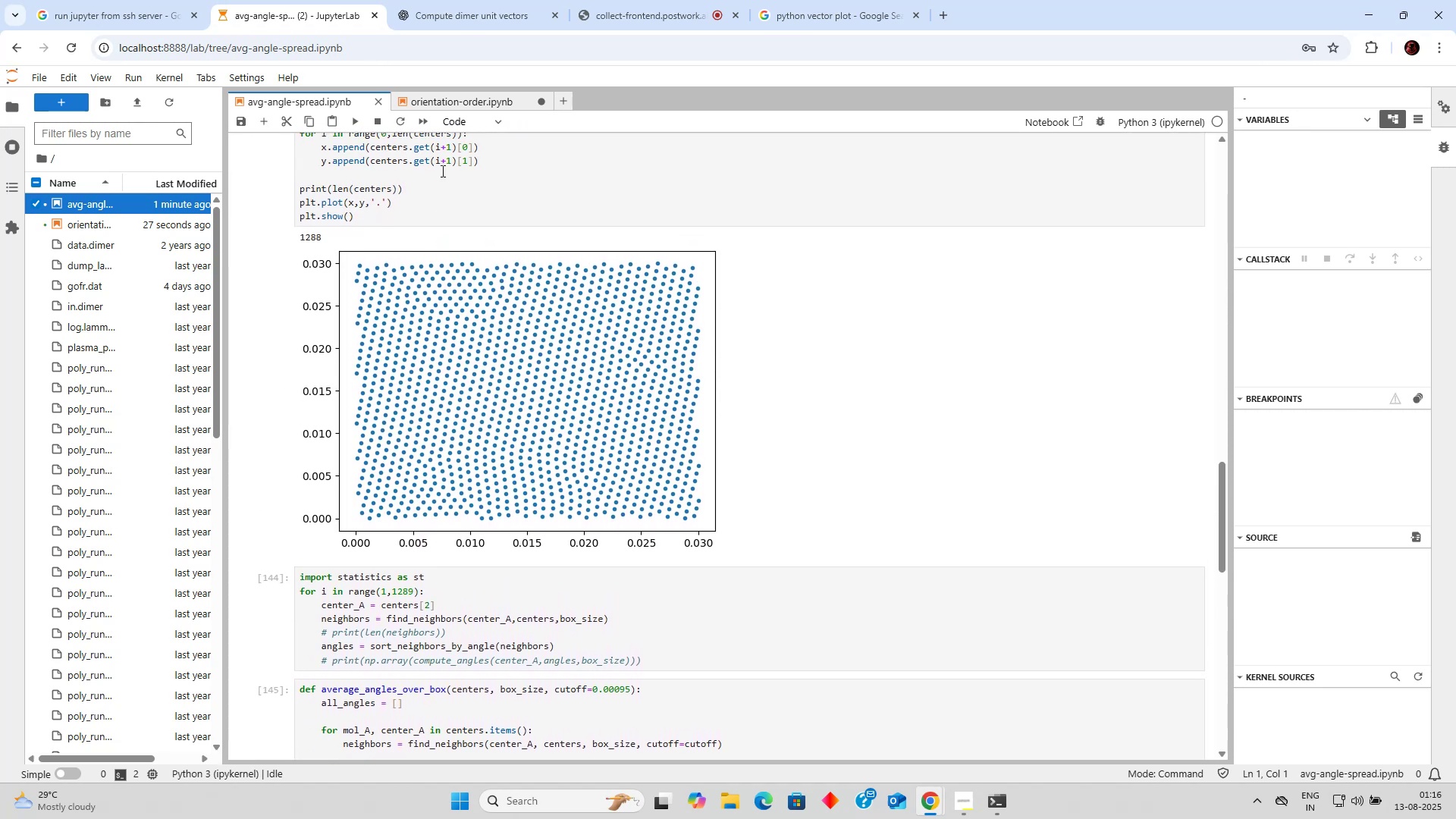 
left_click([467, 101])
 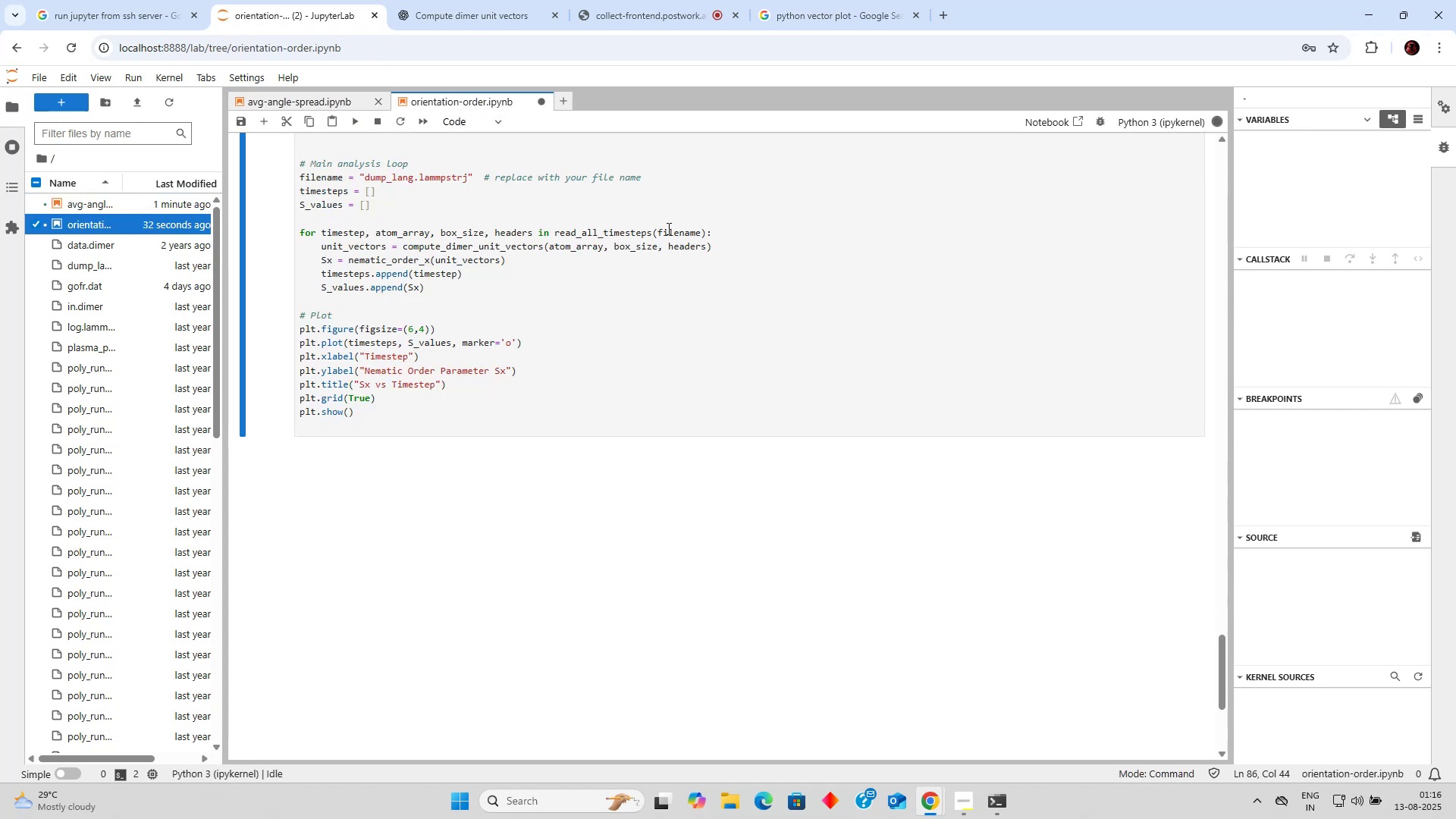 
scroll: coordinate [667, 228], scroll_direction: up, amount: 11.0
 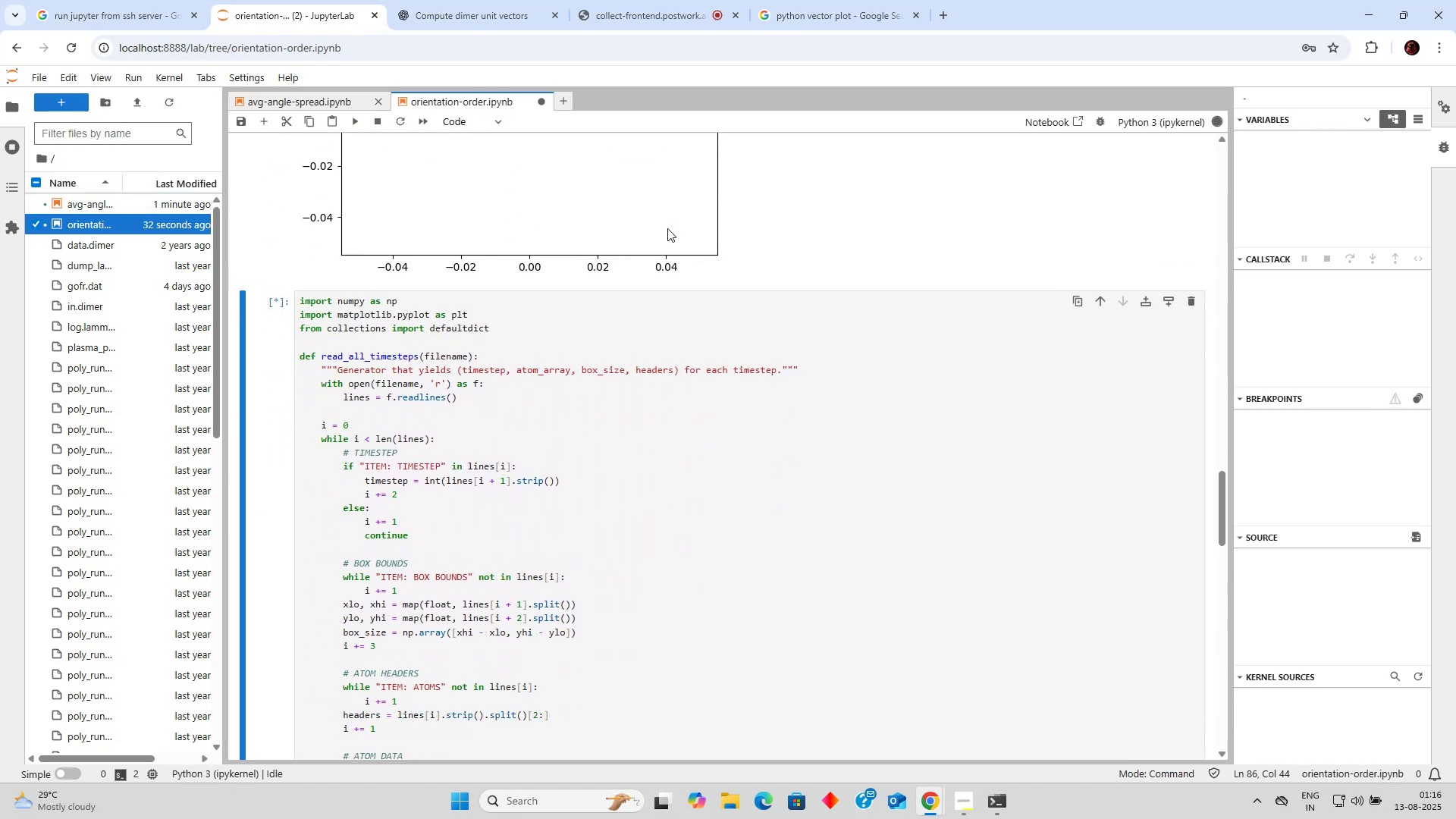 
scroll: coordinate [667, 230], scroll_direction: down, amount: 8.0
 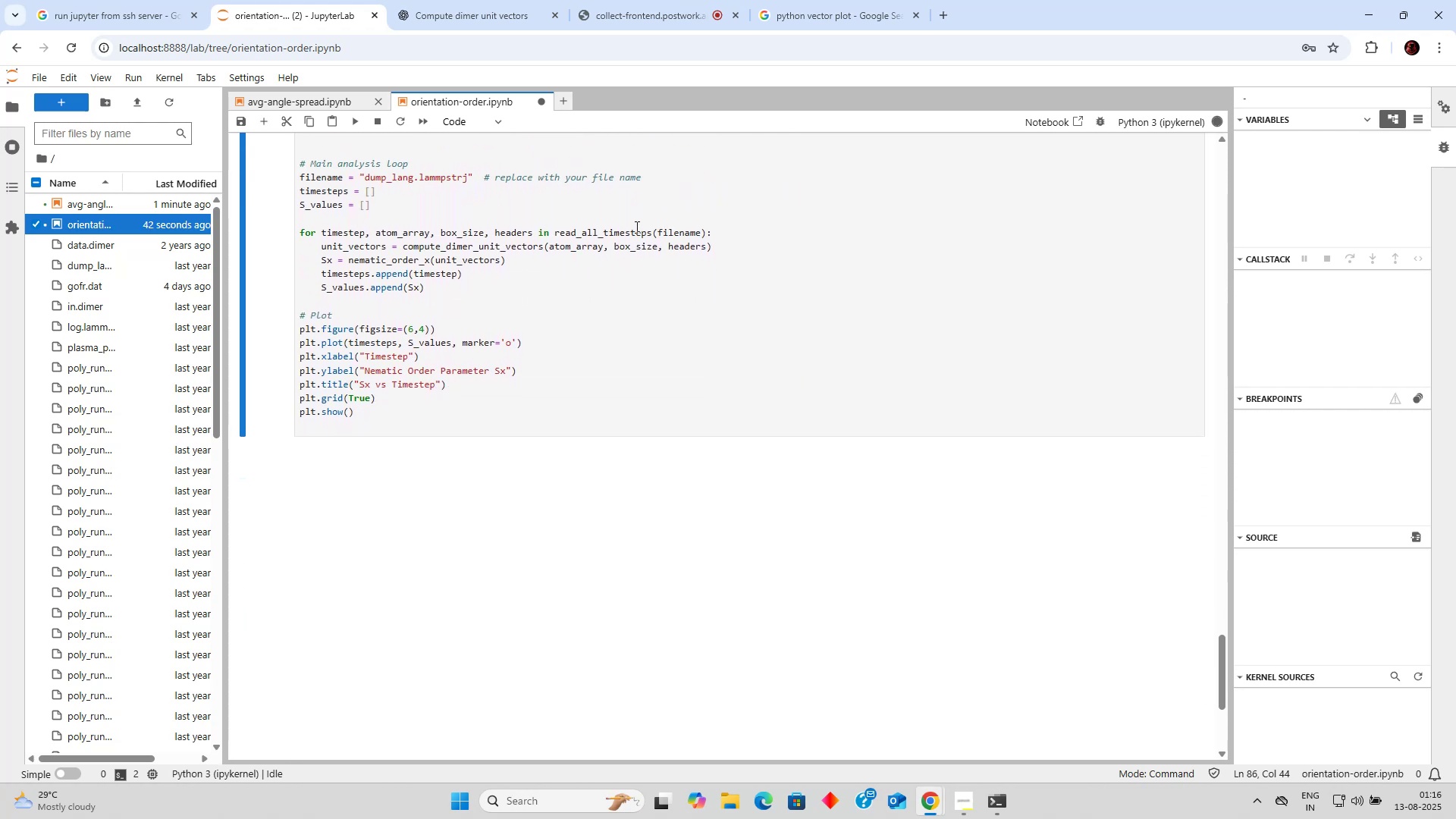 
left_click([604, 226])
 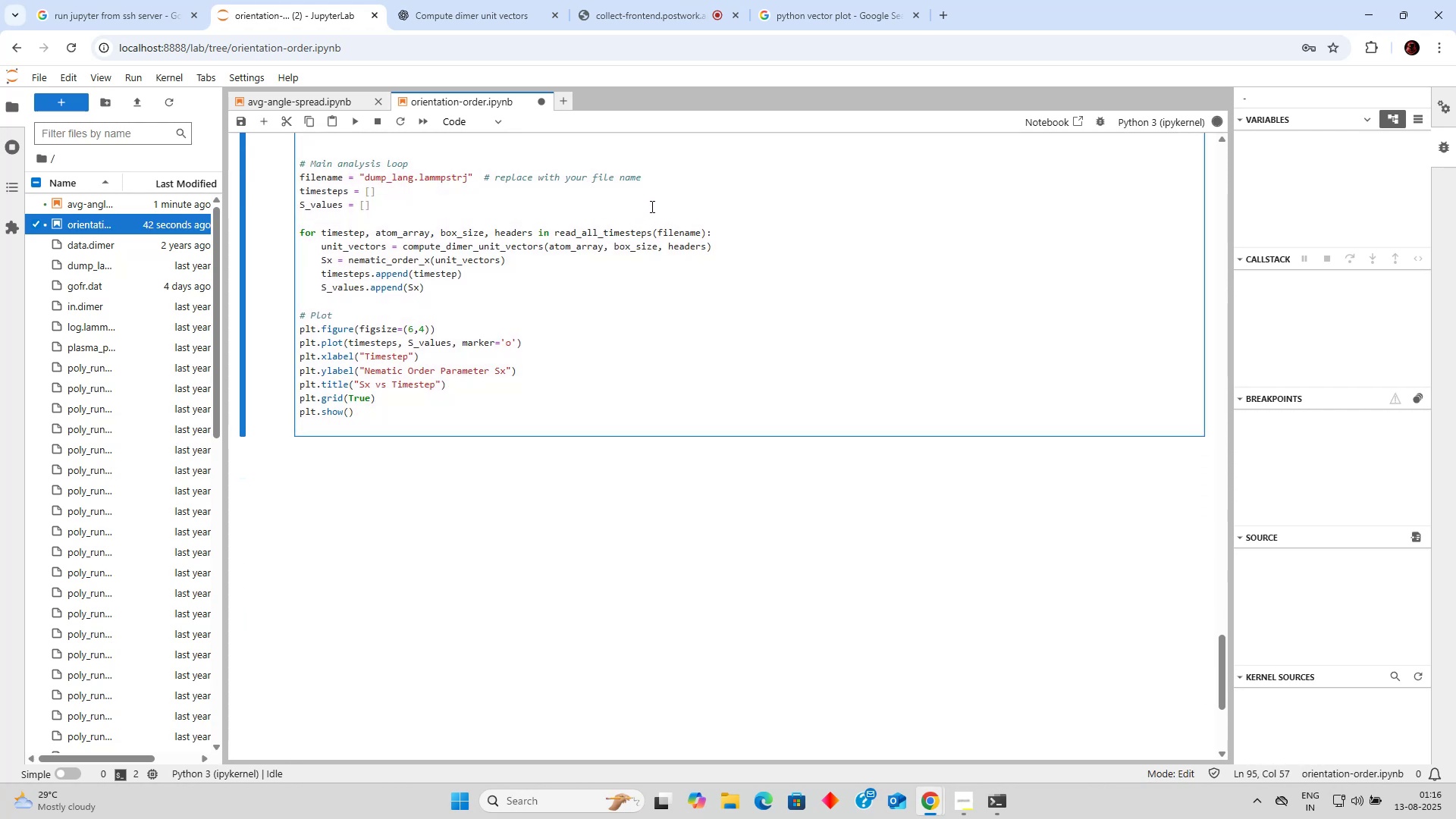 
left_click([651, 235])
 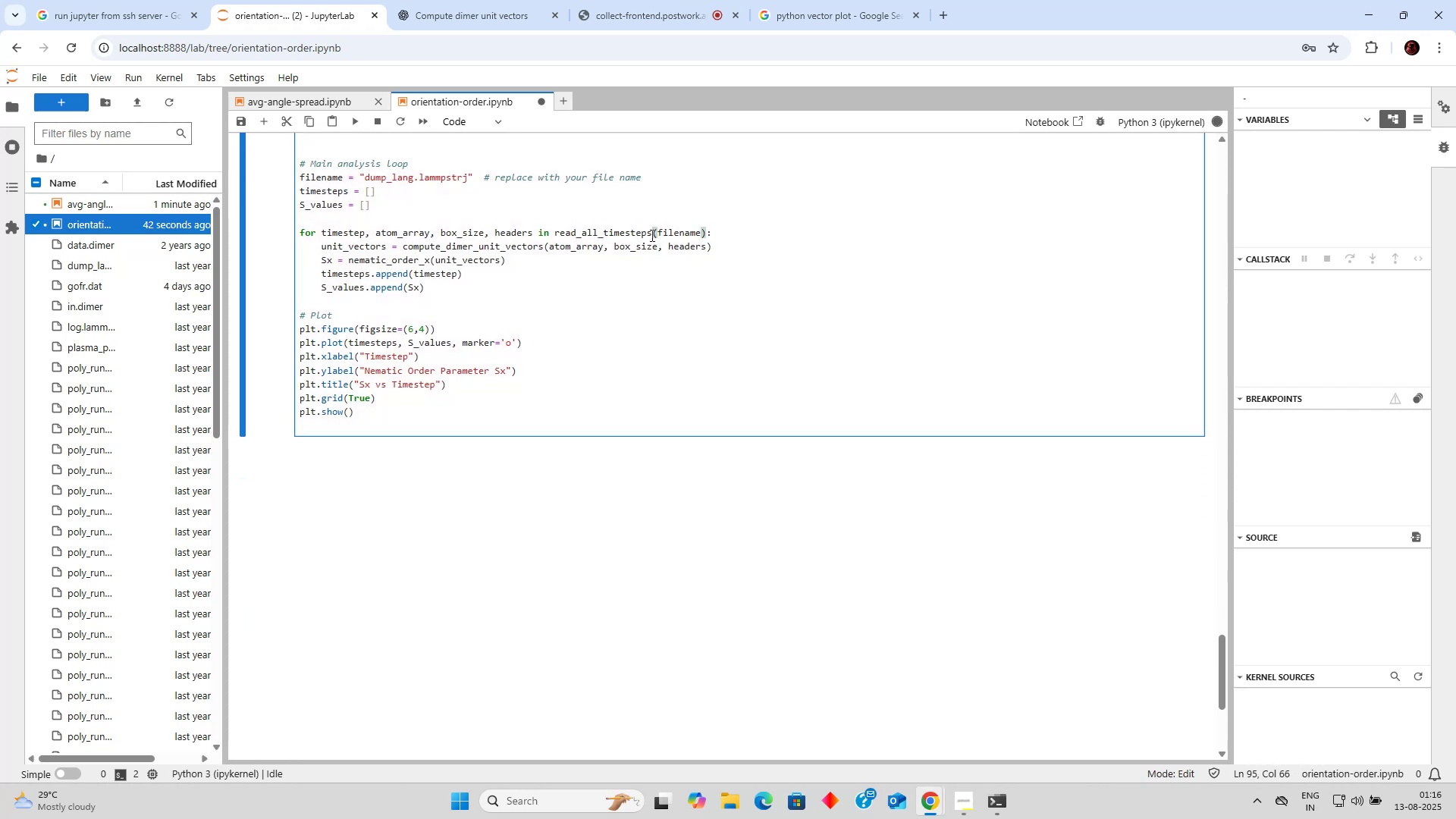 
scroll: coordinate [599, 231], scroll_direction: up, amount: 22.0
 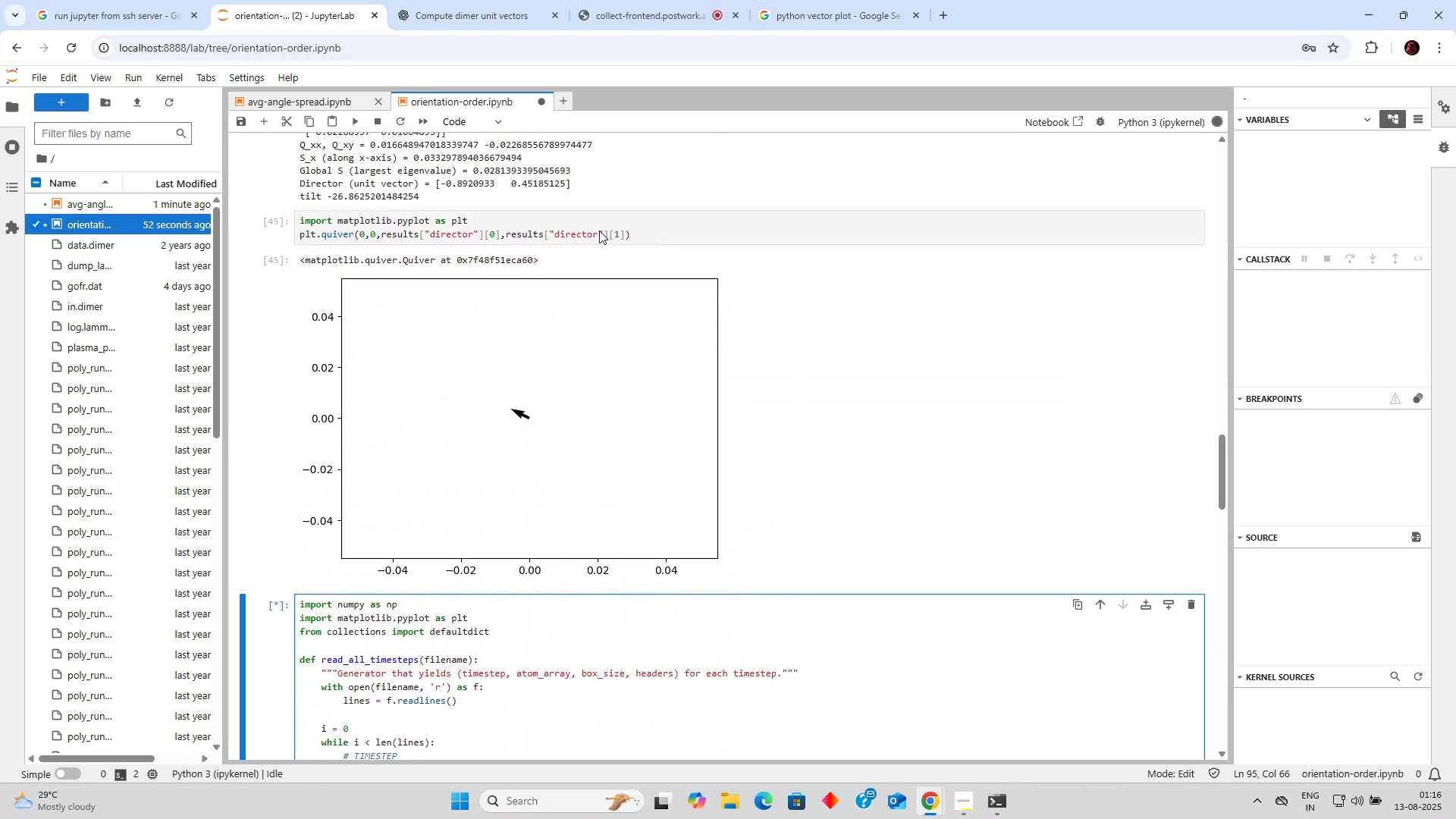 
scroll: coordinate [599, 231], scroll_direction: down, amount: 8.0
 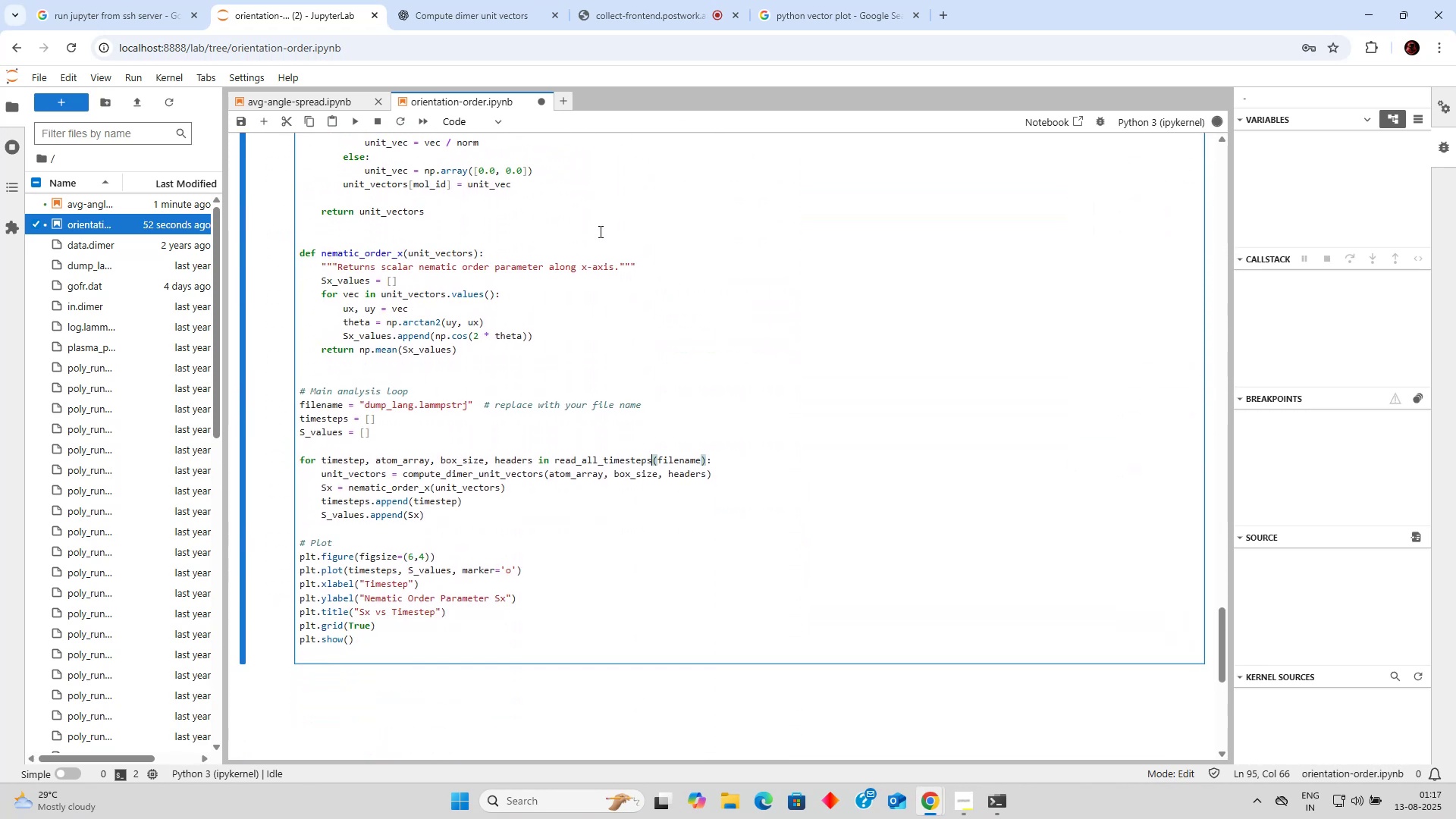 
left_click([599, 231])
 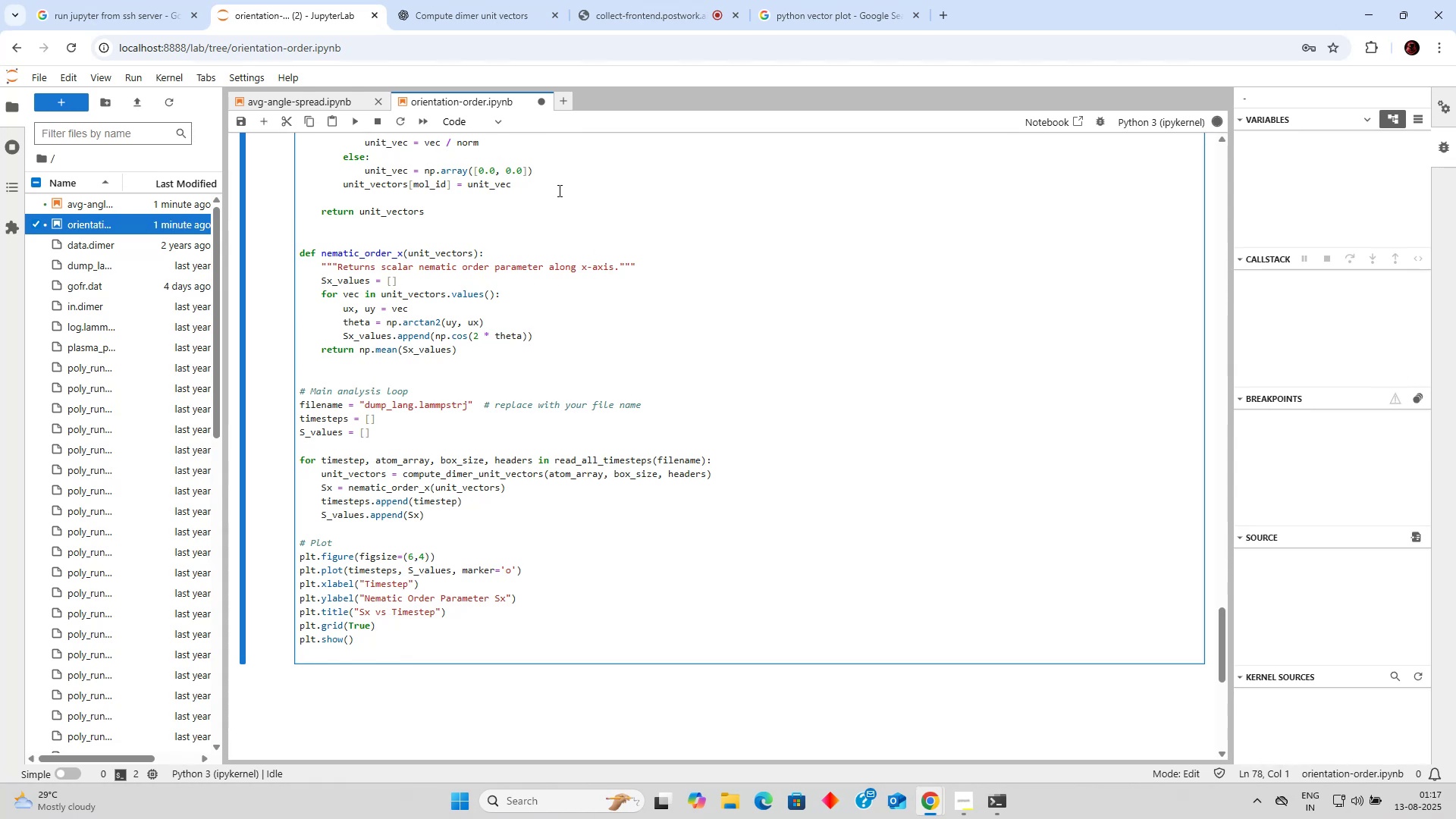 
wait(7.24)
 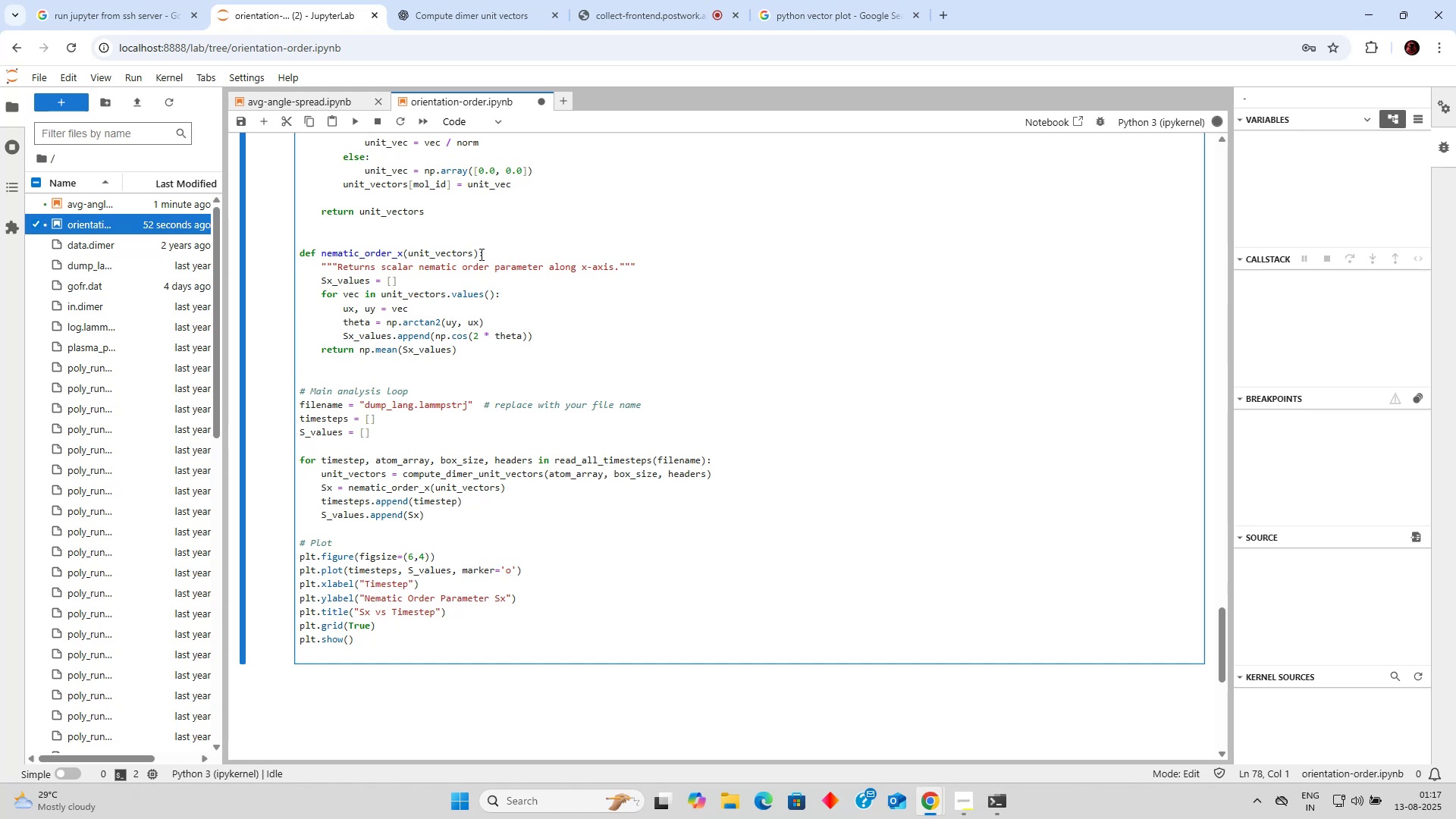 
left_click([512, 290])
 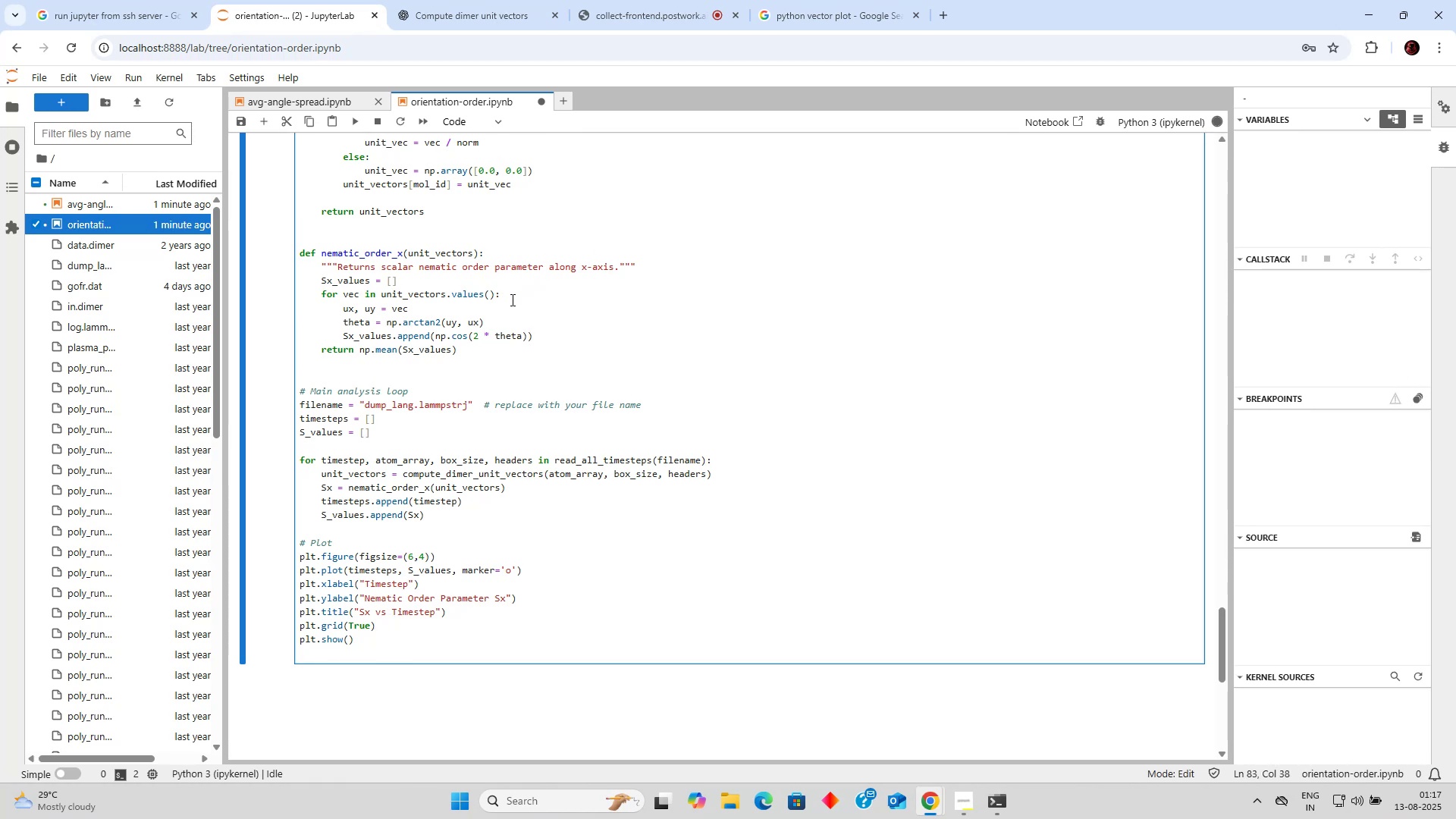 
left_click([508, 319])
 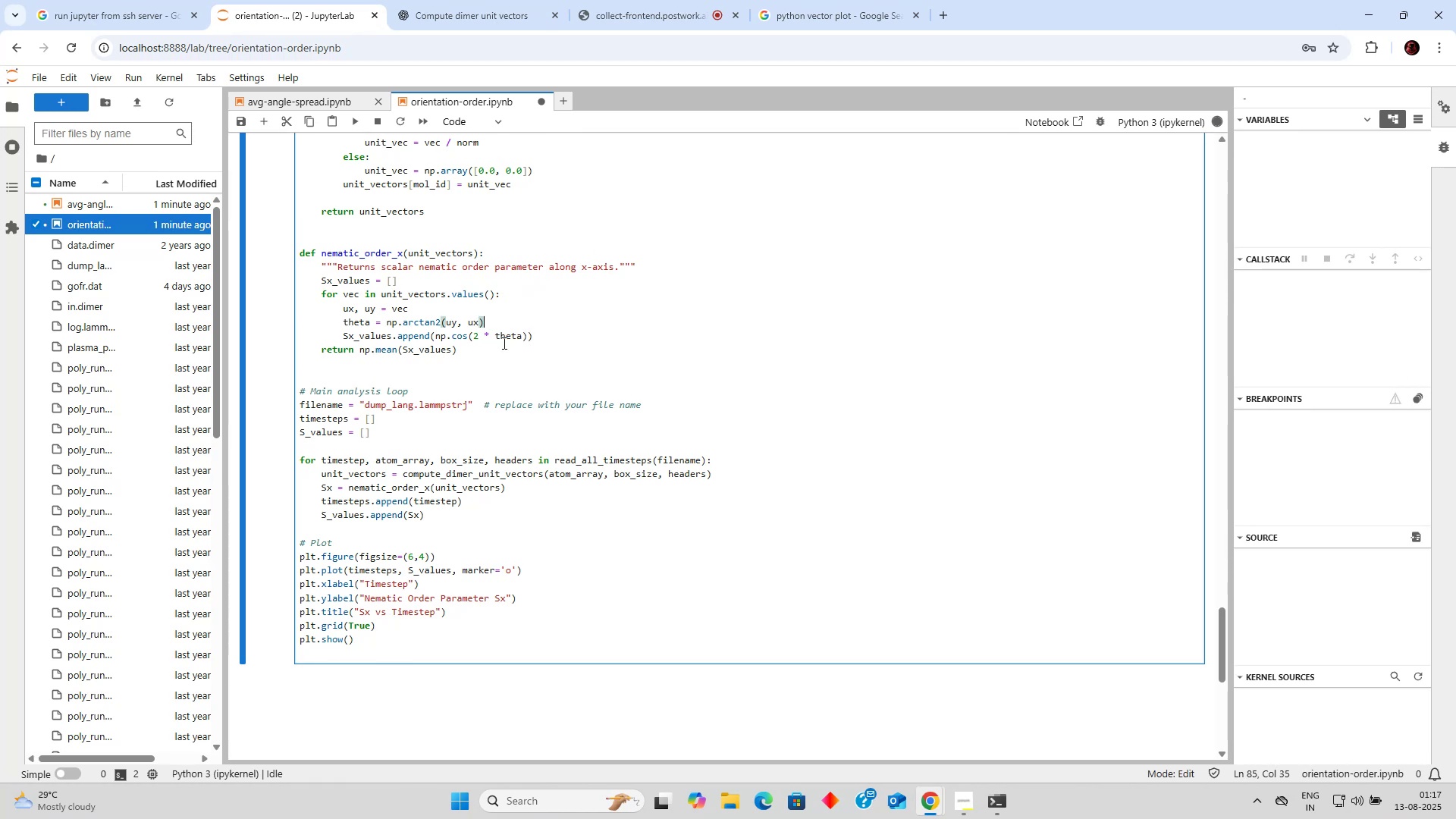 
left_click([503, 343])
 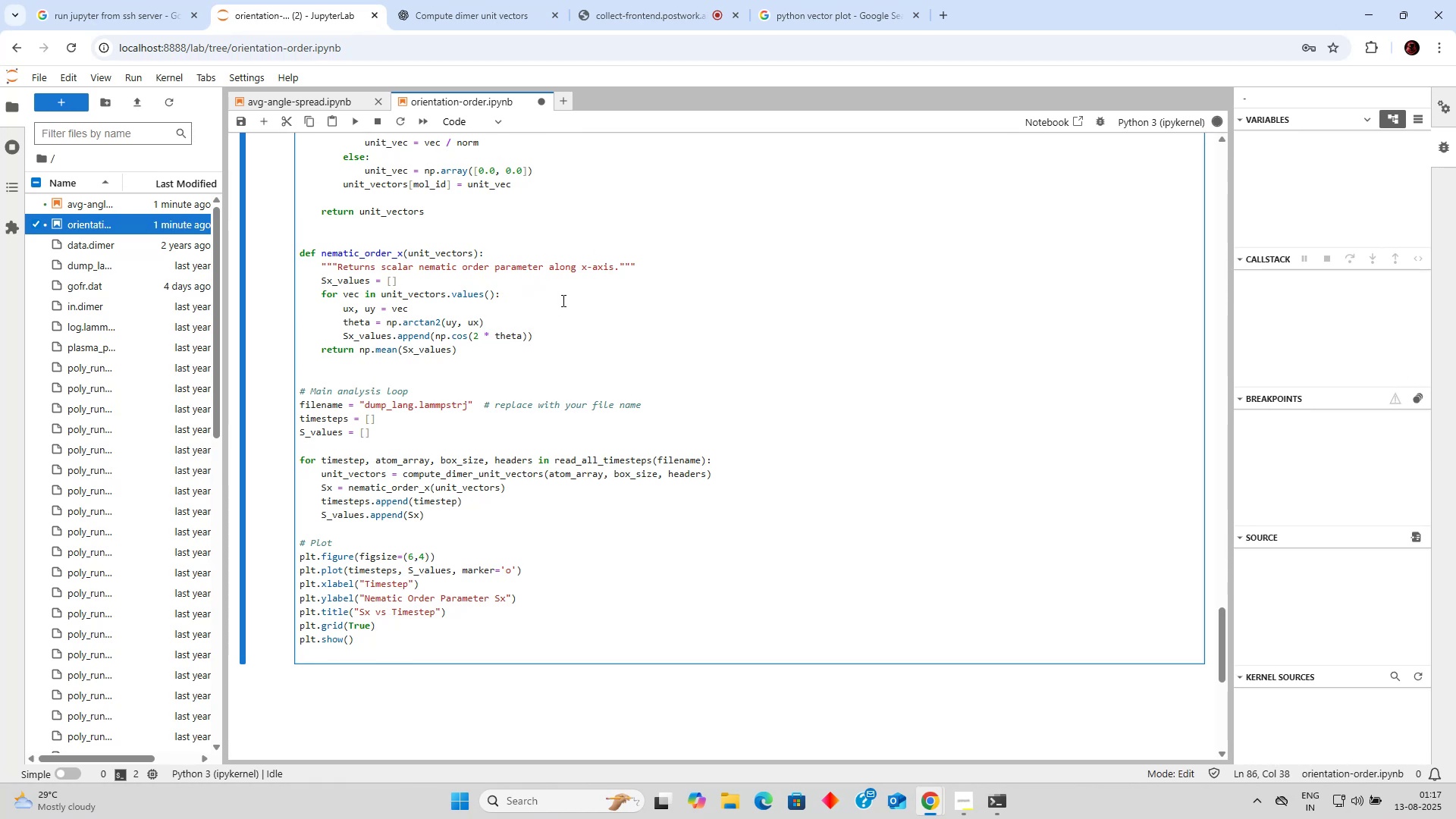 
scroll: coordinate [560, 299], scroll_direction: up, amount: 18.0
 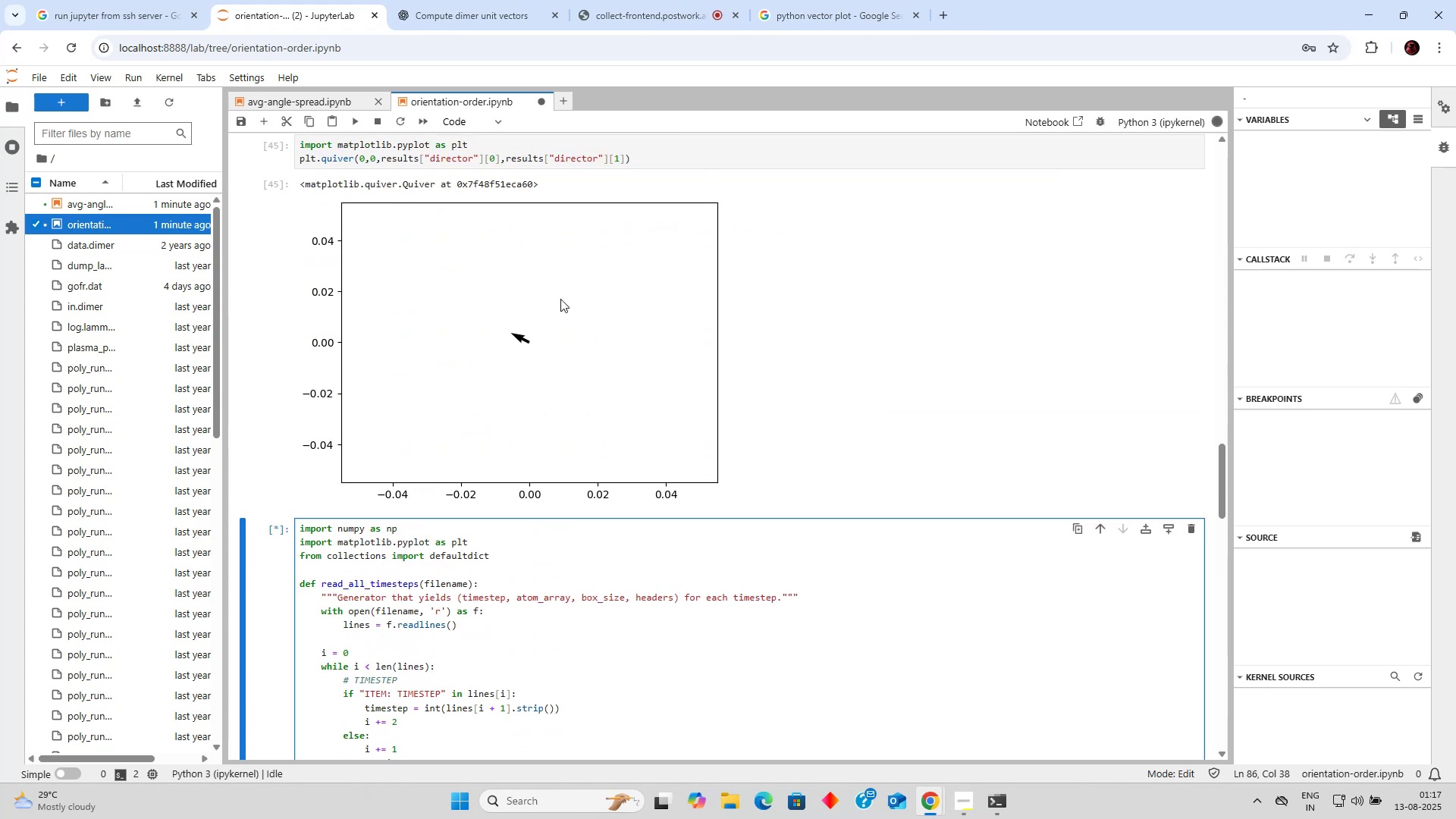 
scroll: coordinate [557, 301], scroll_direction: down, amount: 4.0
 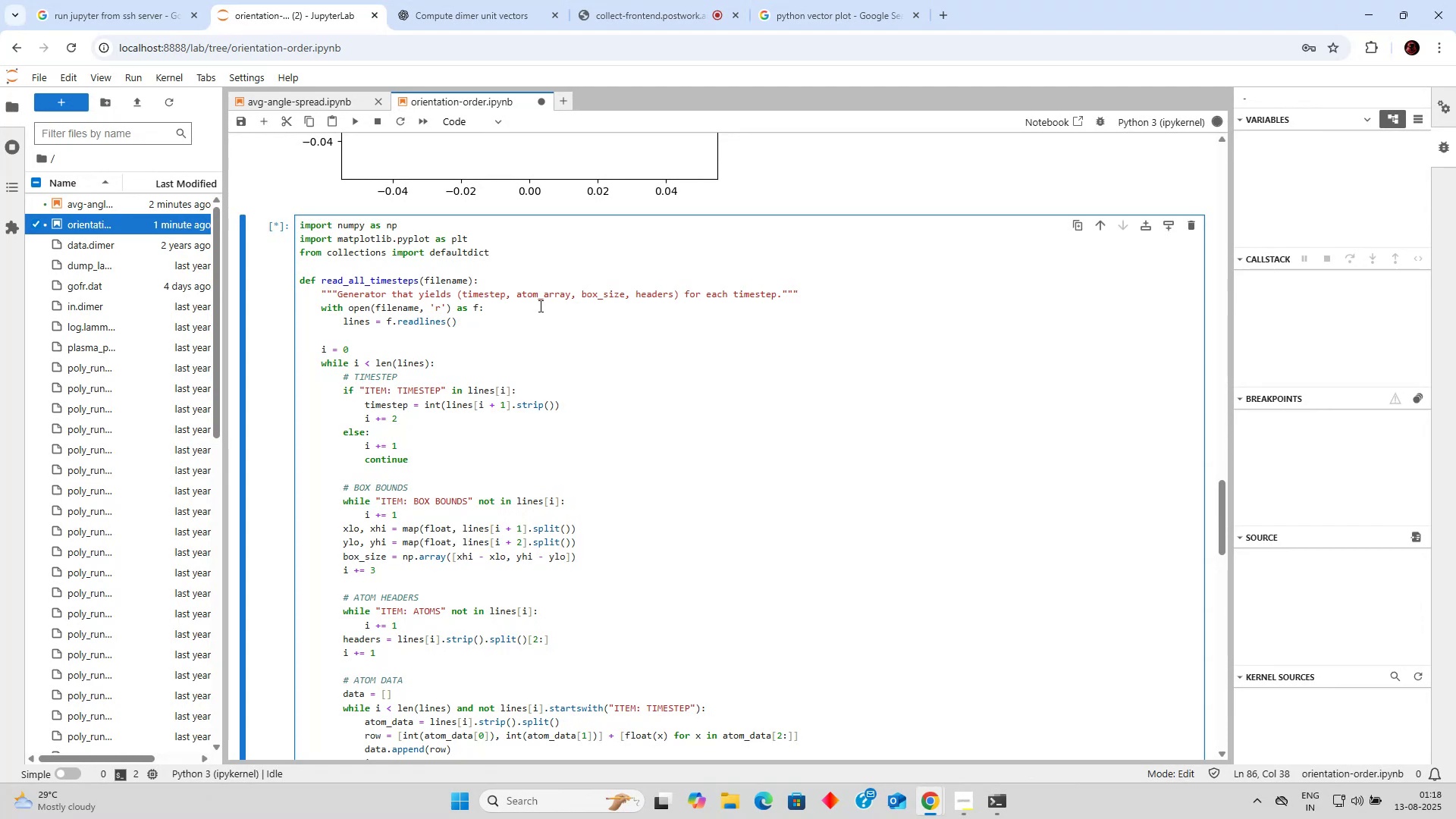 
wait(48.64)
 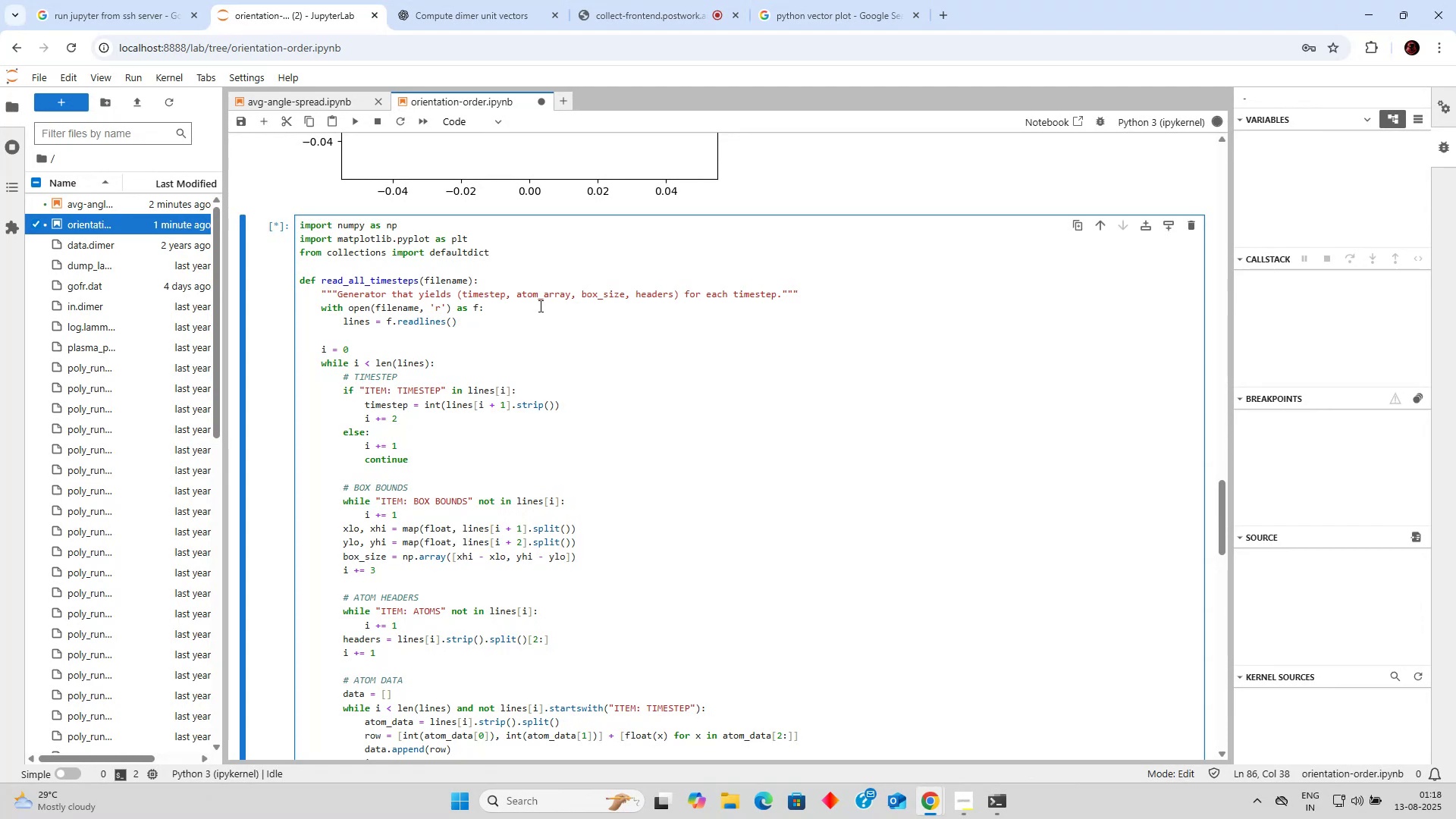 
scroll: coordinate [541, 304], scroll_direction: up, amount: 1.0
 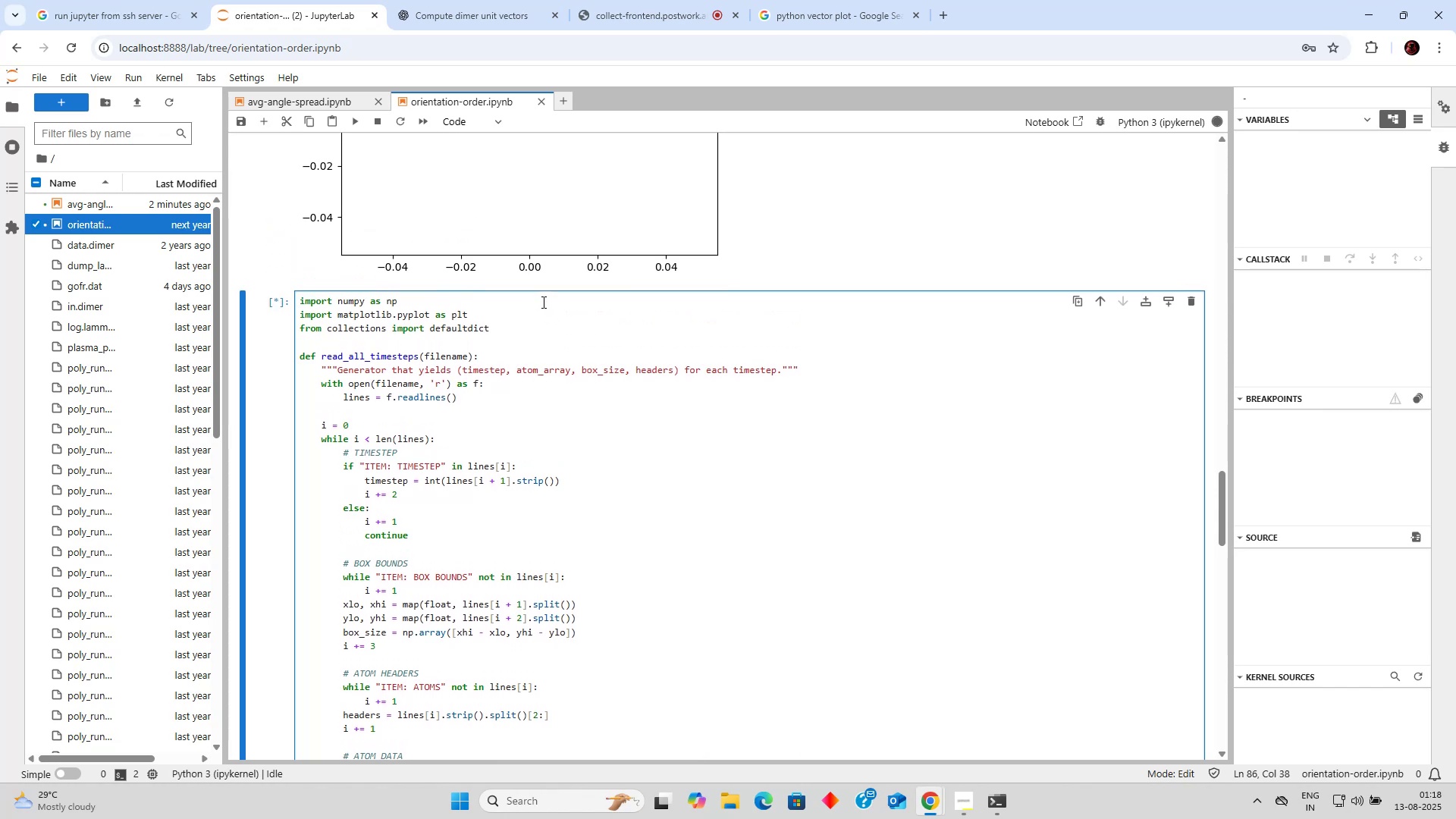 
scroll: coordinate [499, 292], scroll_direction: down, amount: 3.0
 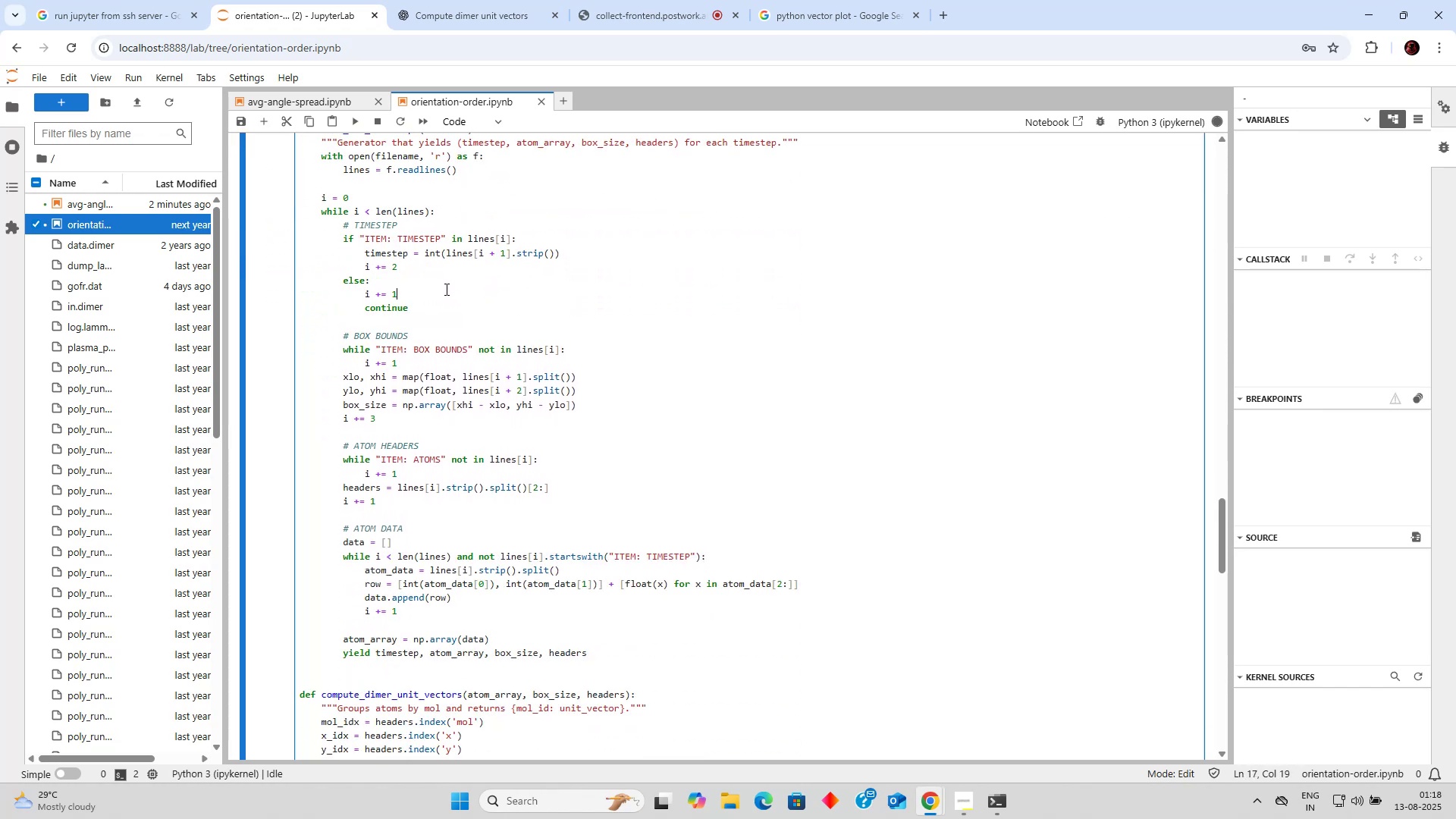 
left_click([411, 306])
 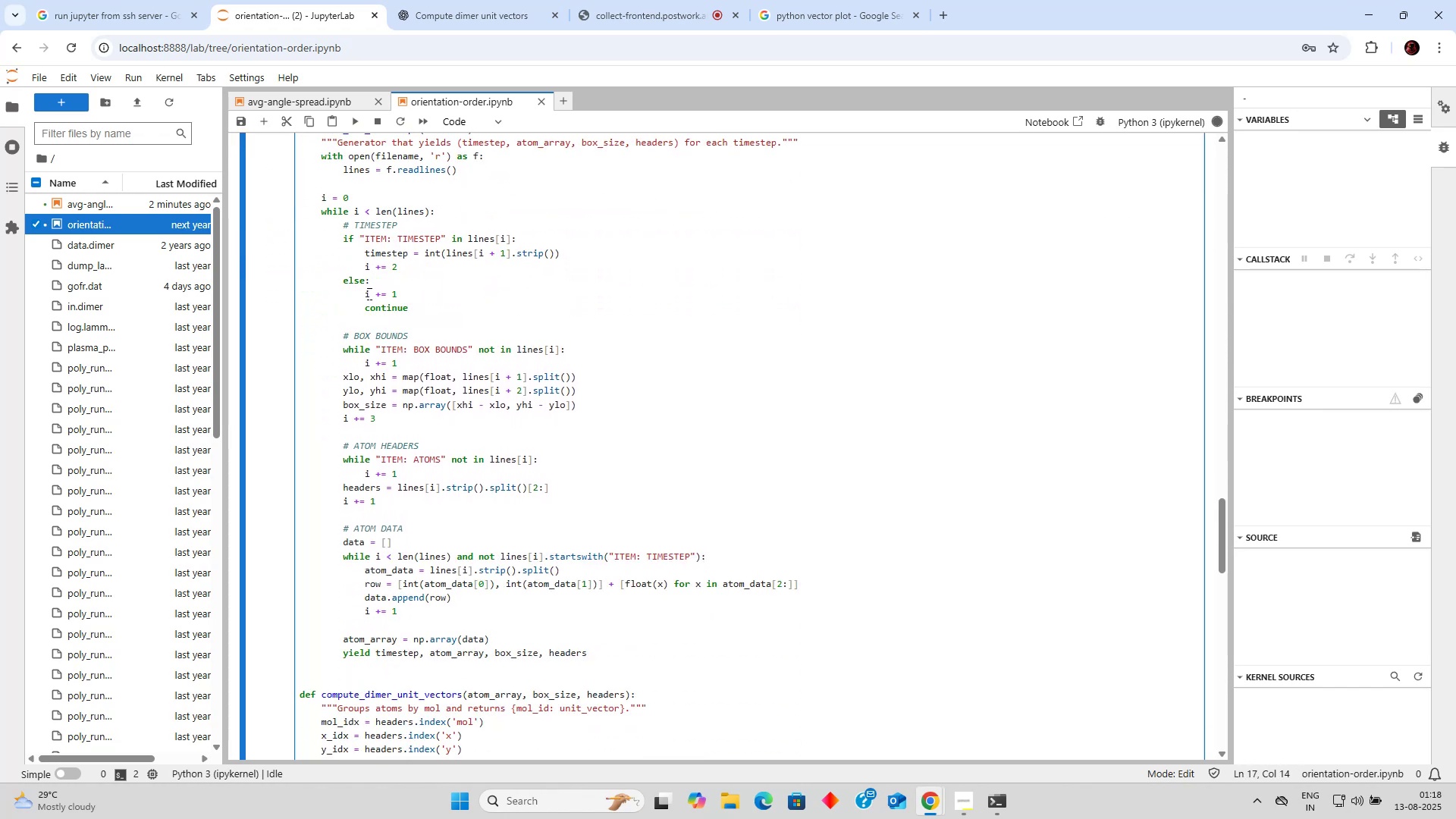 
double_click([381, 297])
 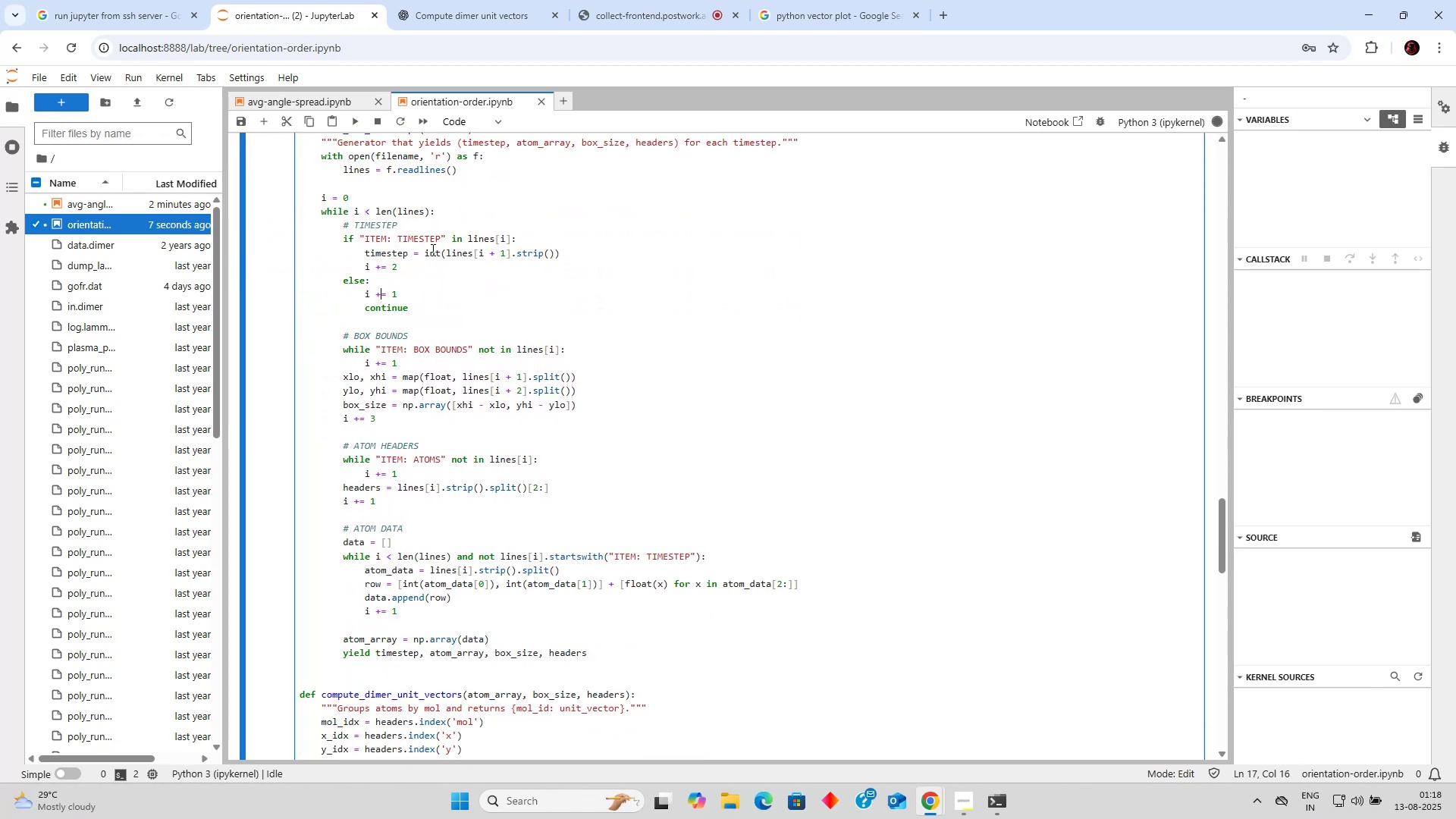 
scroll: coordinate [457, 253], scroll_direction: down, amount: 2.0
 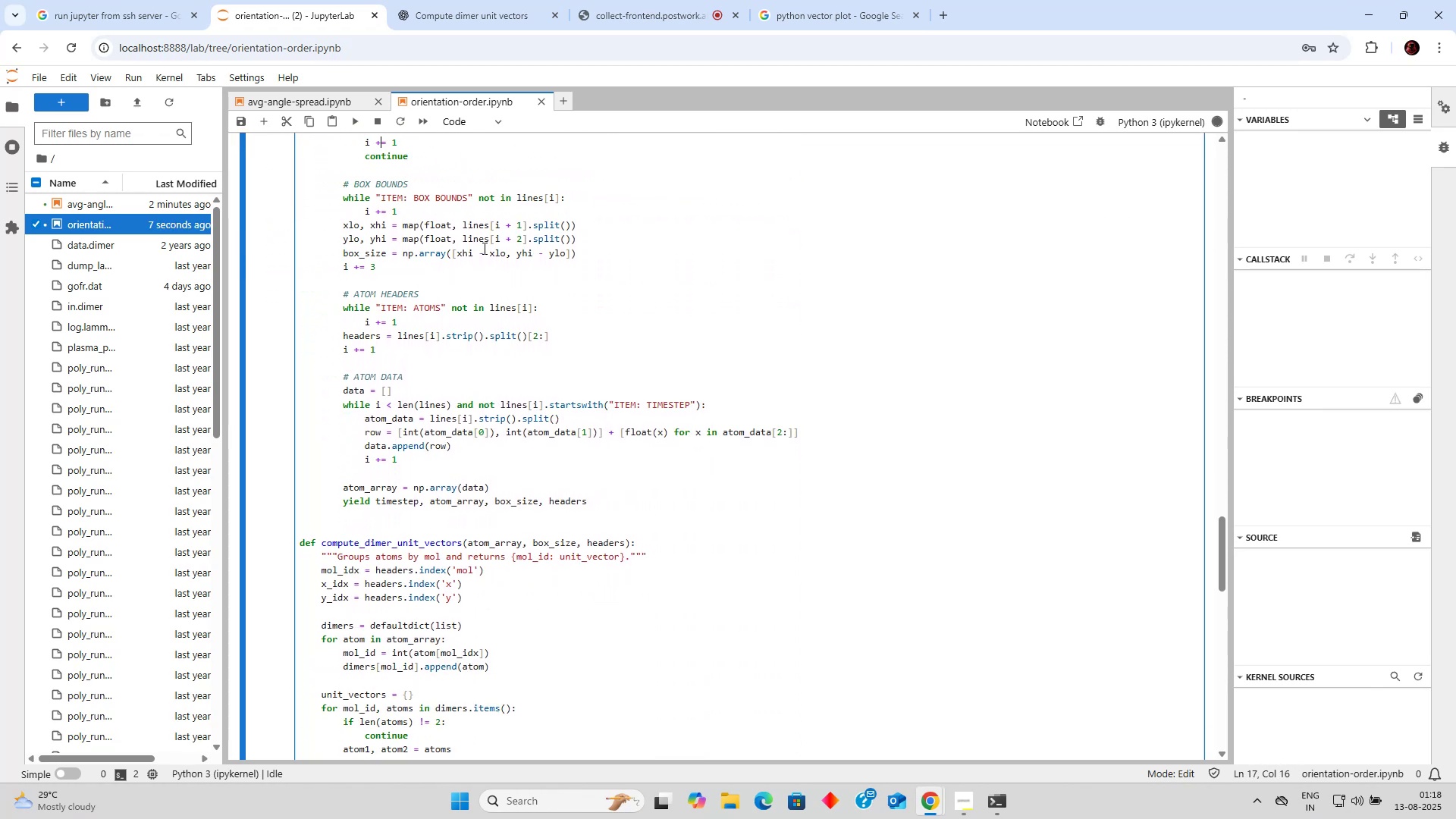 
left_click([483, 248])
 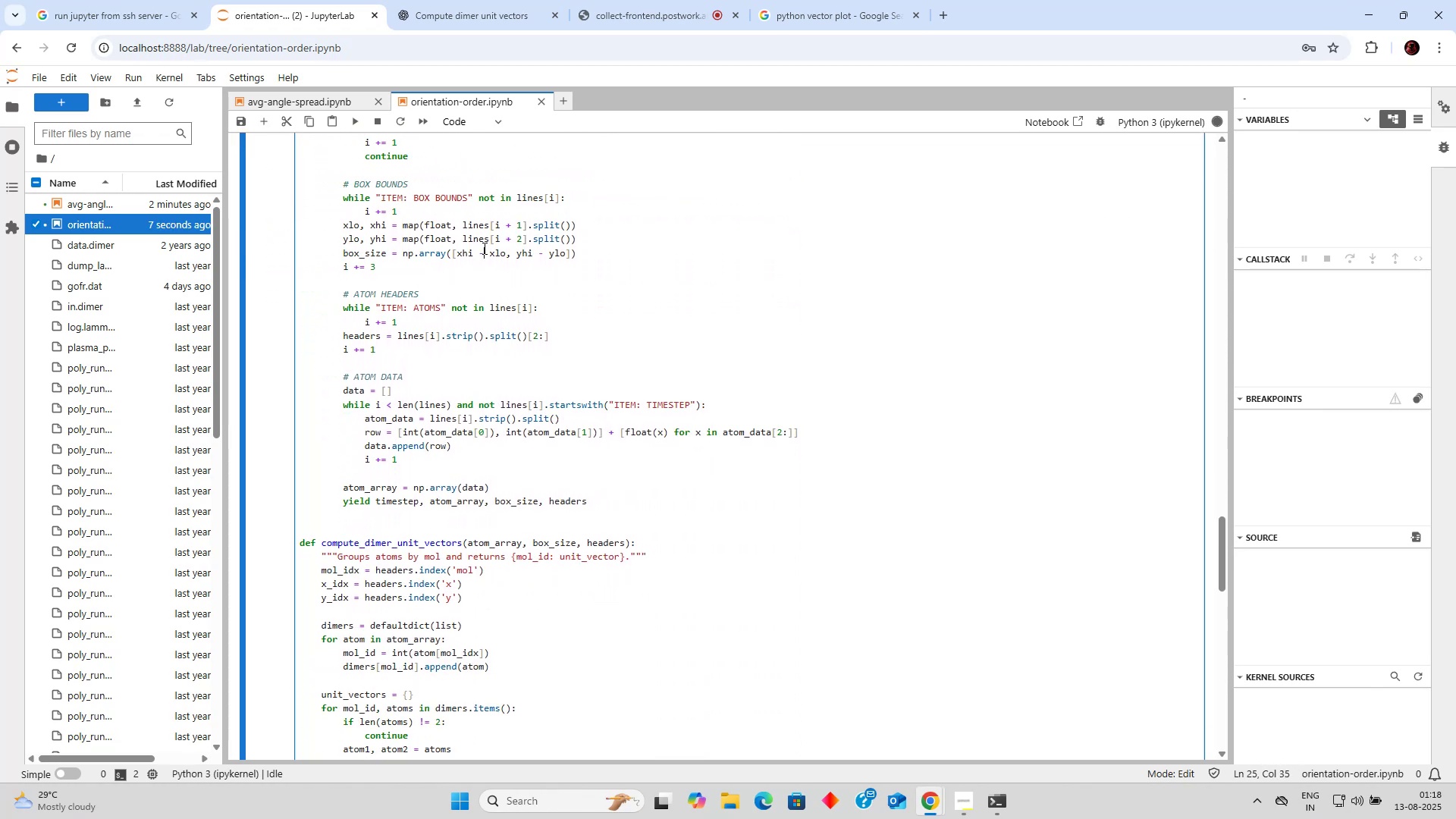 
scroll: coordinate [483, 248], scroll_direction: down, amount: 14.0
 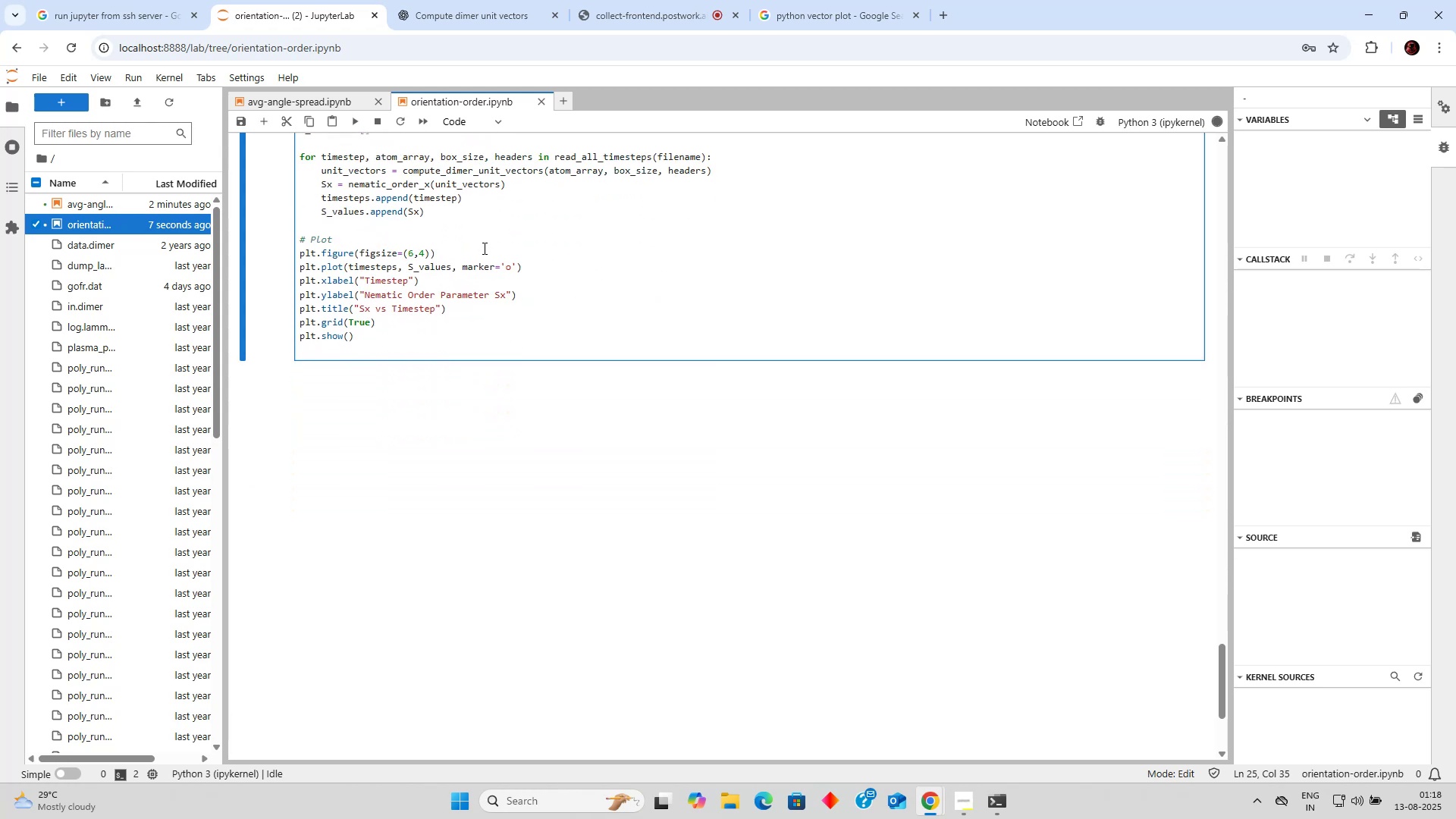 
left_click([483, 248])
 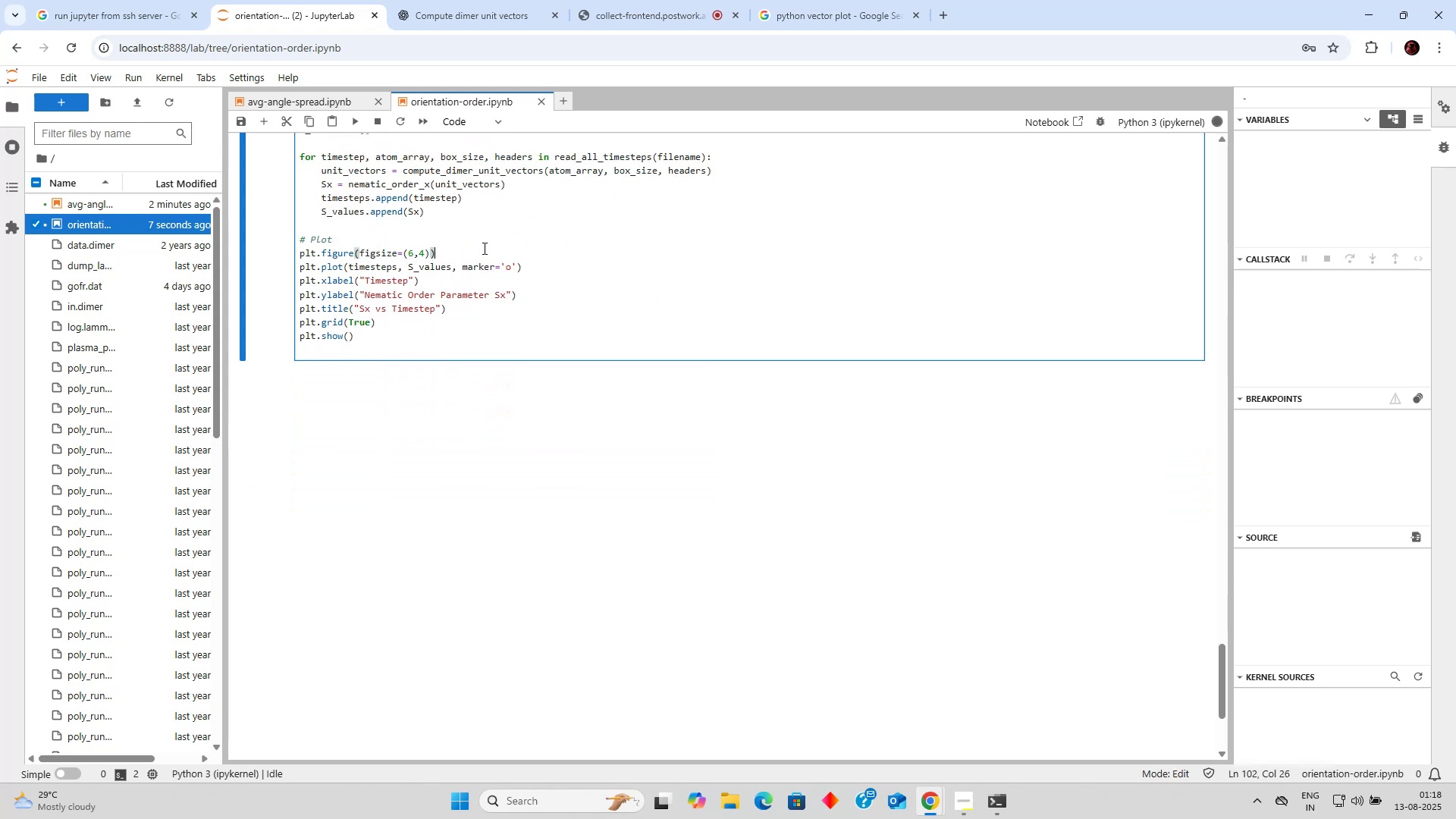 
scroll: coordinate [483, 249], scroll_direction: up, amount: 7.0
 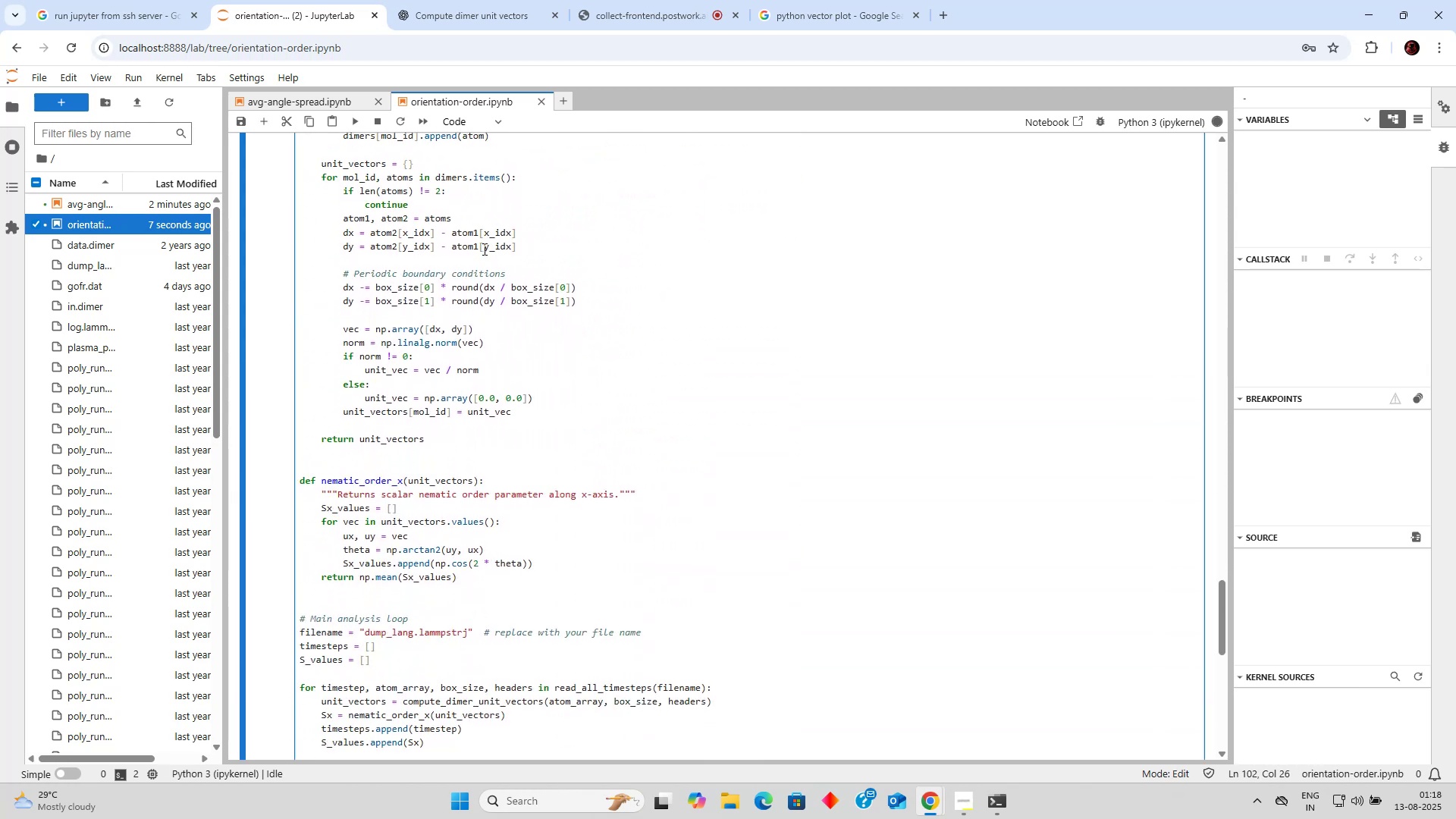 
scroll: coordinate [483, 249], scroll_direction: down, amount: 1.0
 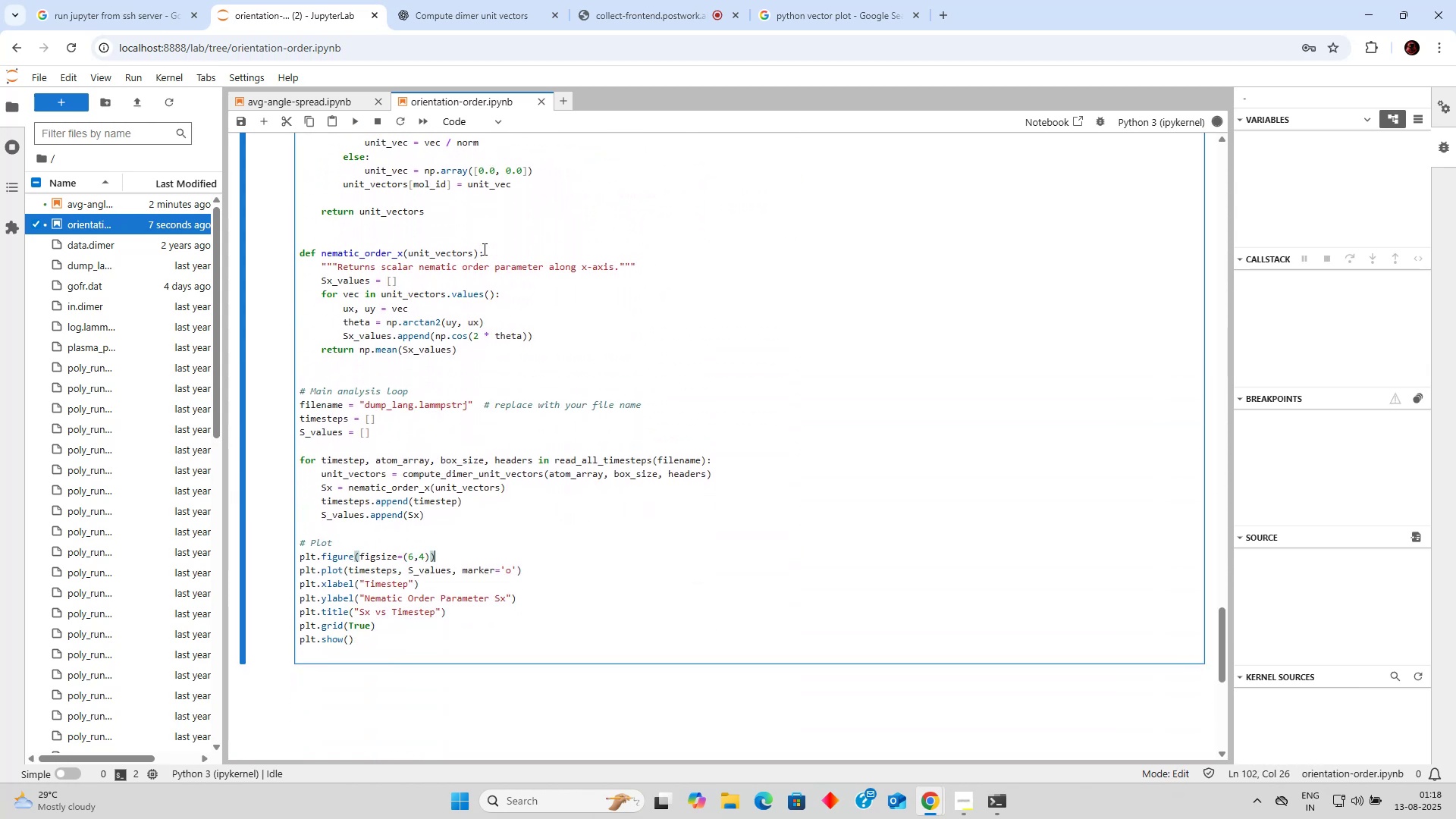 
scroll: coordinate [483, 249], scroll_direction: up, amount: 9.0
 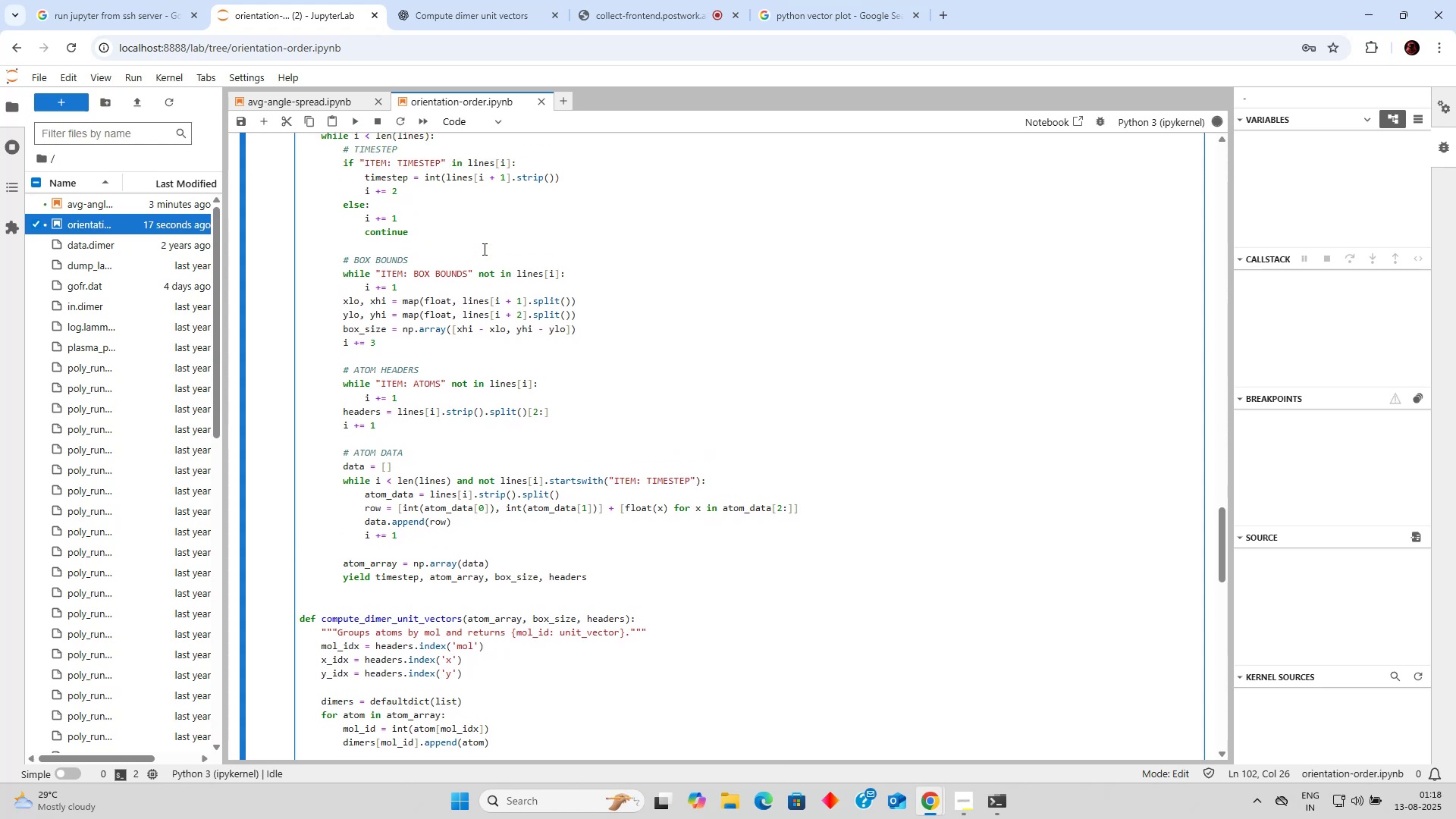 
scroll: coordinate [483, 249], scroll_direction: down, amount: 9.0
 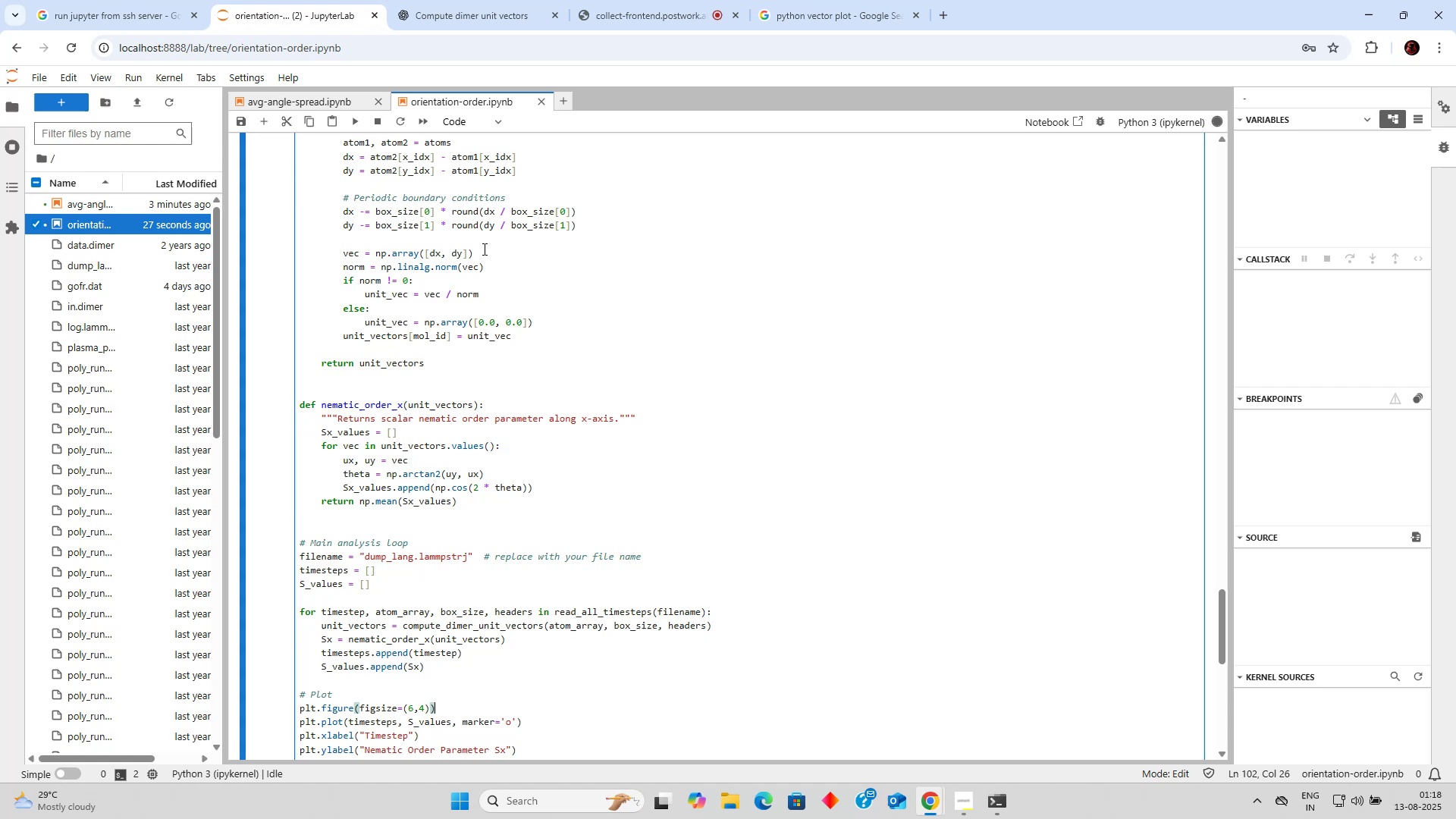 
wait(6.07)
 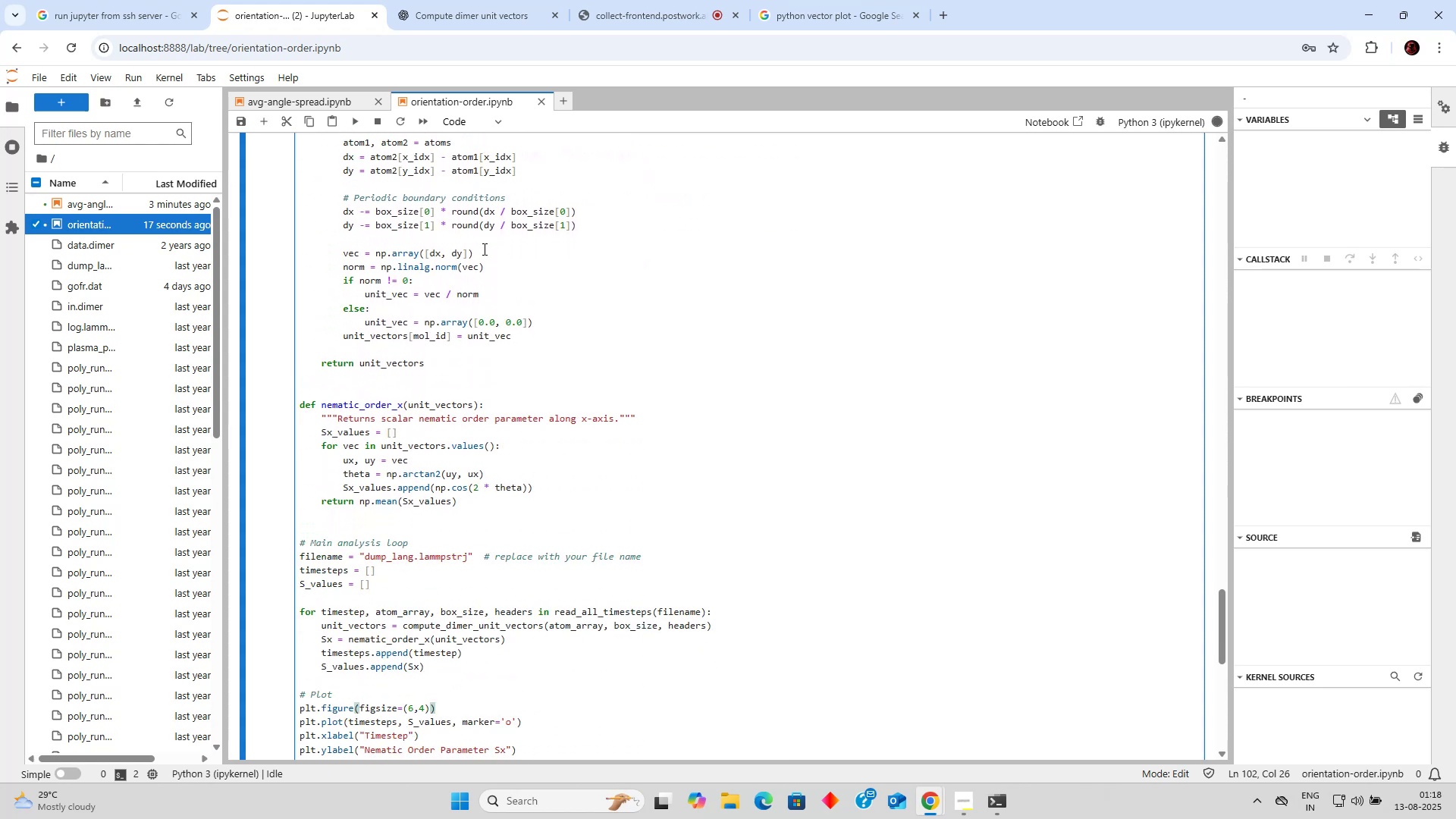 
scroll: coordinate [483, 249], scroll_direction: up, amount: 7.0
 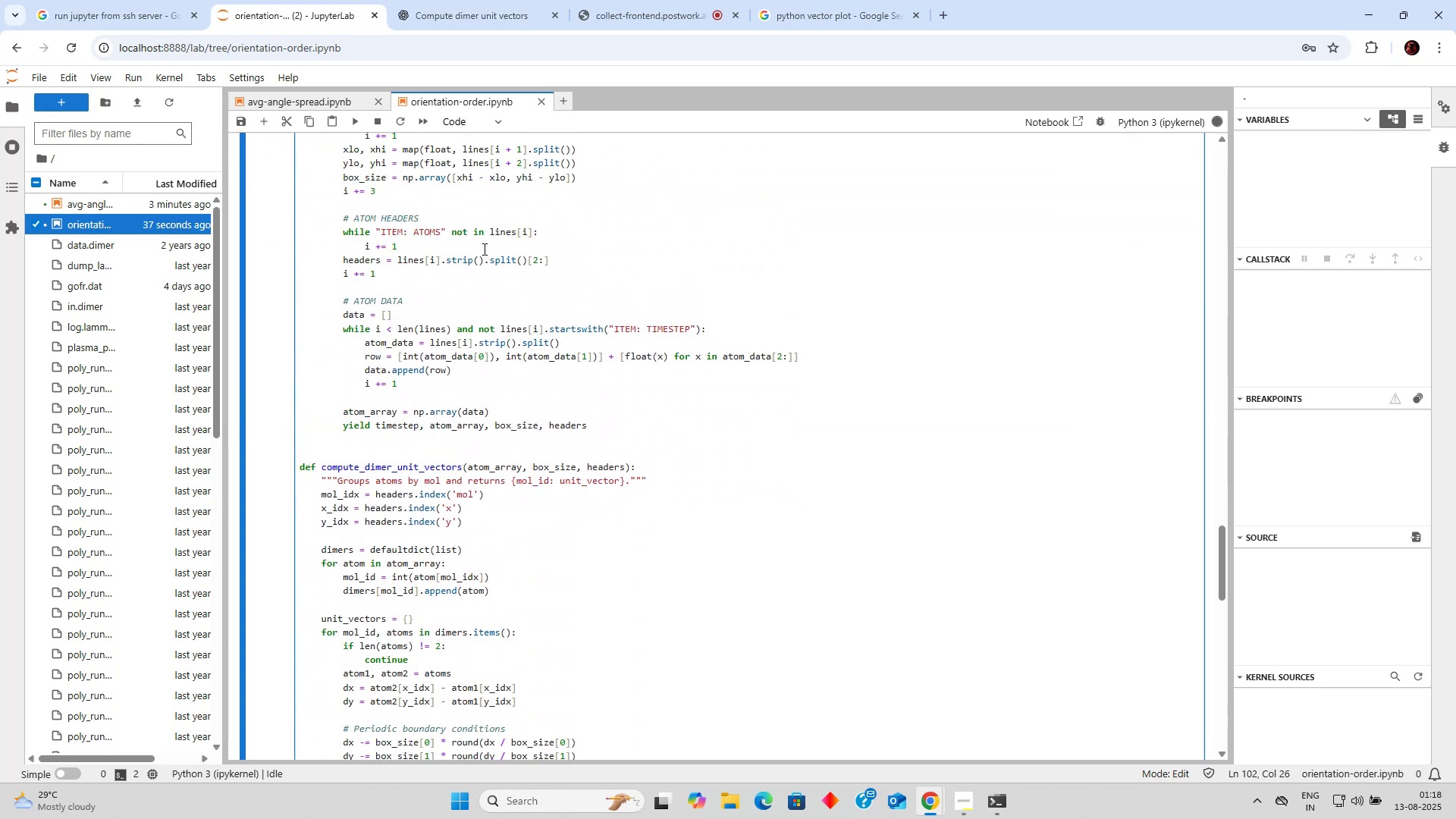 
wait(7.3)
 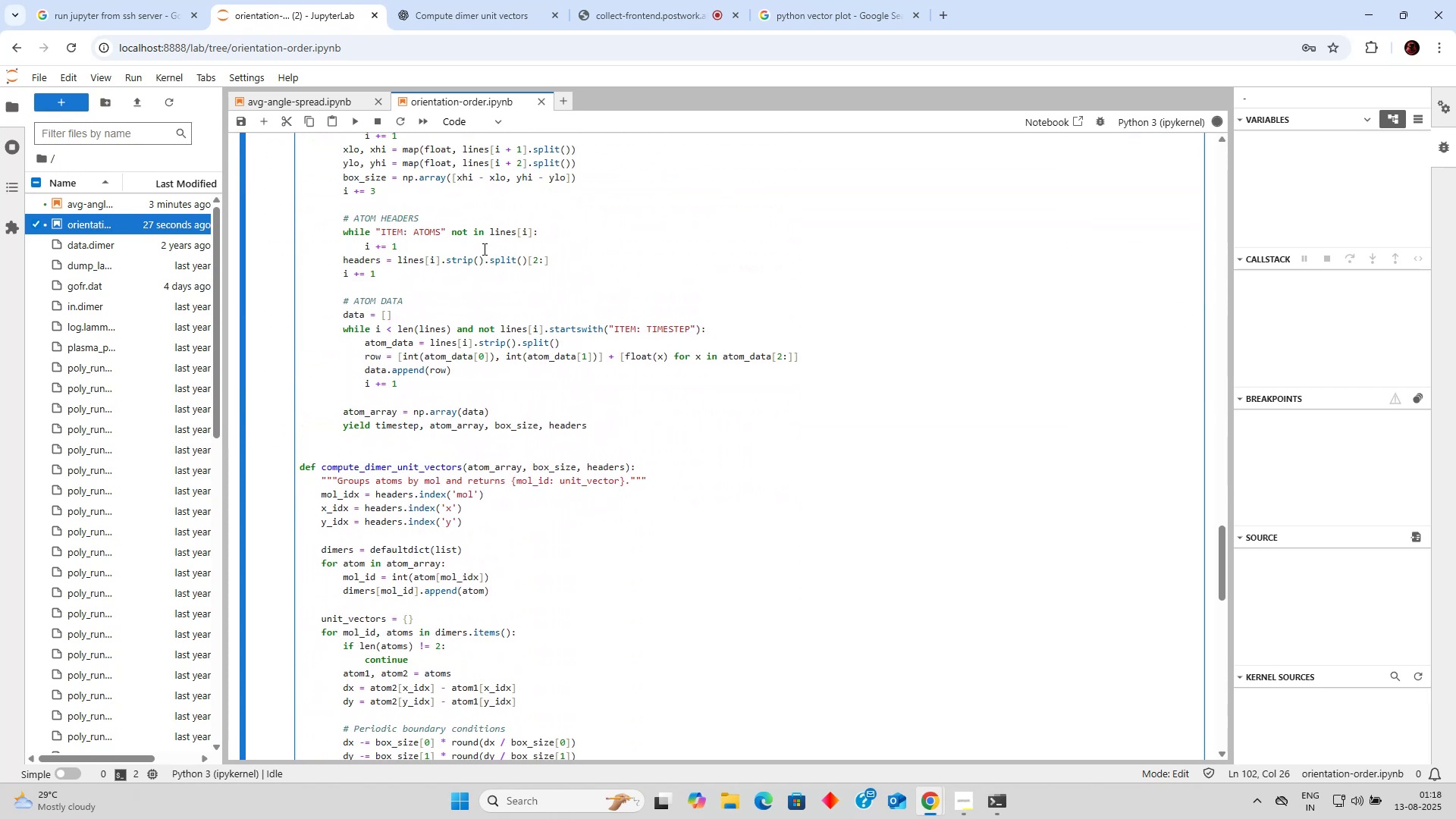 
scroll: coordinate [464, 191], scroll_direction: down, amount: 11.0
 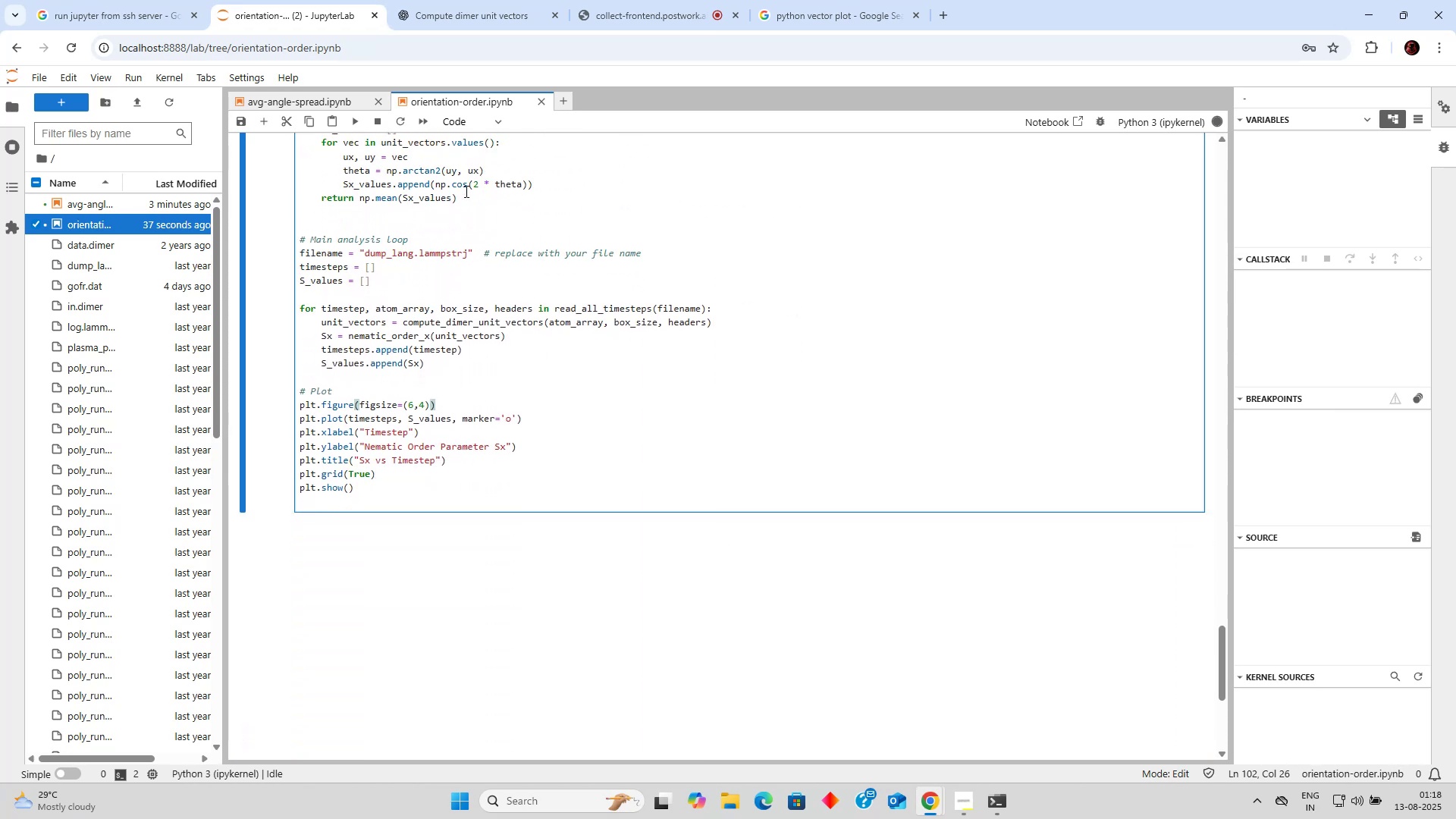 
scroll: coordinate [465, 191], scroll_direction: up, amount: 3.0
 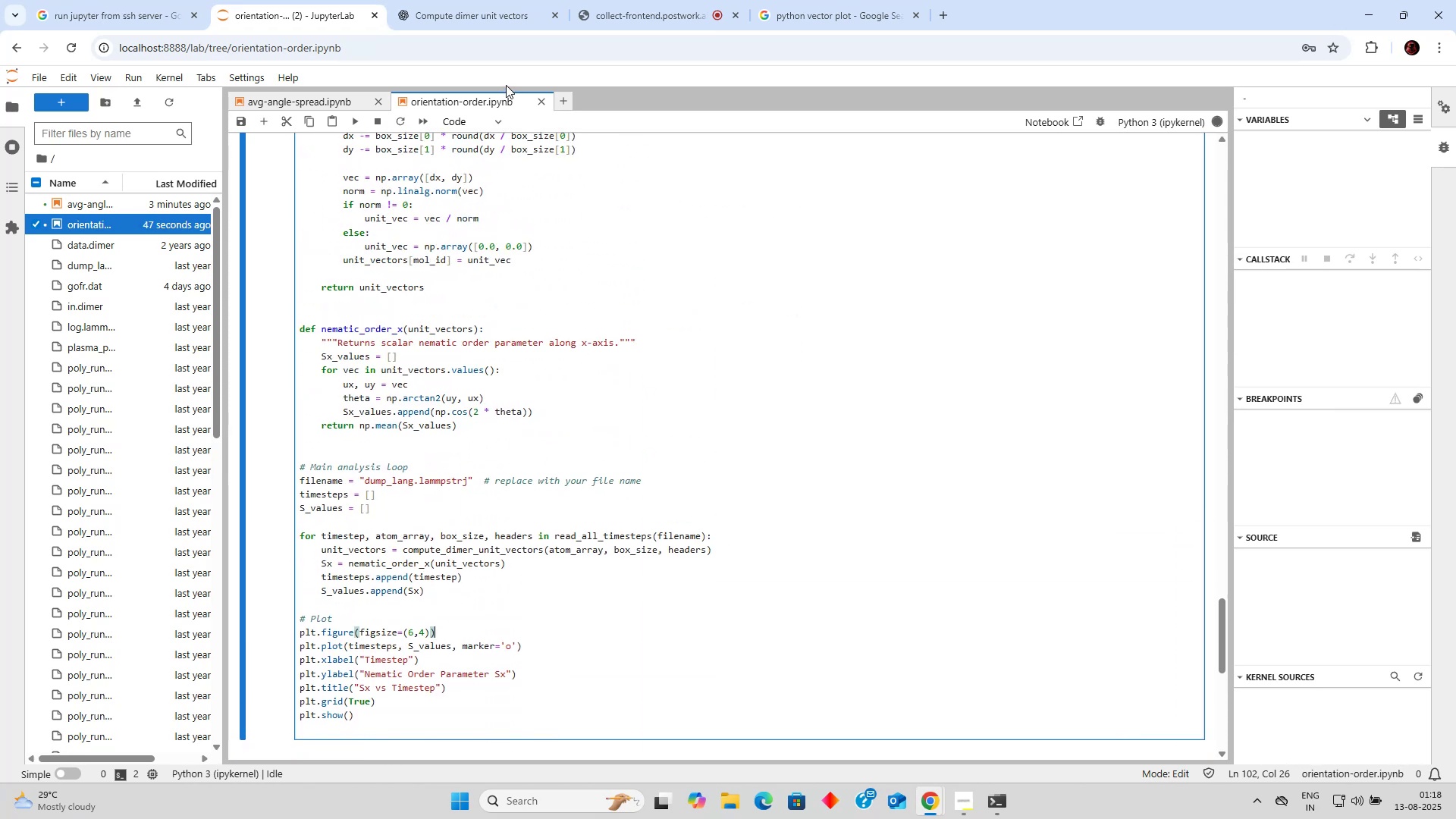 
left_click([491, 8])
 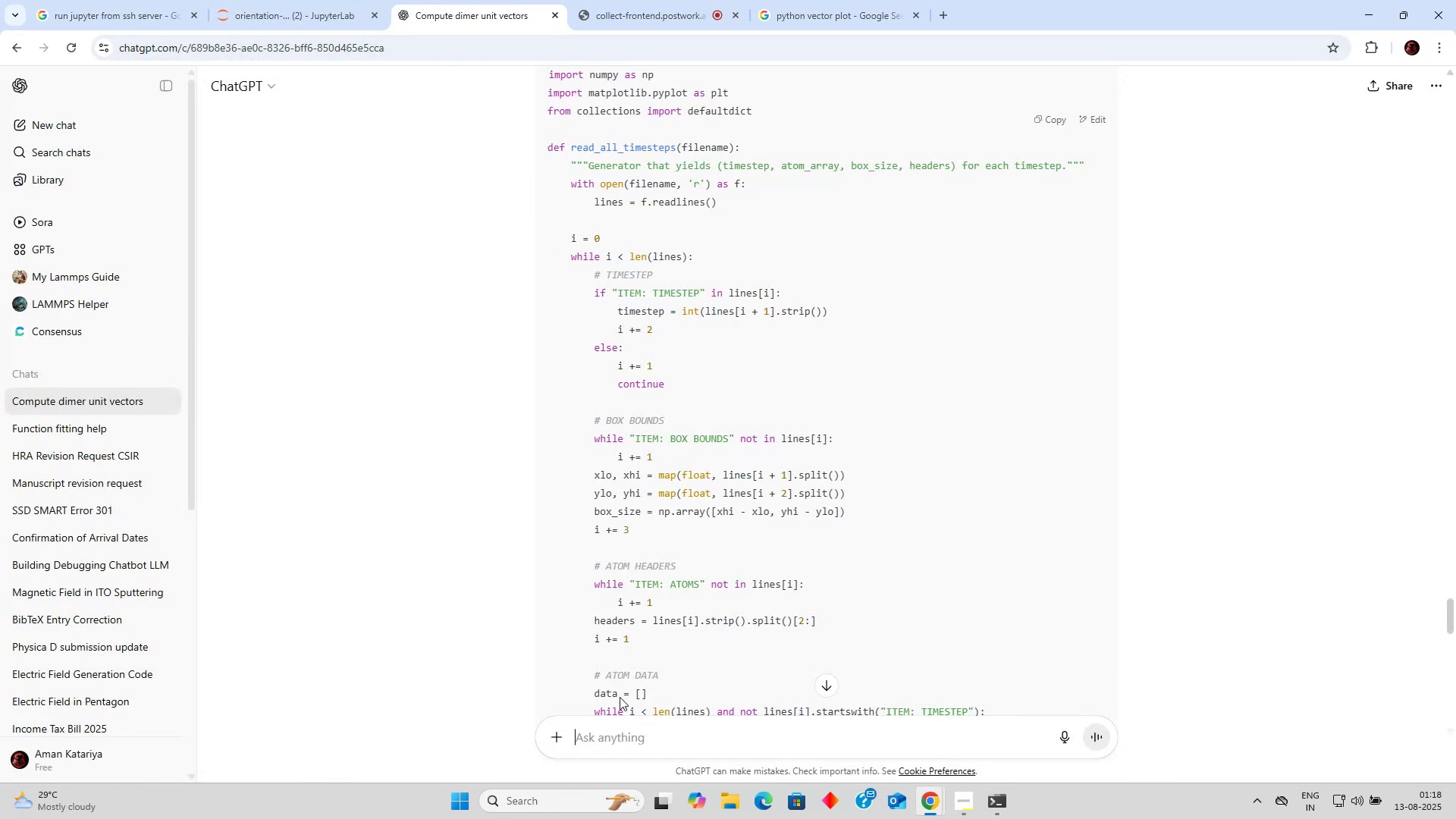 
type(instead of all timesteps create a custom arrayt )
key(Backspace)
key(Backspace)
type( for time )
key(Backspace)
type(step f)
key(Backspace)
type(starit)
key(Backspace)
key(Backspace)
key(Backspace)
type(ritn)
key(Backspace)
key(Backspace)
key(Backspace)
key(Backspace)
type(rting from 0 with a step of 1000 to say 250*1000)
 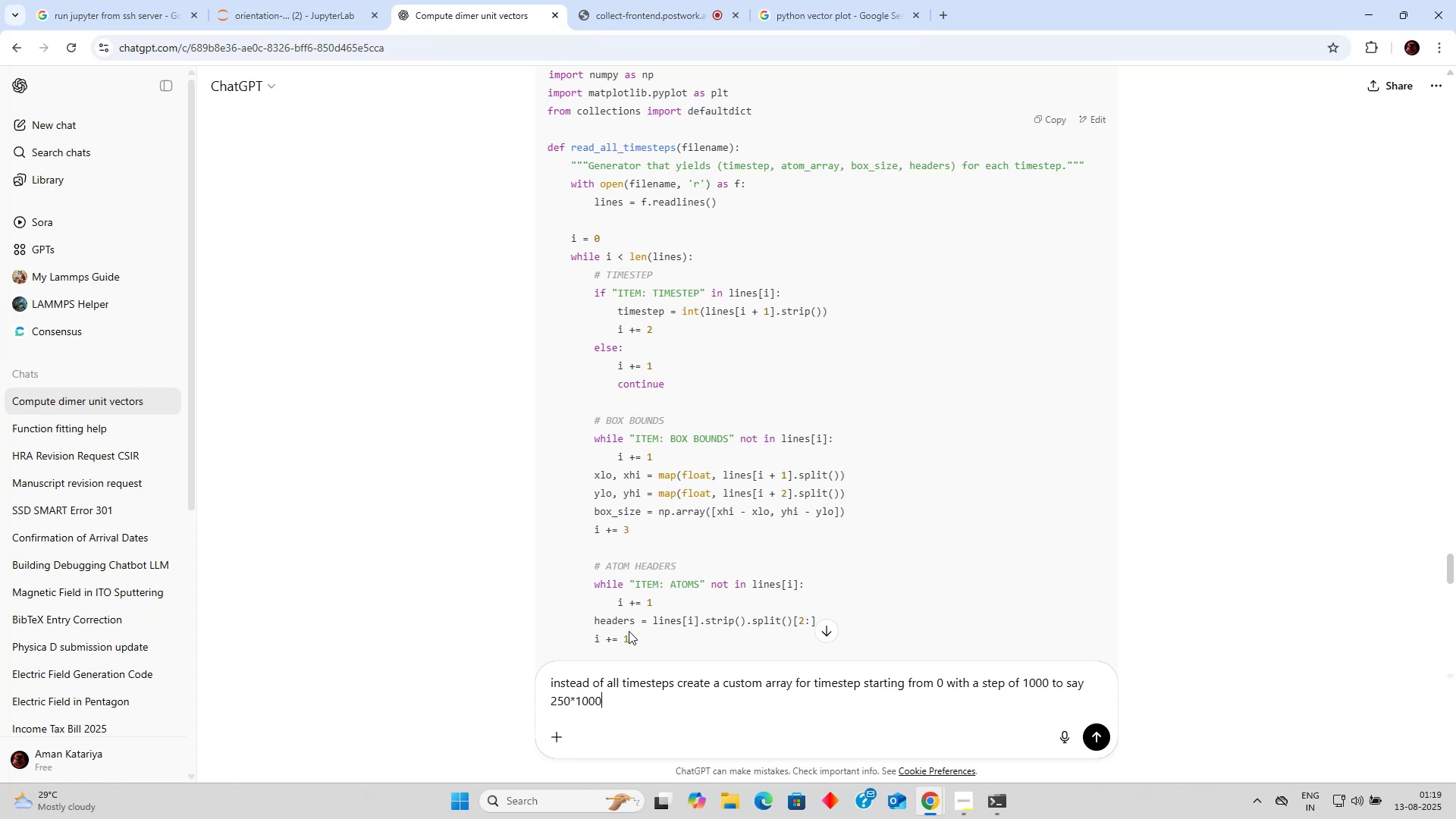 
 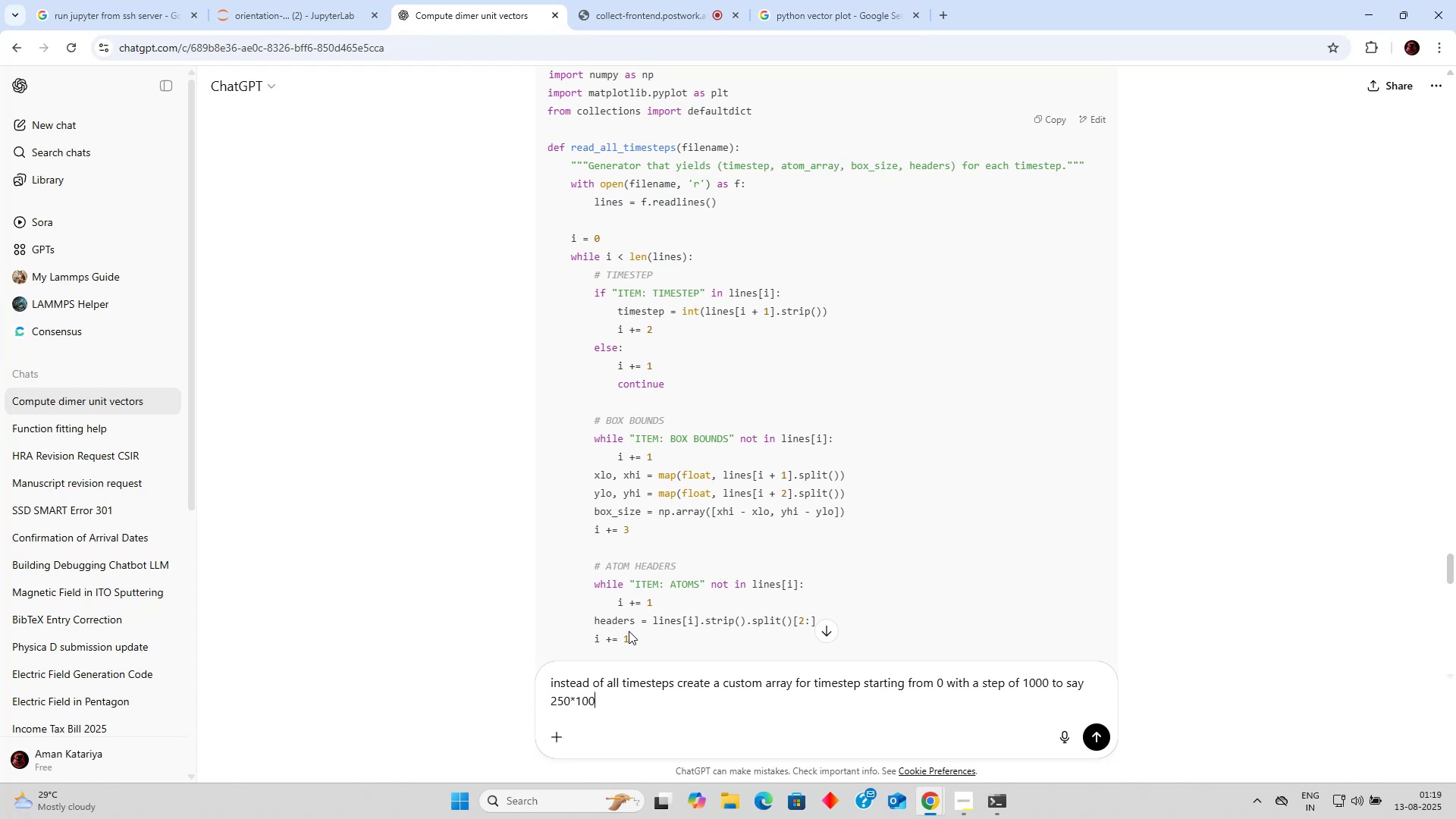 
hold_key(key=ControlLeft, duration=0.37)
 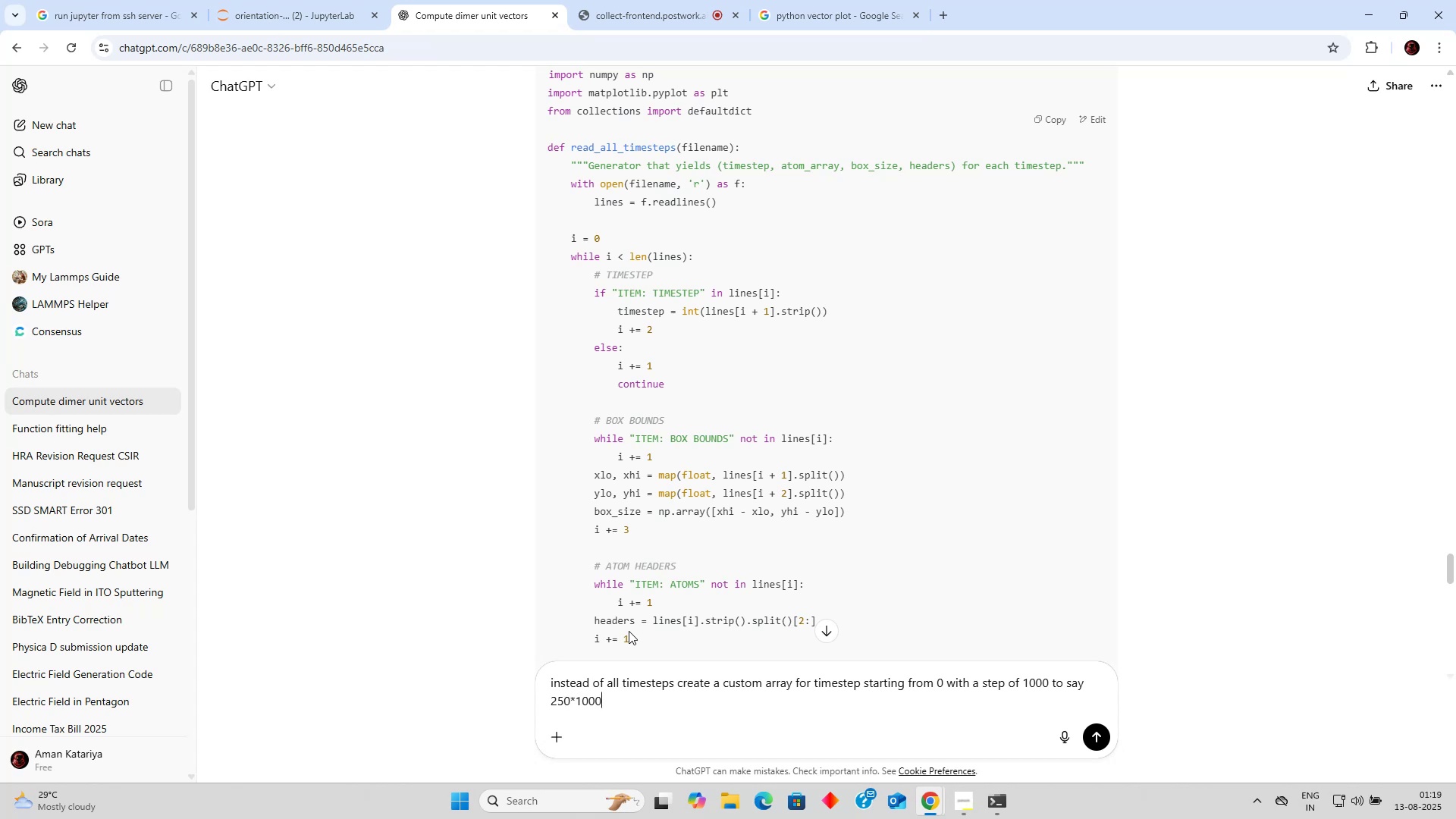 
key(Enter)
 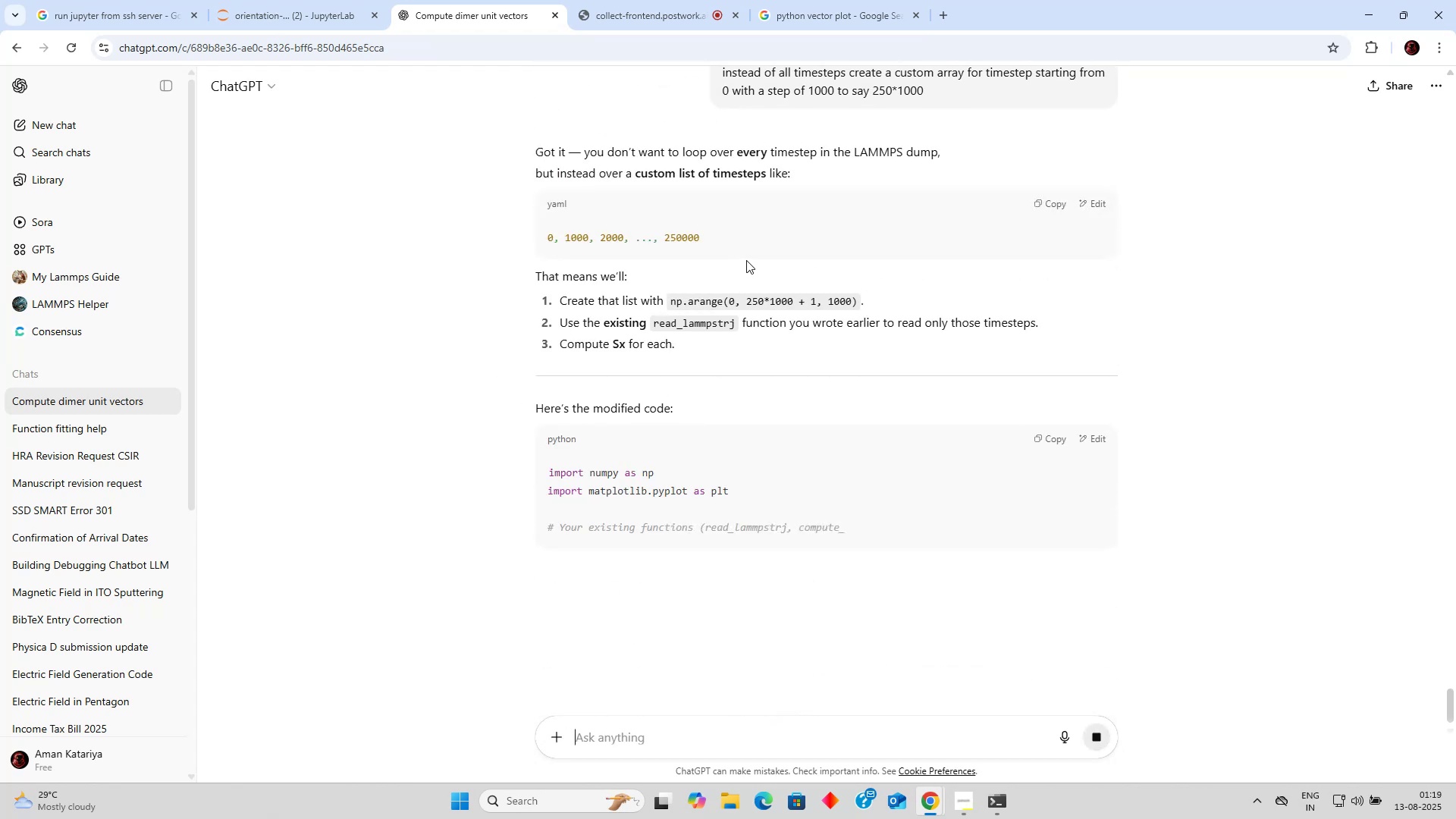 
scroll: coordinate [778, 247], scroll_direction: down, amount: 7.0
 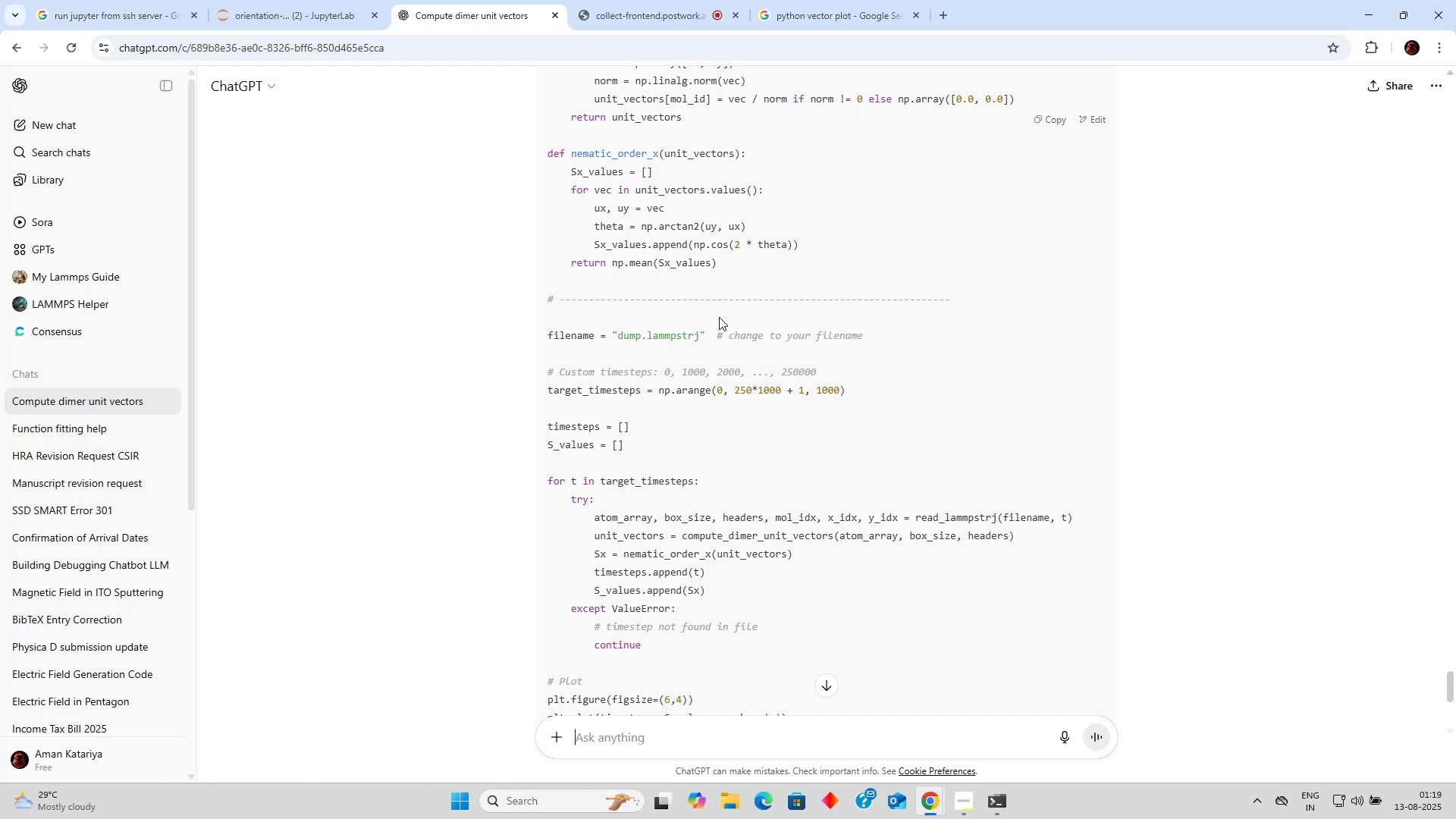 
wait(6.61)
 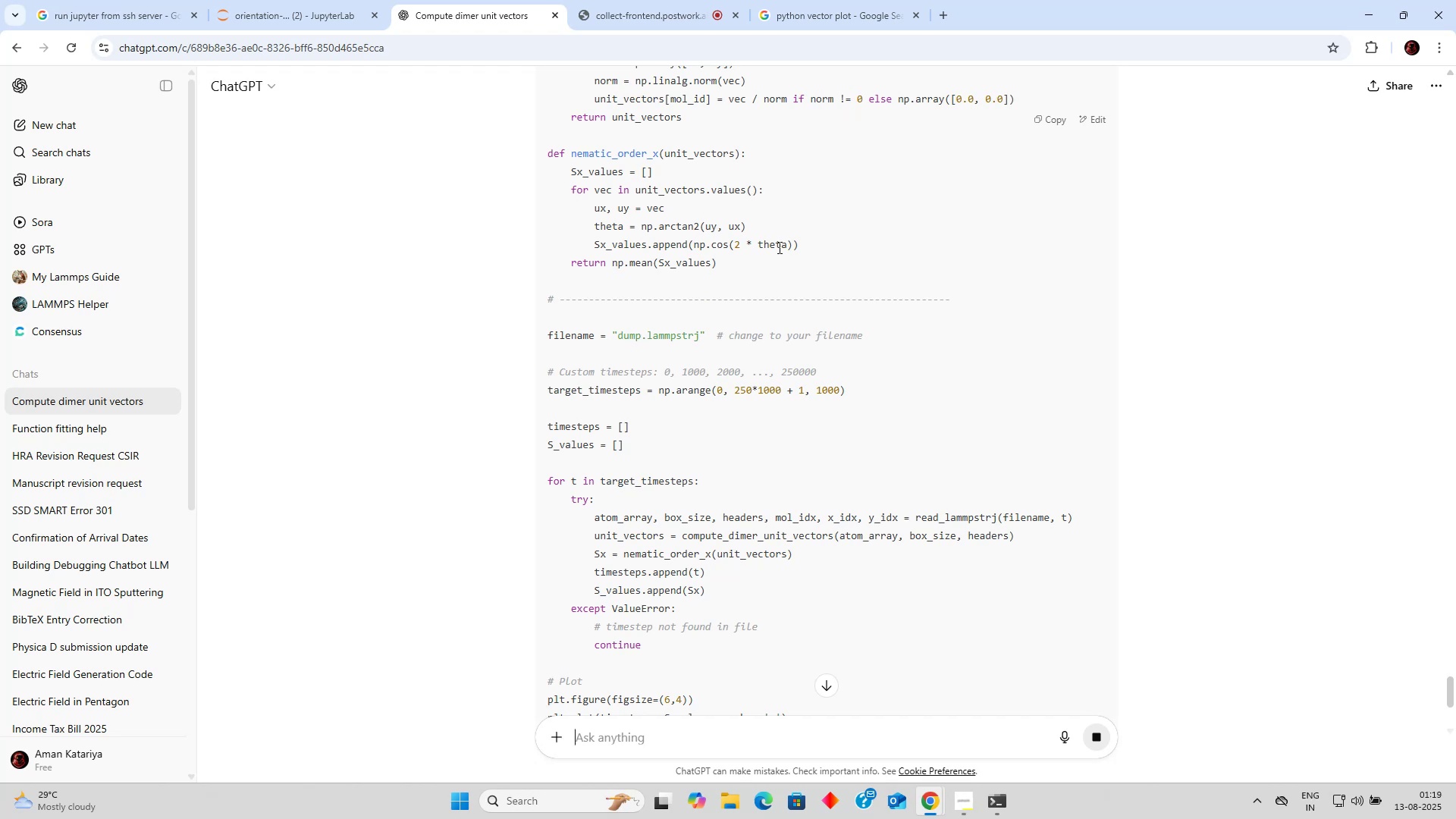 
left_click_drag(start_coordinate=[547, 391], to_coordinate=[905, 388])
 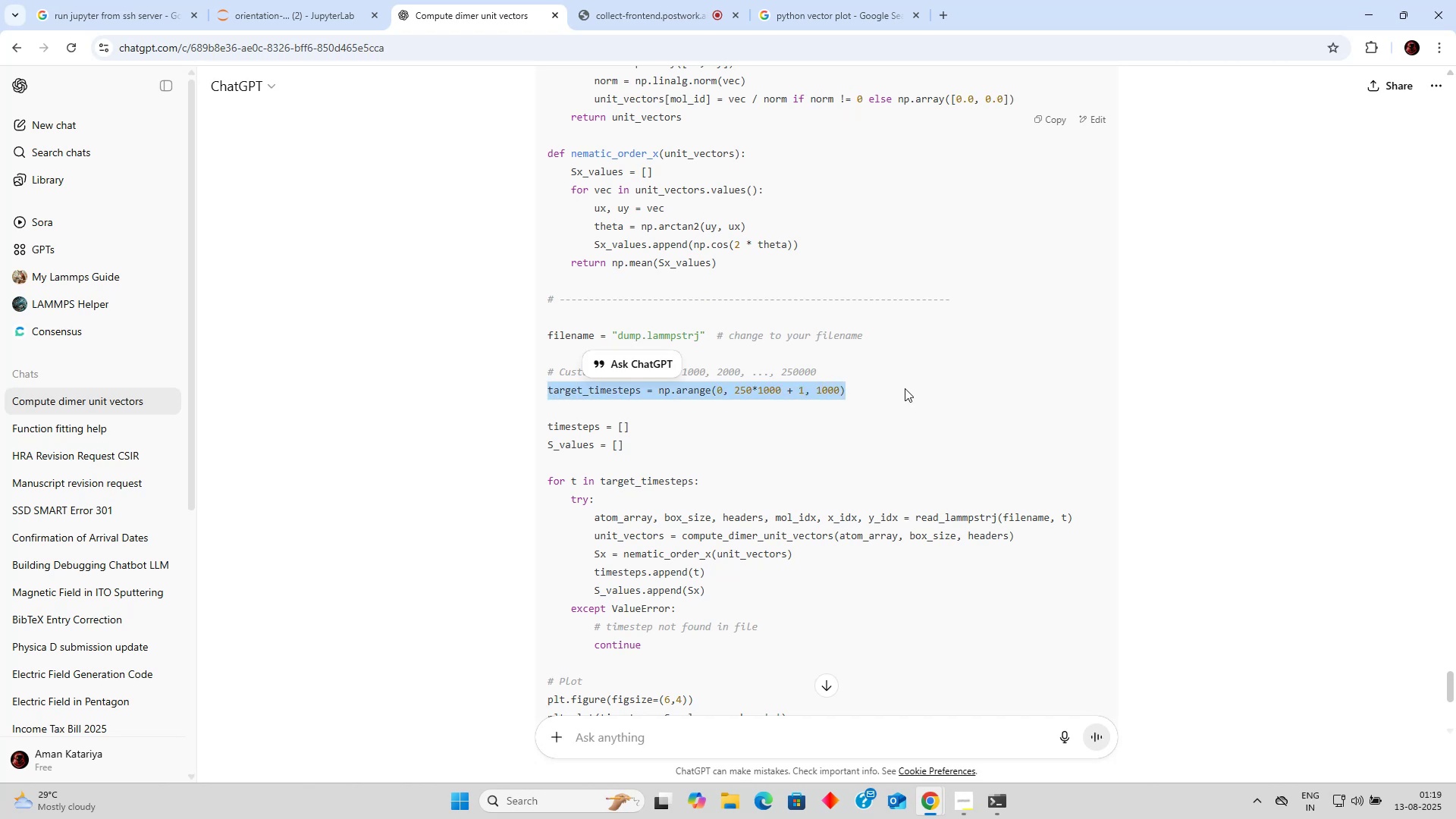 
key(Control+C)
 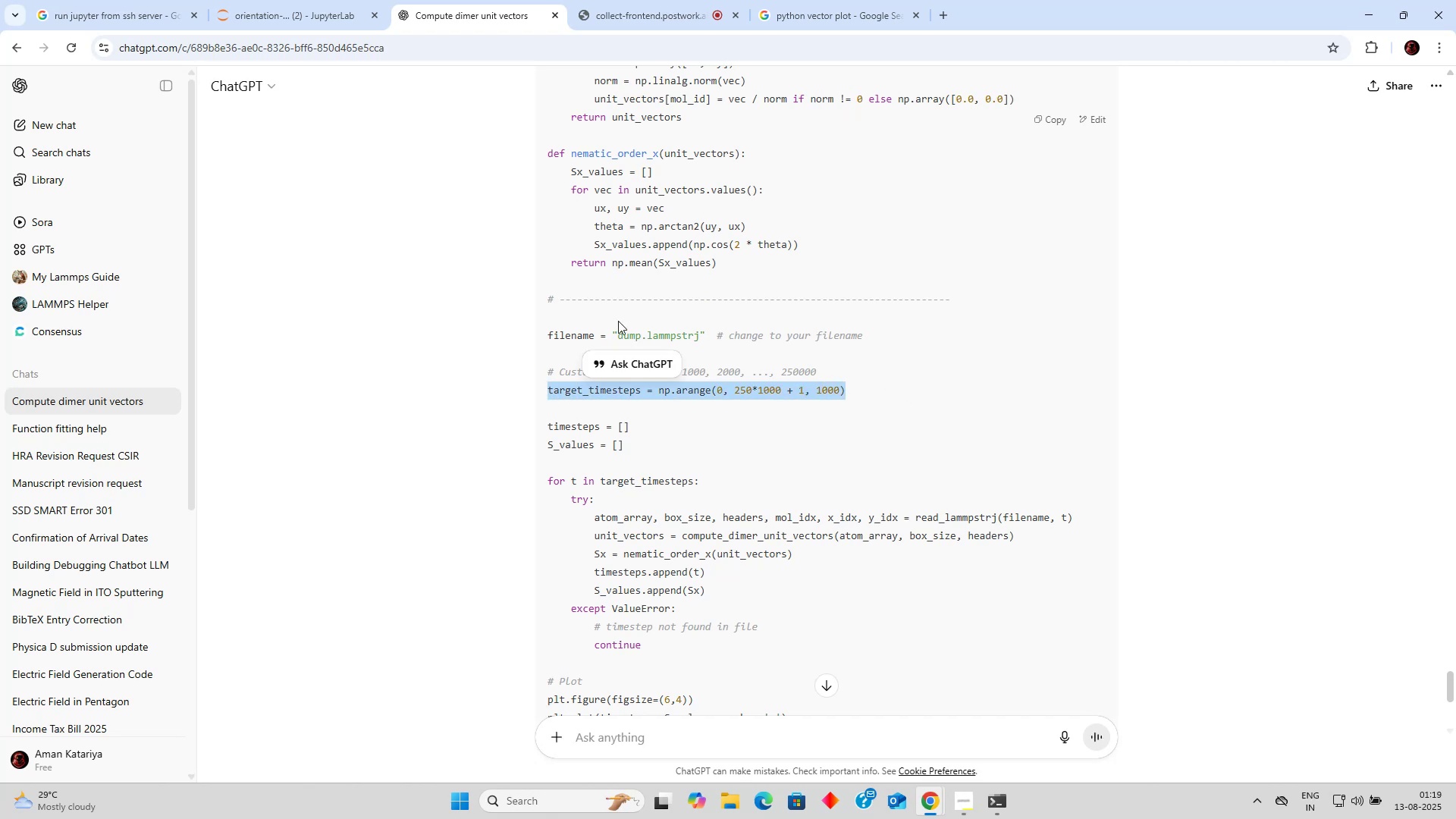 
left_click([723, 278])
 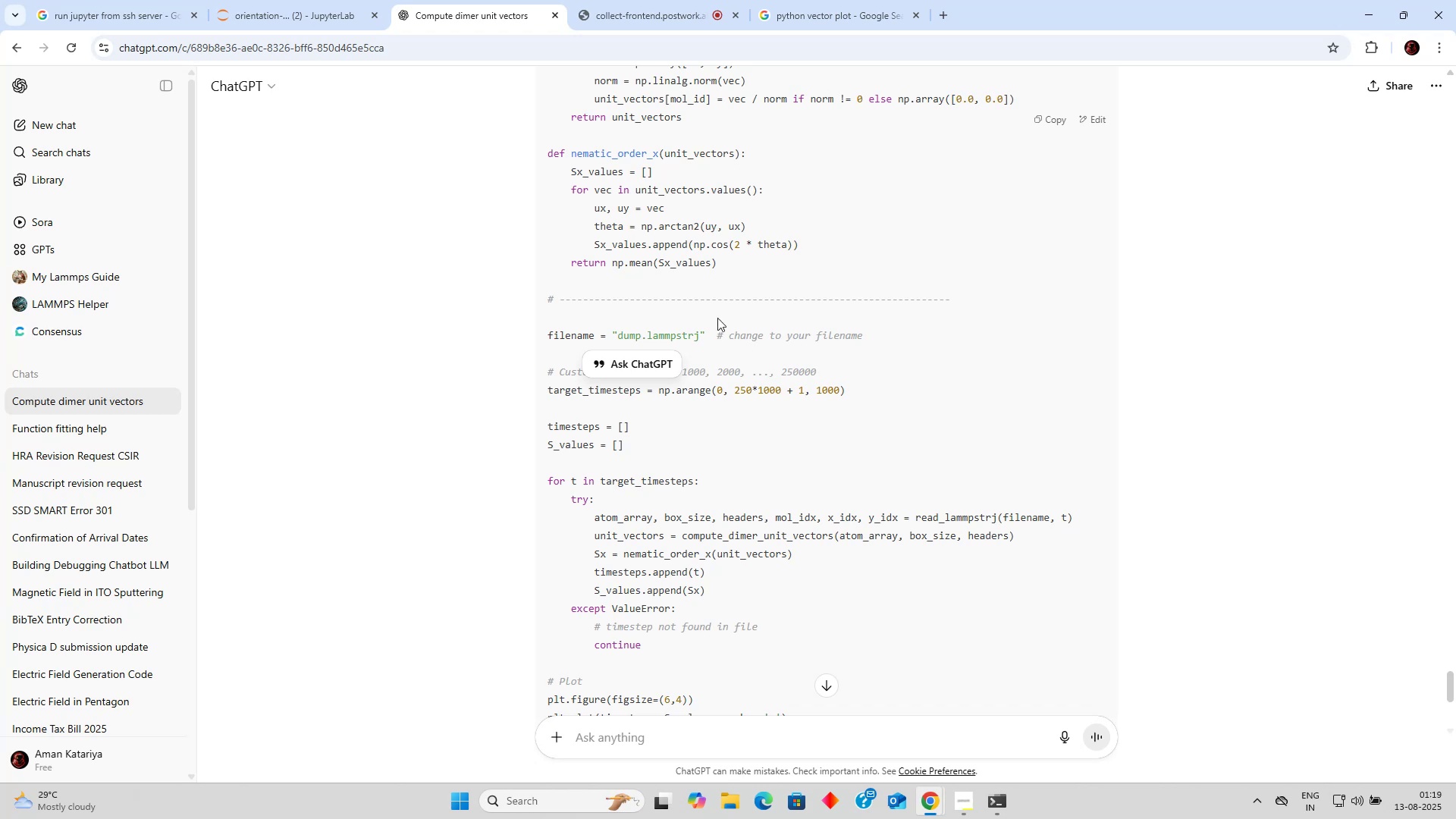 
scroll: coordinate [748, 384], scroll_direction: down, amount: 2.0
 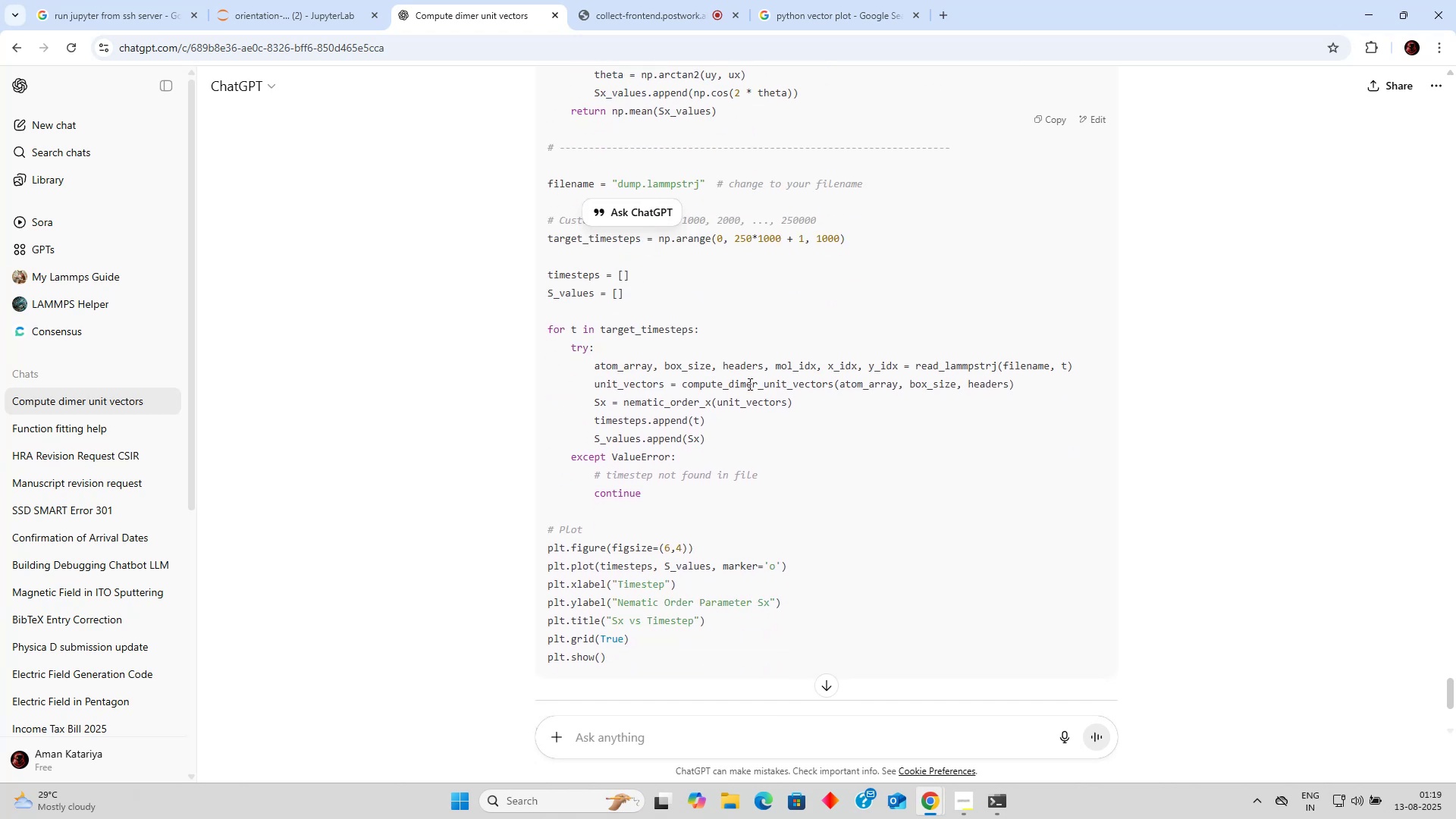 
left_click([328, 1])
 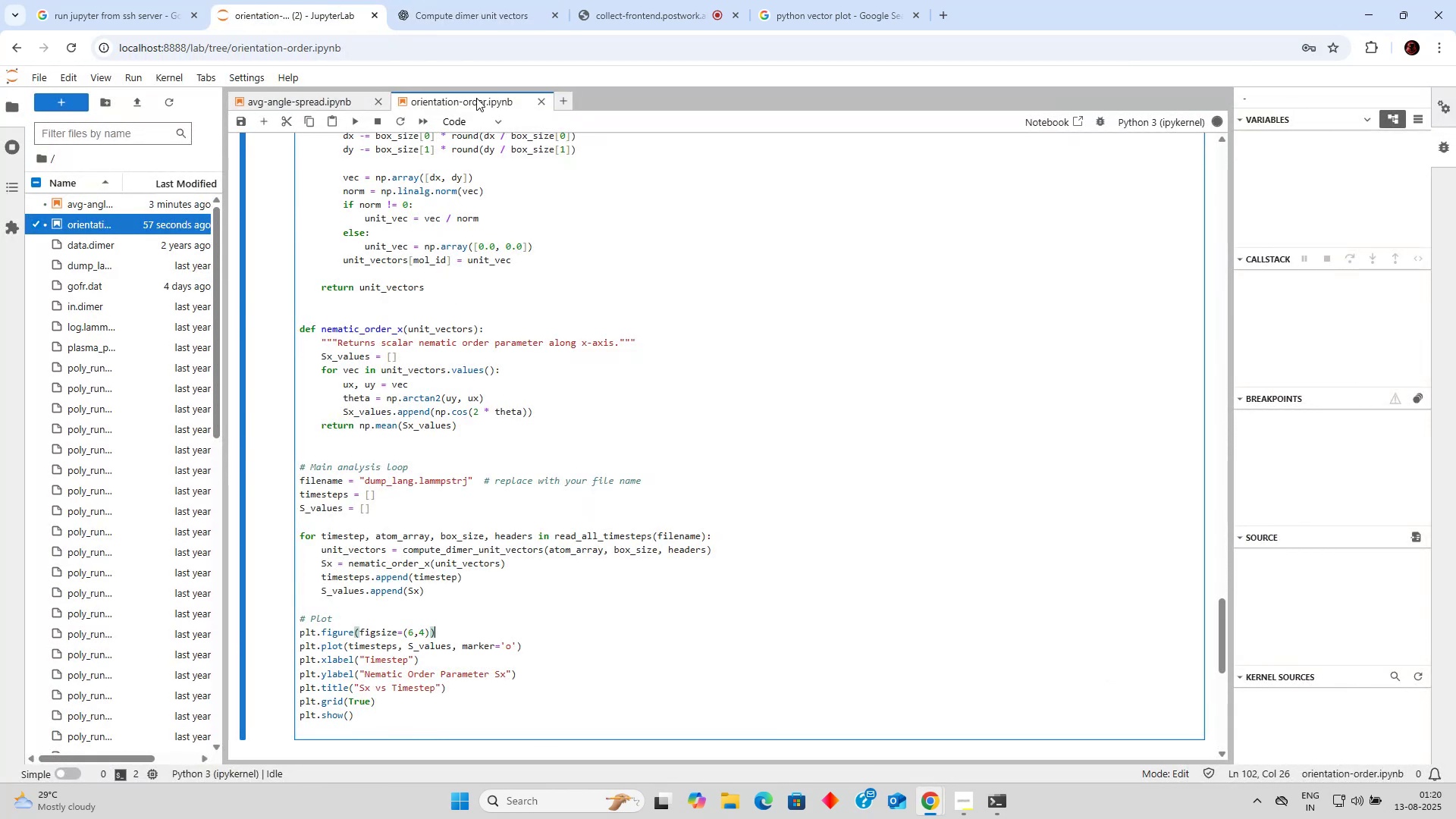 
left_click([513, 14])
 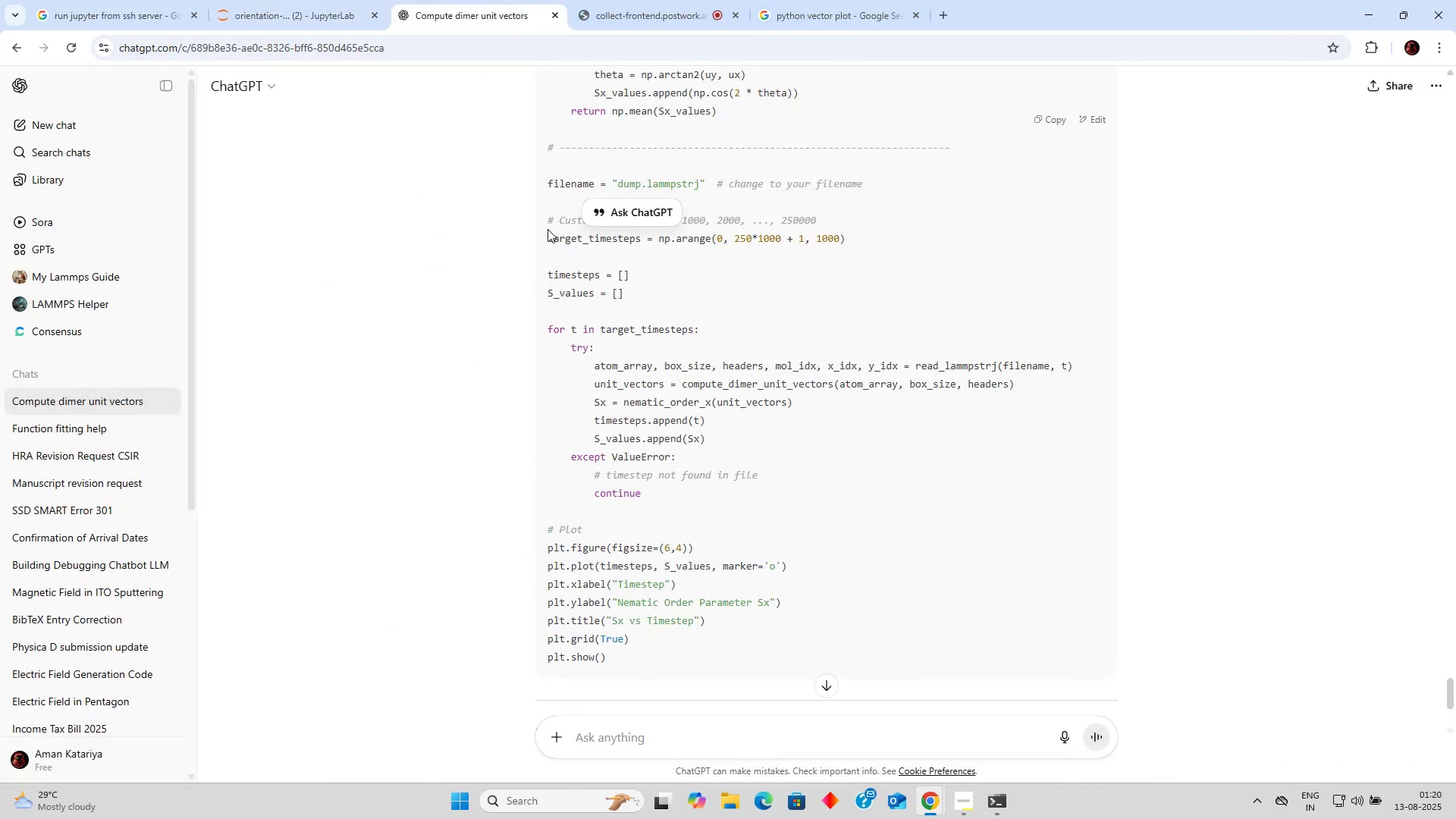 
left_click_drag(start_coordinate=[548, 237], to_coordinate=[712, 497])
 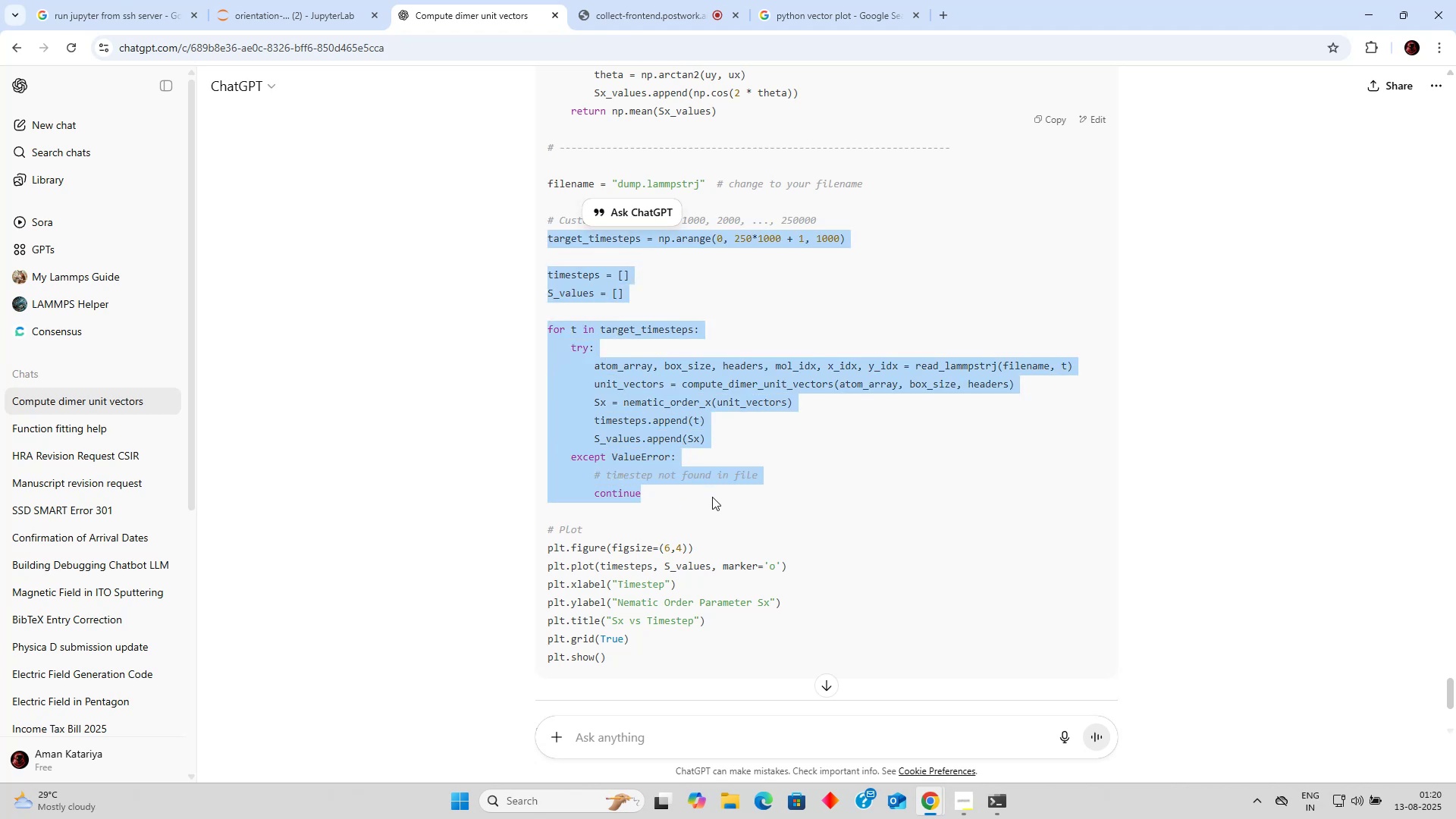 
key(Control+C)
 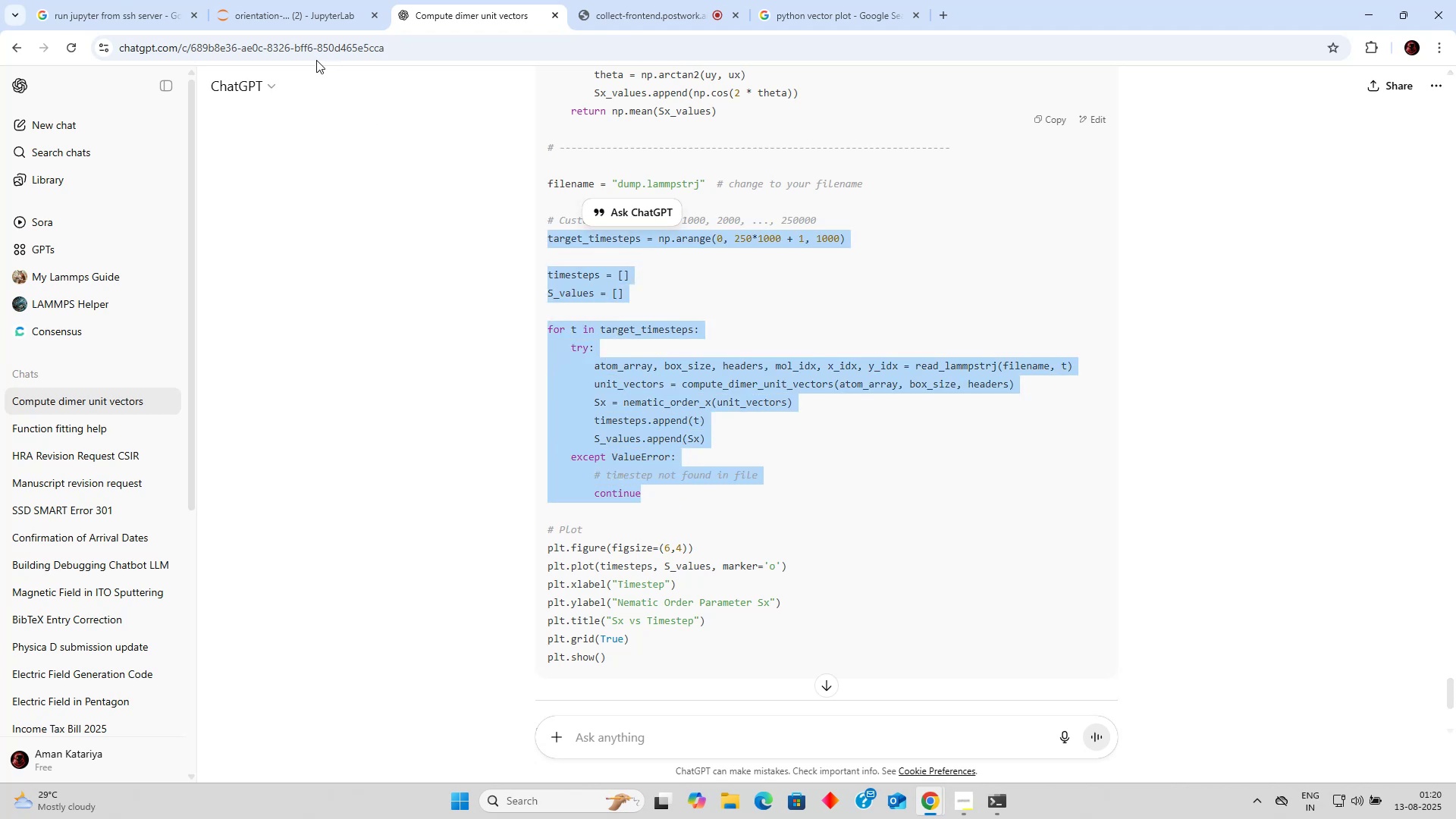 
left_click([276, 13])
 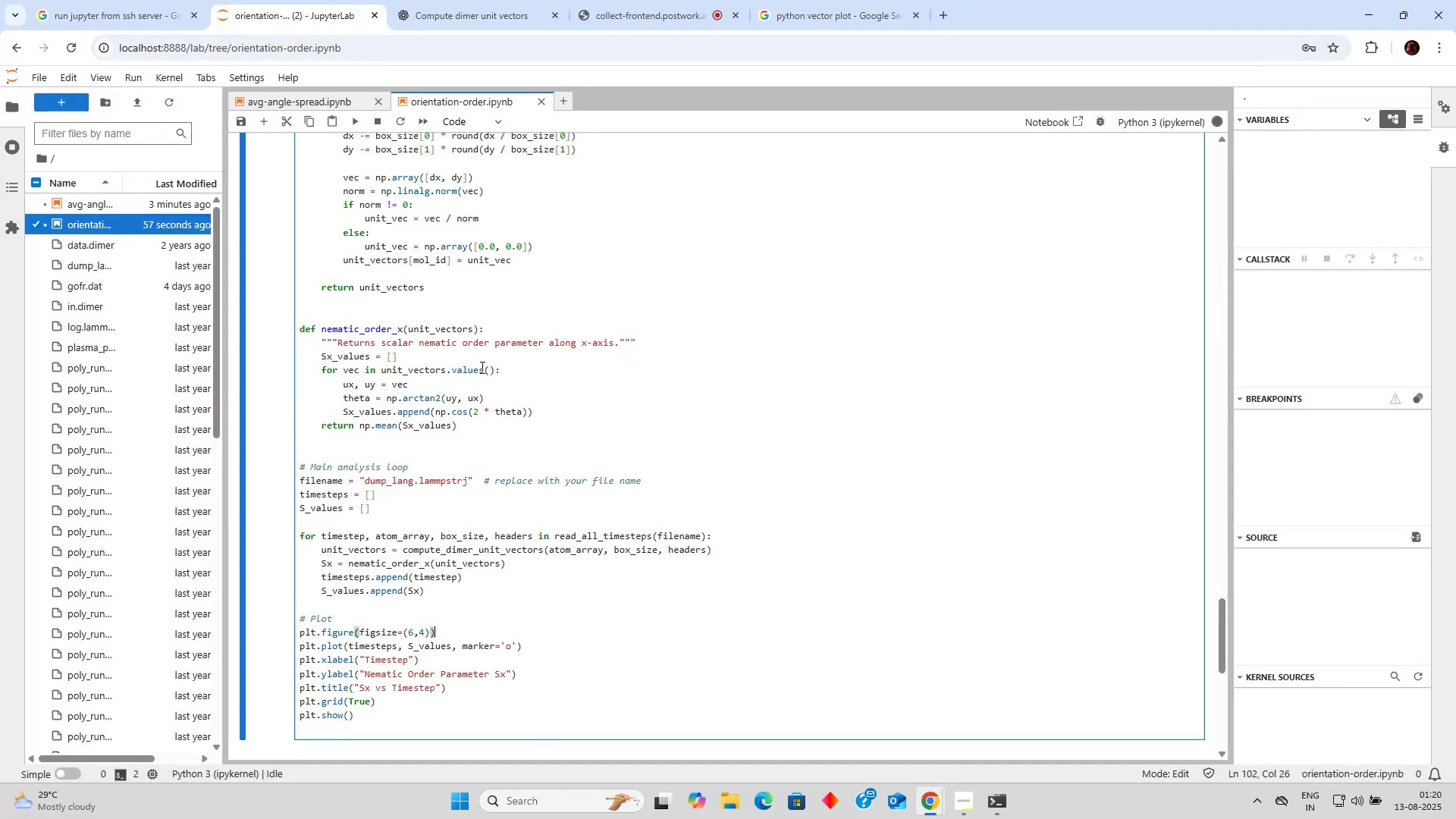 
scroll: coordinate [416, 351], scroll_direction: up, amount: 6.0
 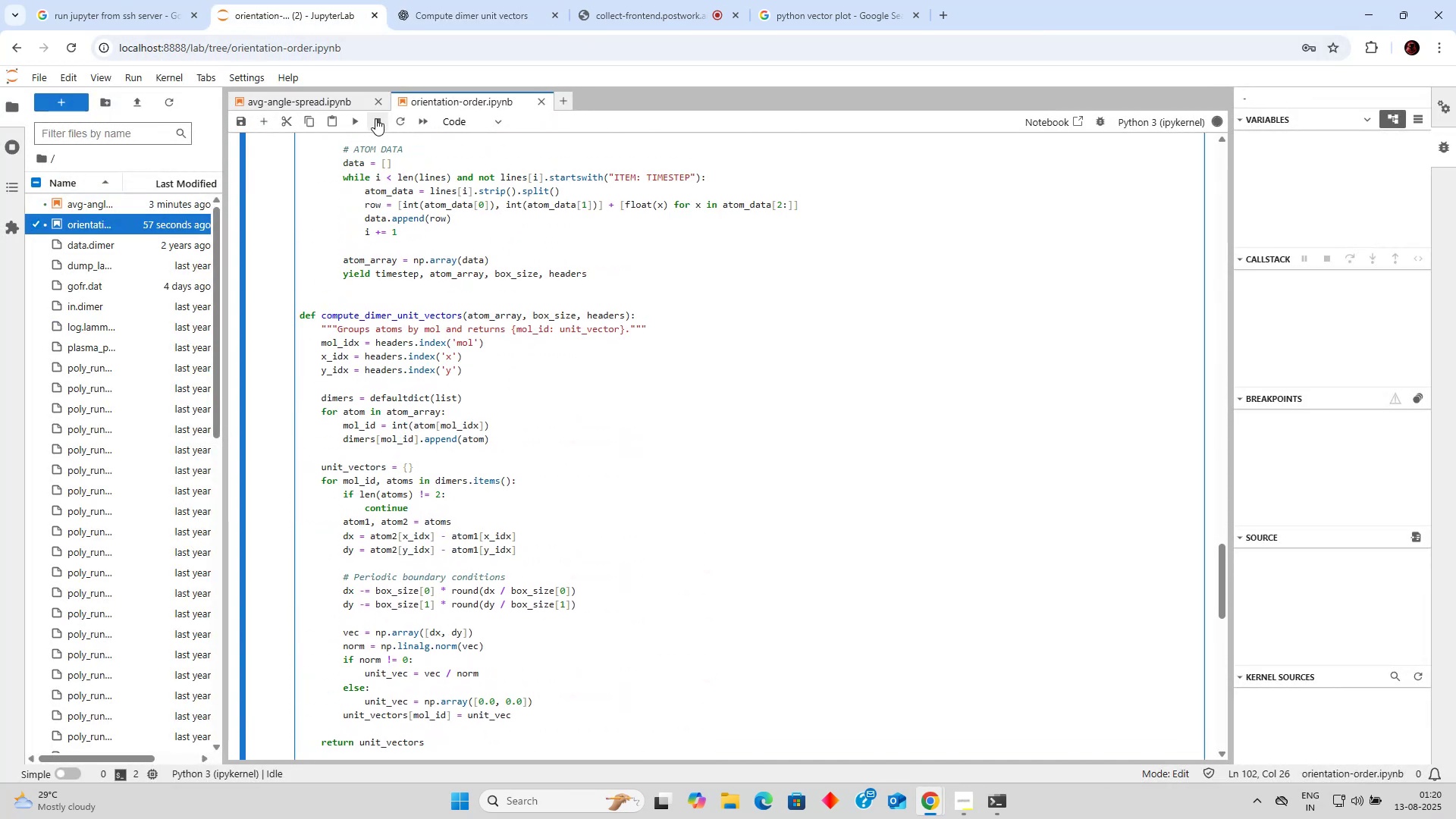 
left_click([379, 125])
 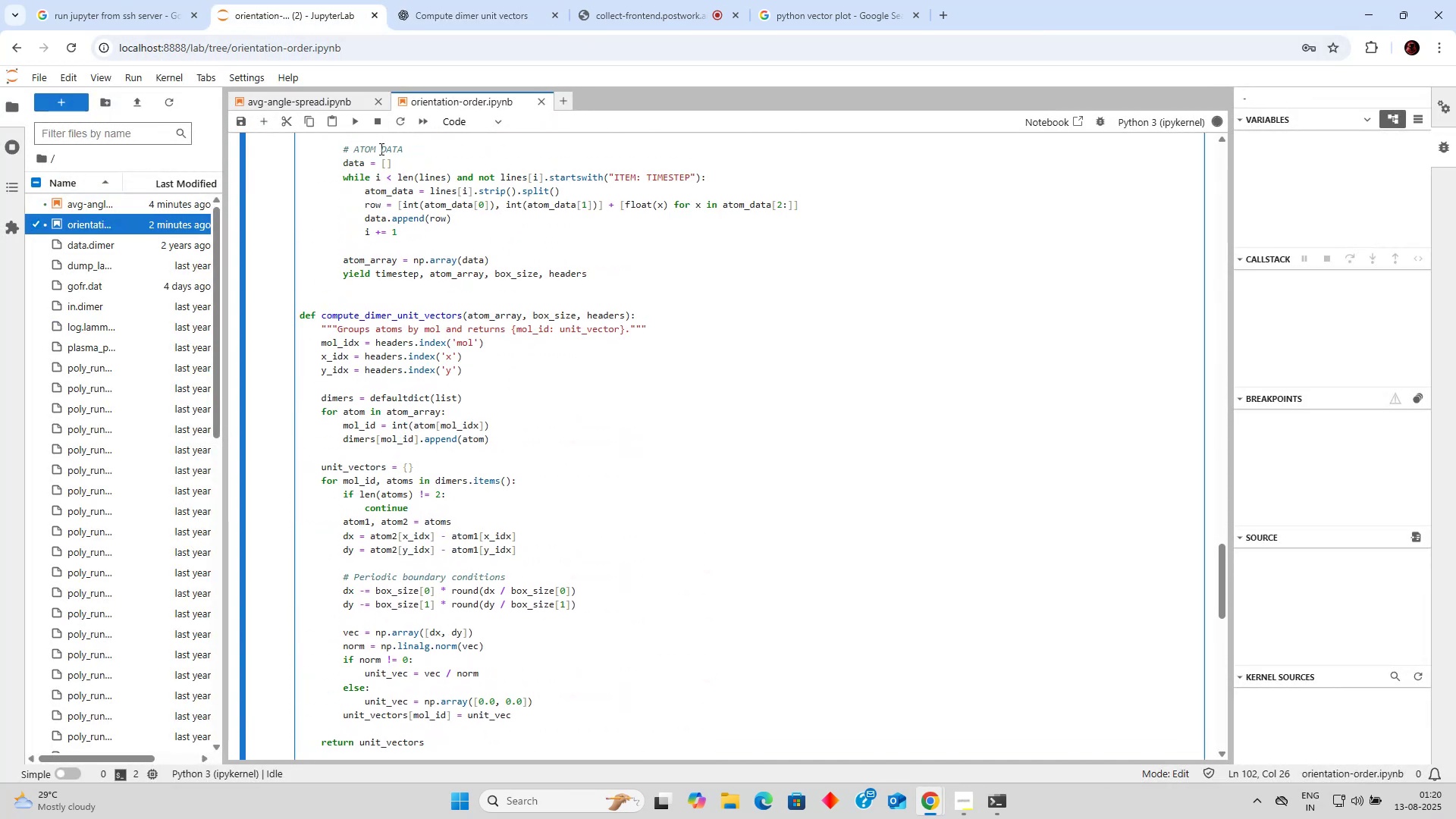 
scroll: coordinate [372, 312], scroll_direction: up, amount: 8.0
 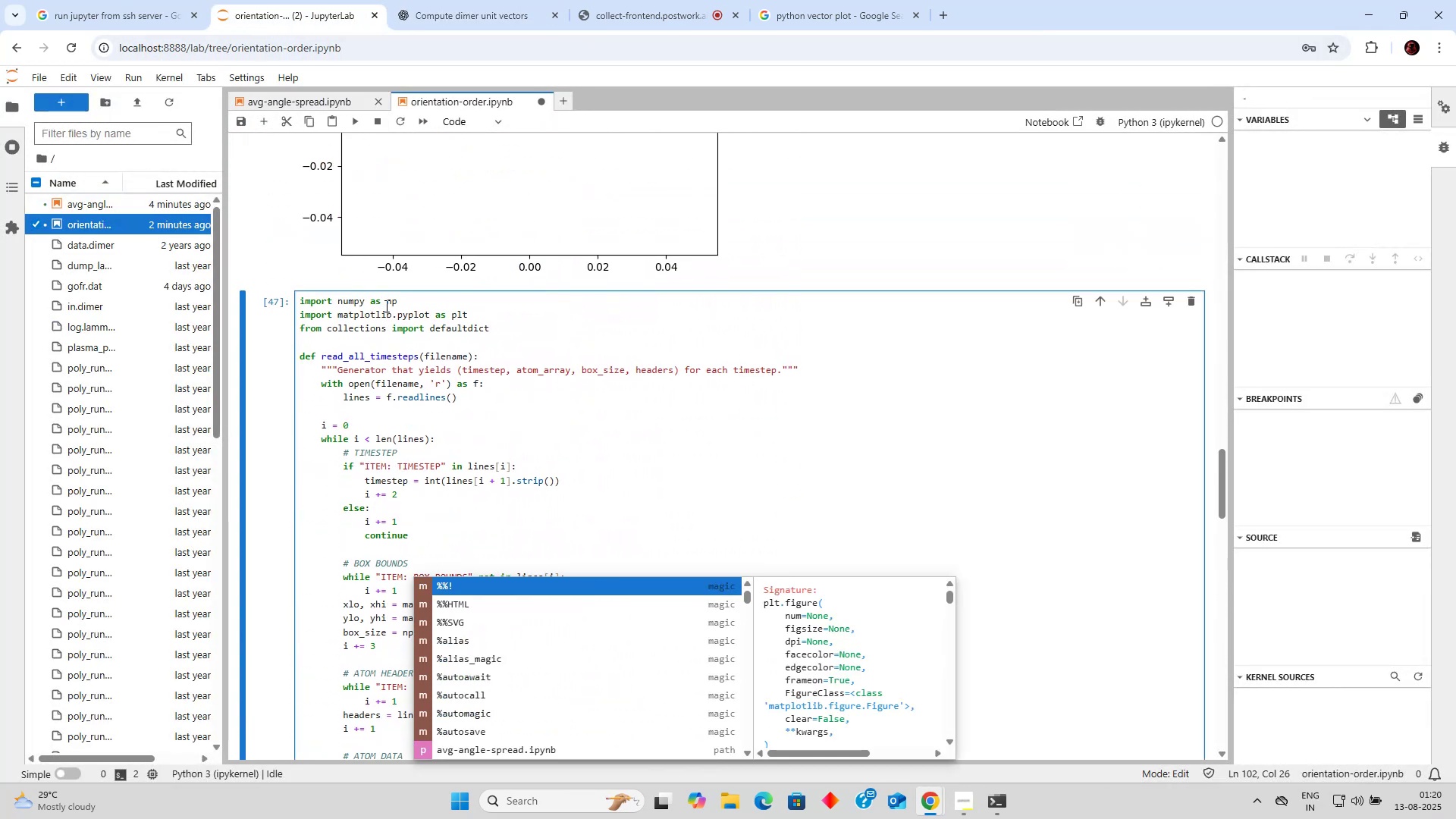 
left_click([397, 337])
 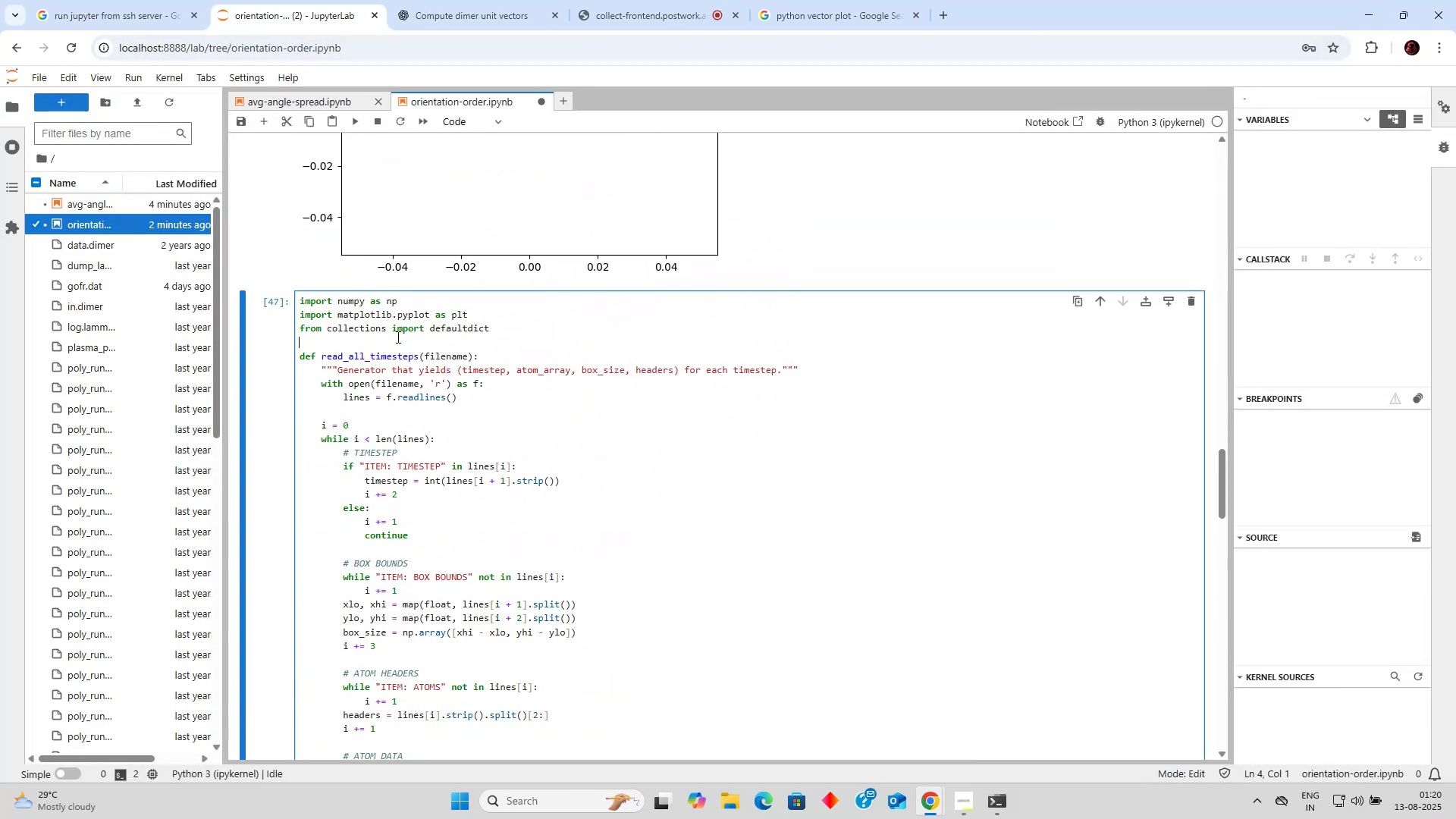 
scroll: coordinate [401, 333], scroll_direction: down, amount: 19.0
 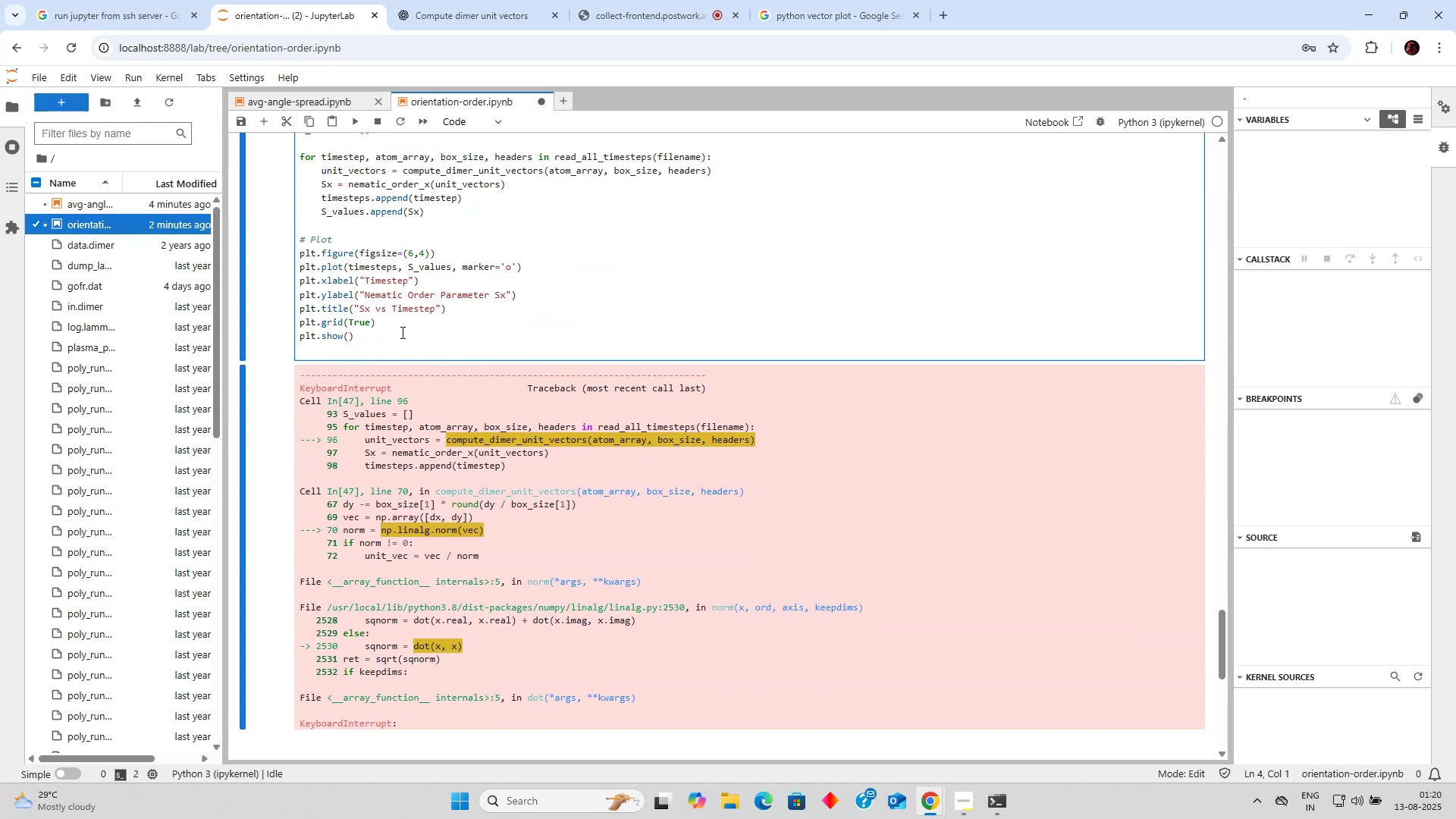 
scroll: coordinate [389, 337], scroll_direction: up, amount: 3.0
 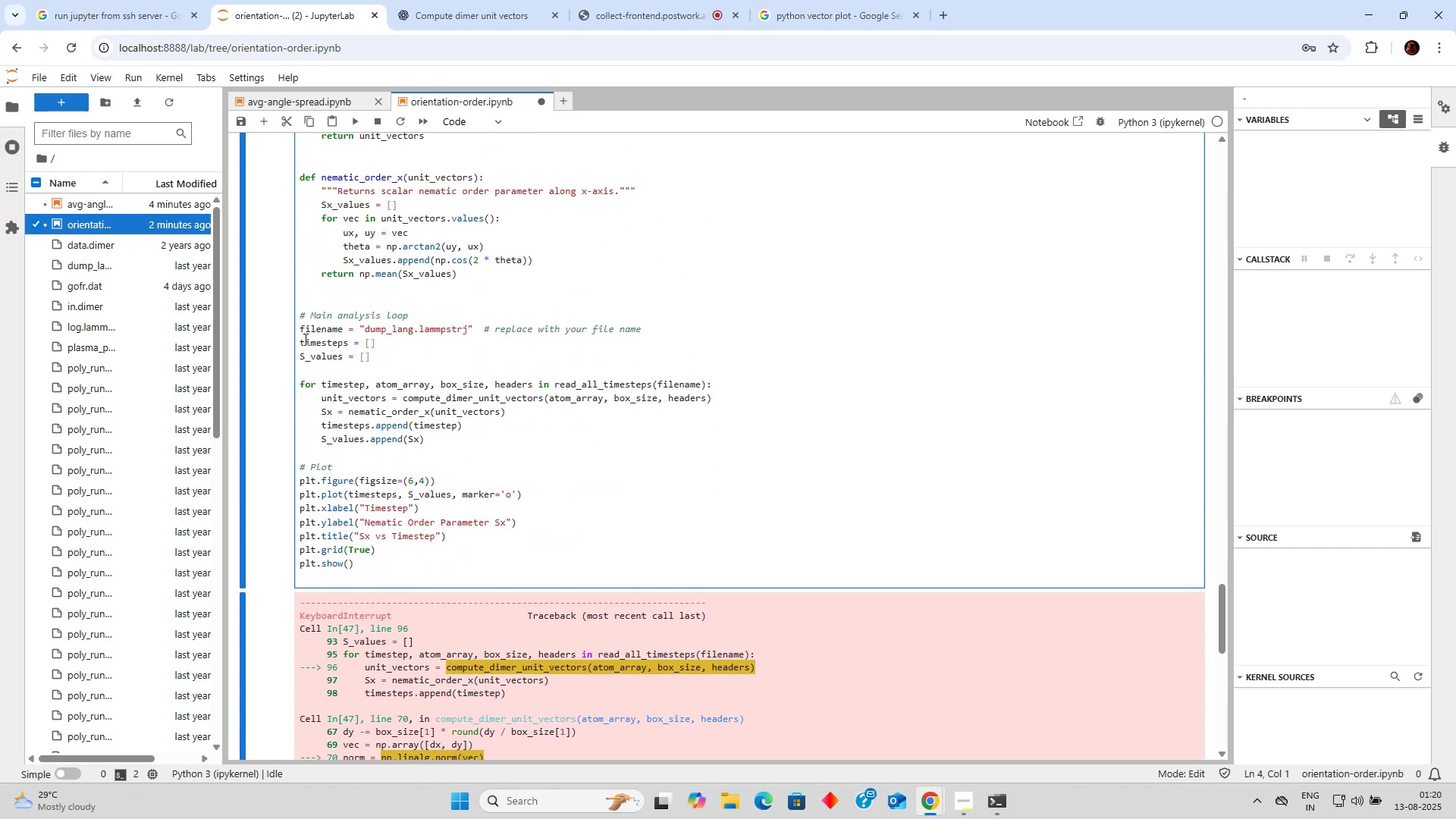 
left_click_drag(start_coordinate=[297, 320], to_coordinate=[496, 446])
 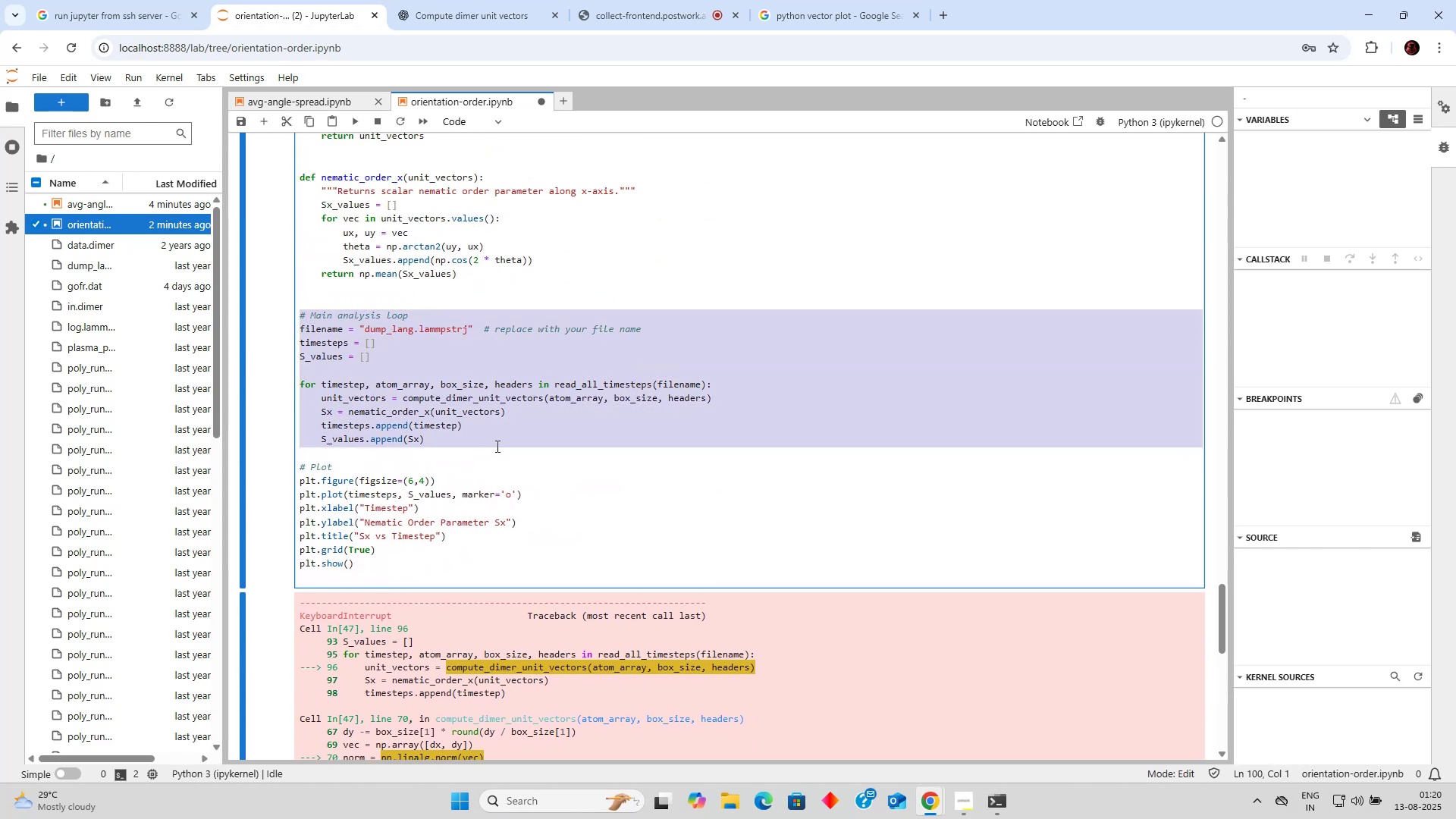 
key(Control+V)
 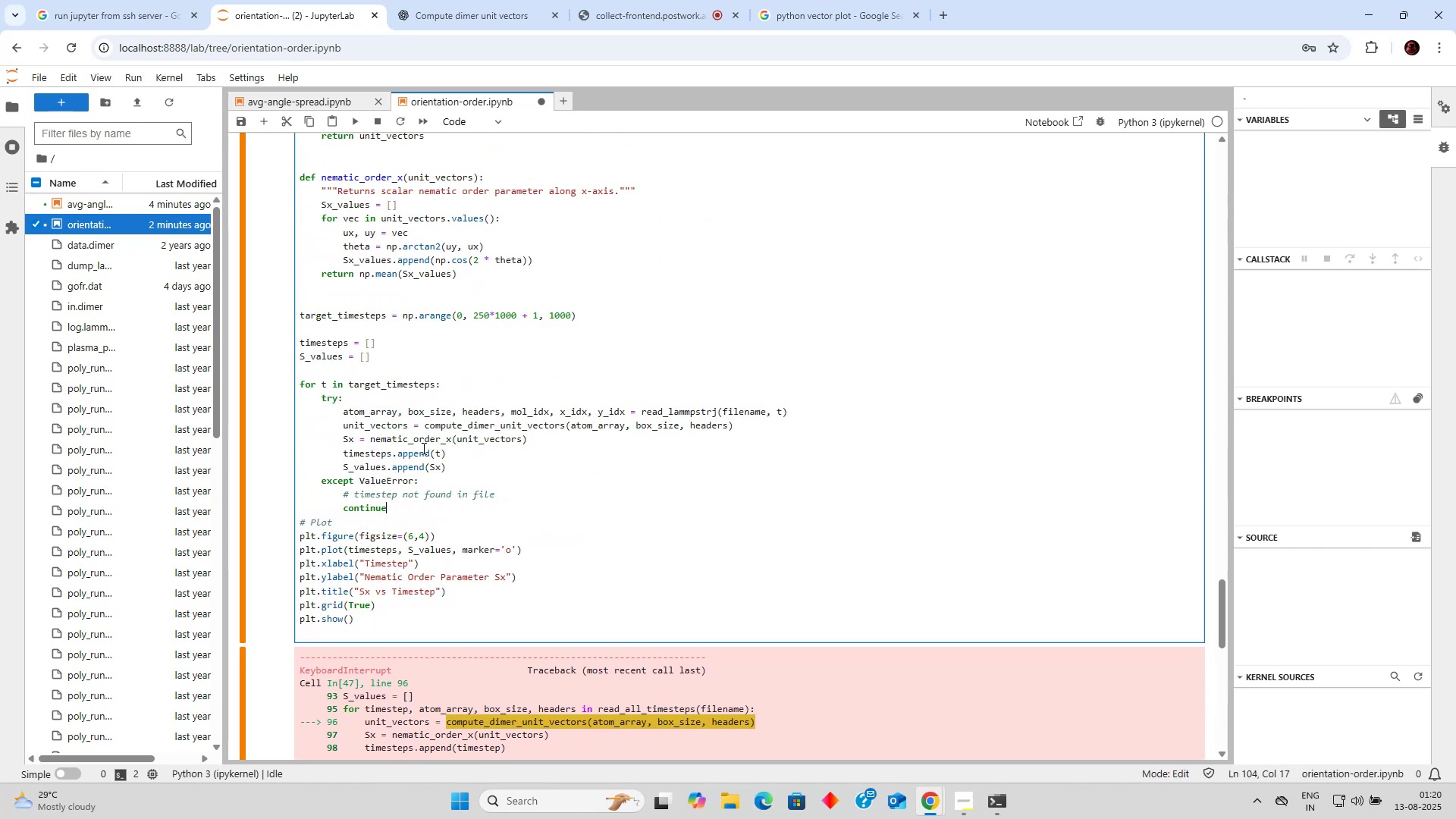 
key(Enter)
 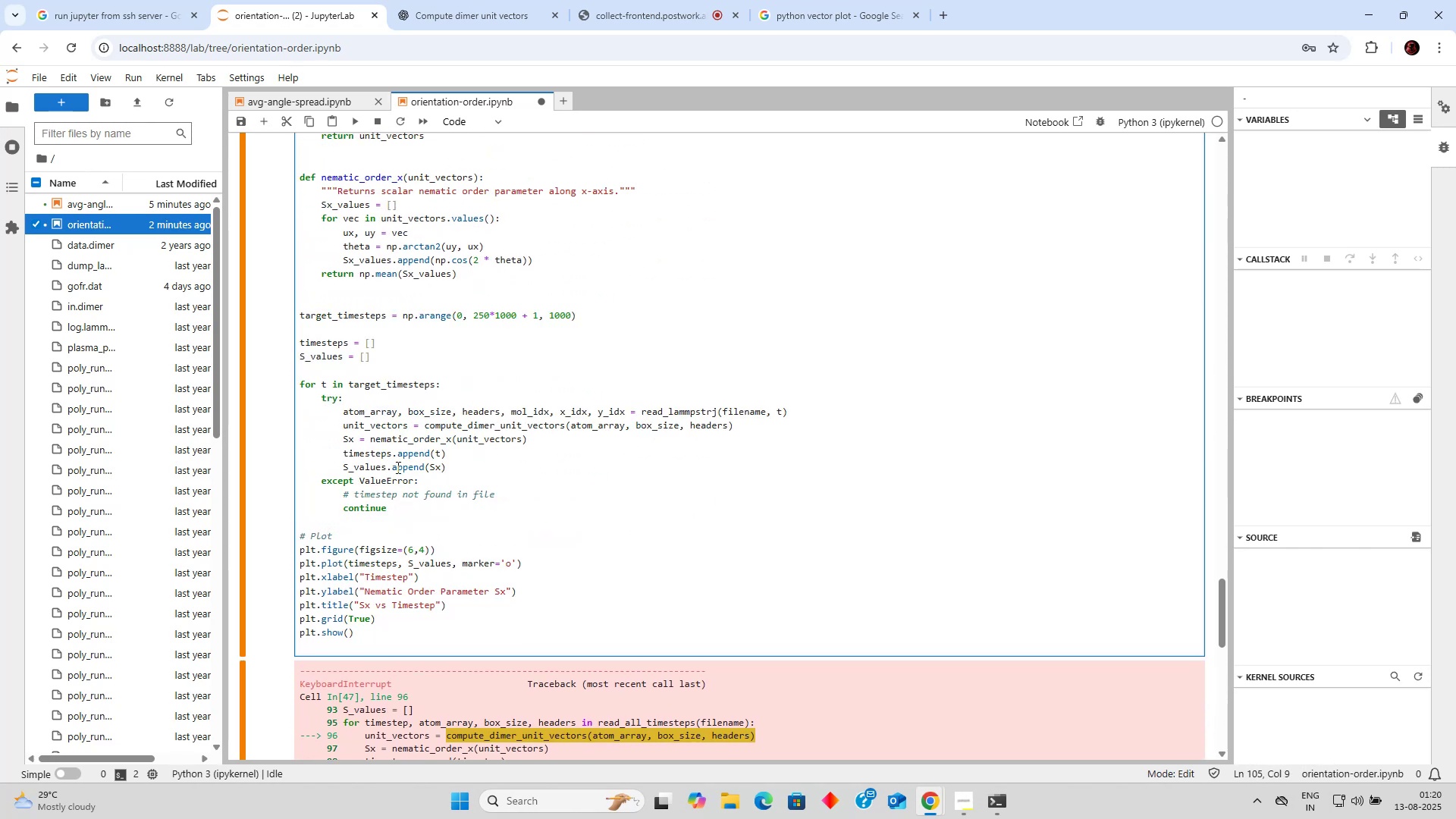 
left_click([428, 487])
 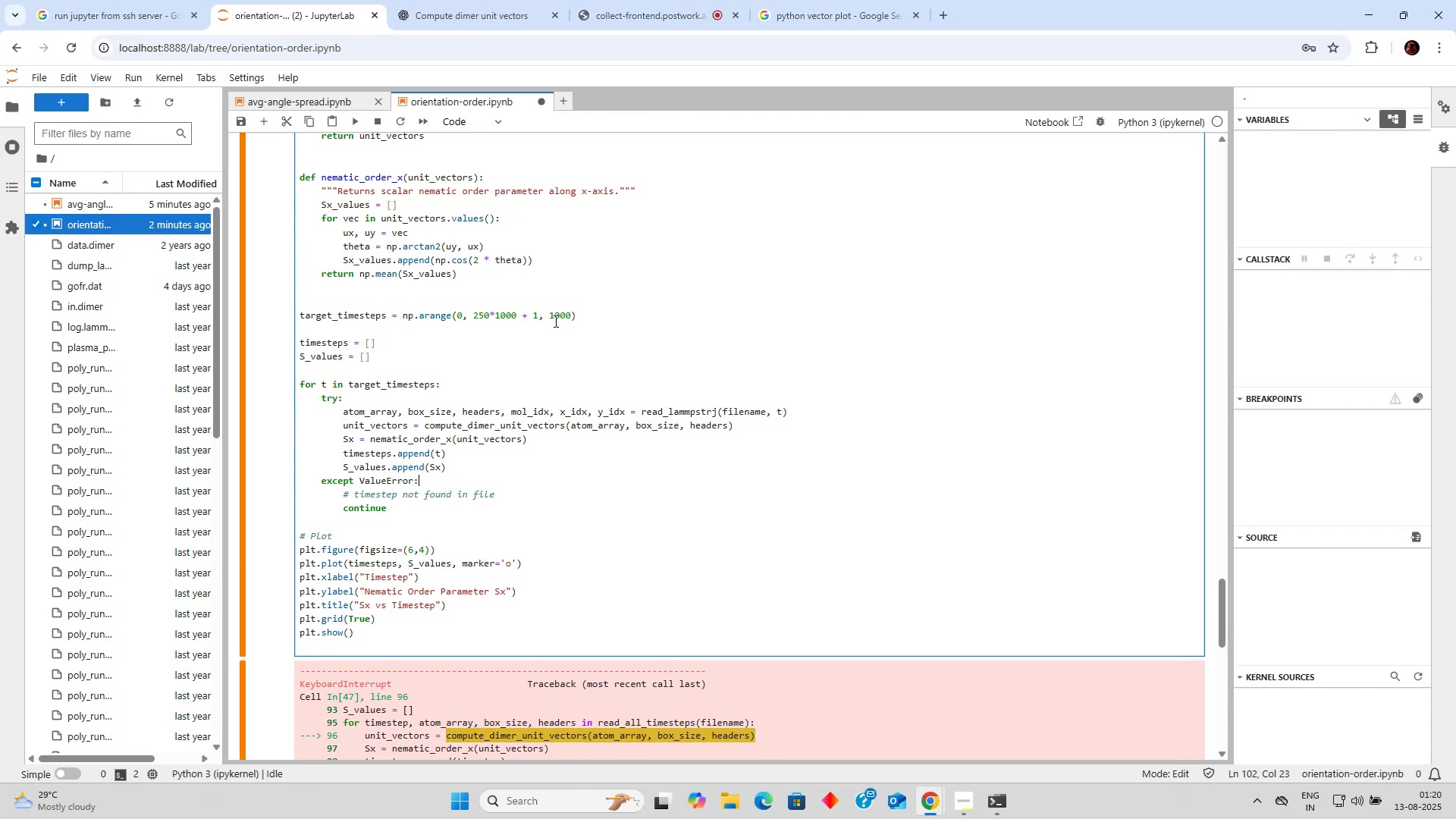 
left_click([550, 316])
 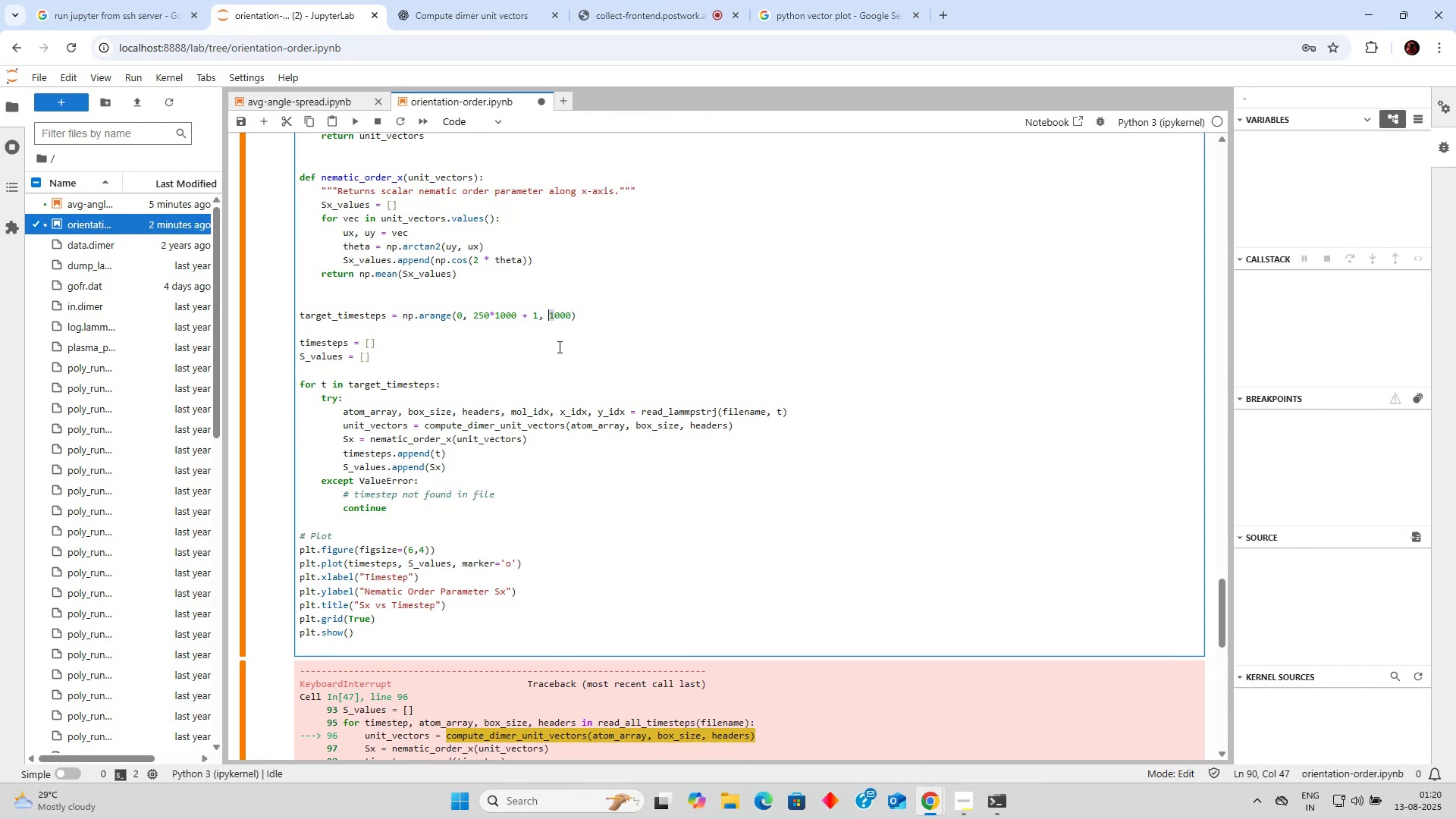 
wait(6.05)
 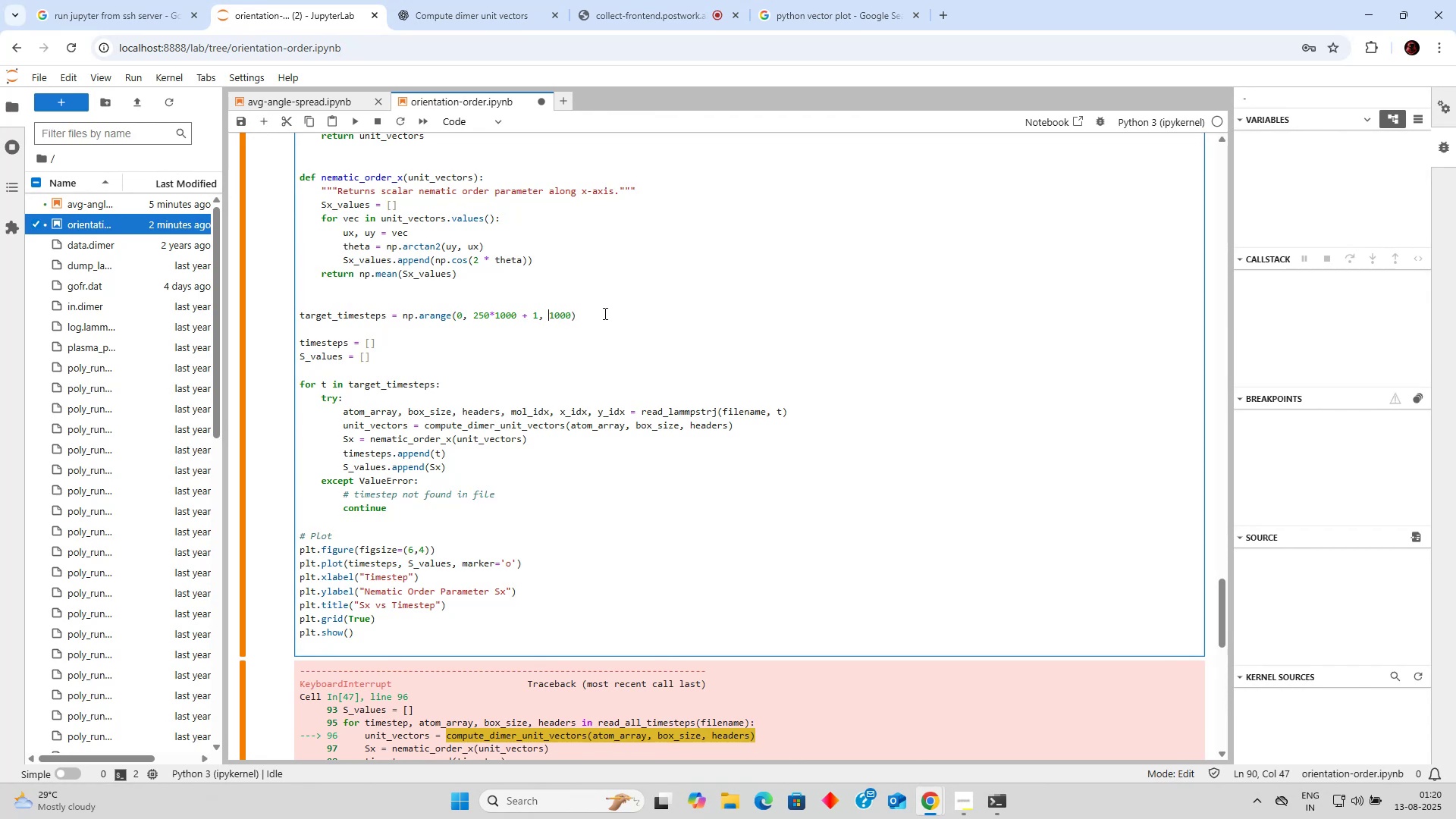 
key(5)
 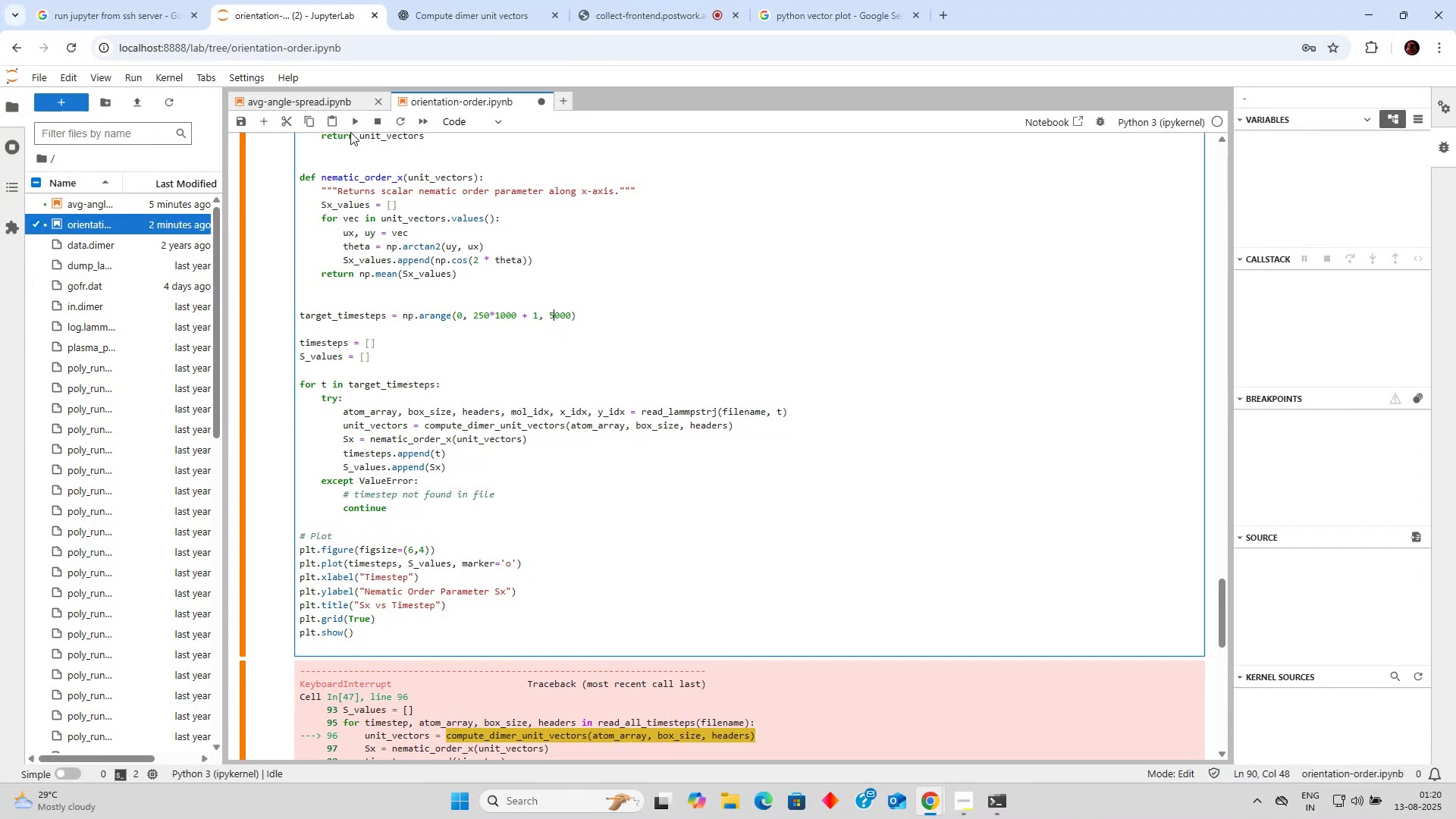 
wait(5.46)
 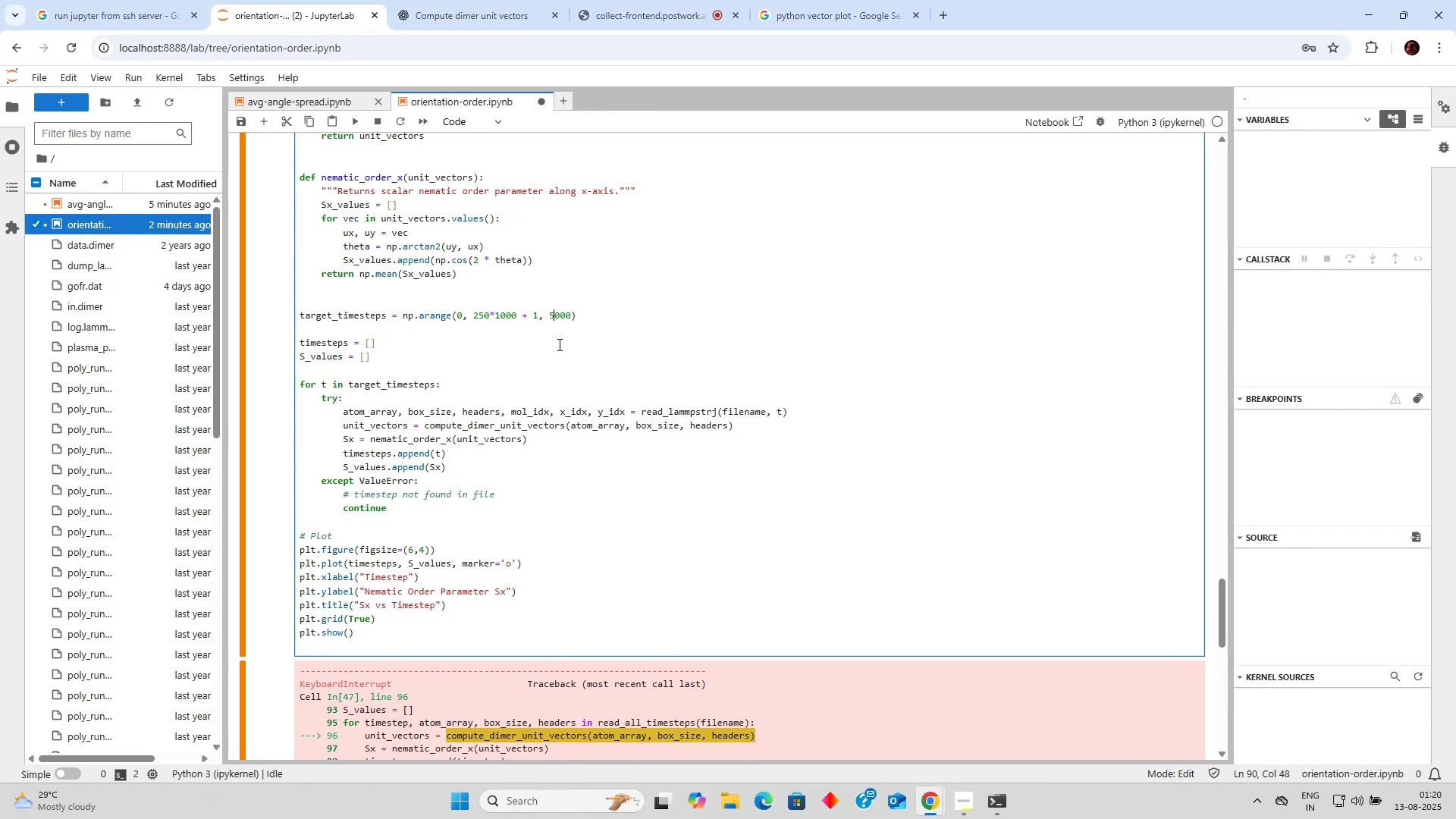 
left_click([352, 121])
 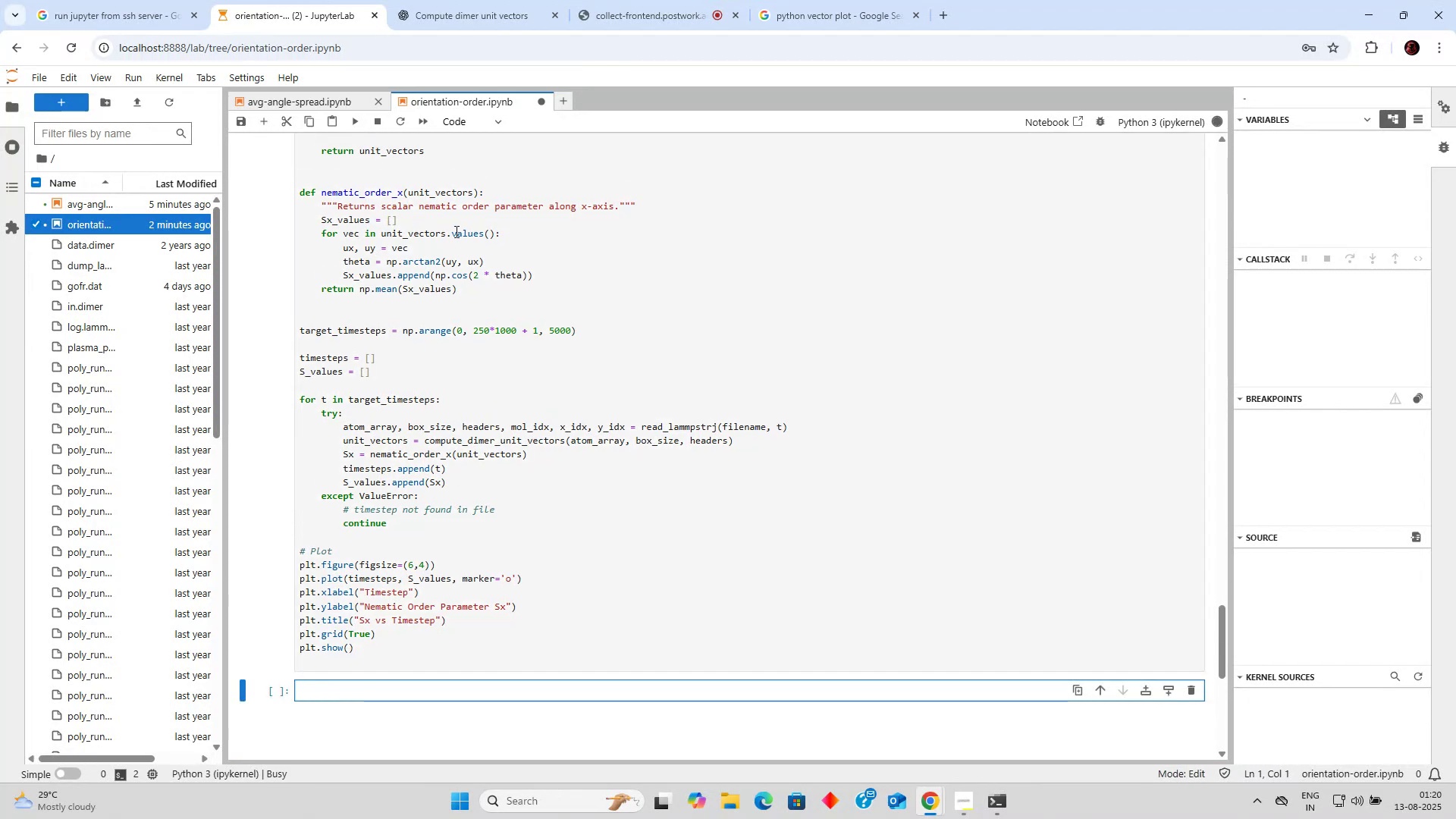 
scroll: coordinate [457, 235], scroll_direction: up, amount: 7.0
 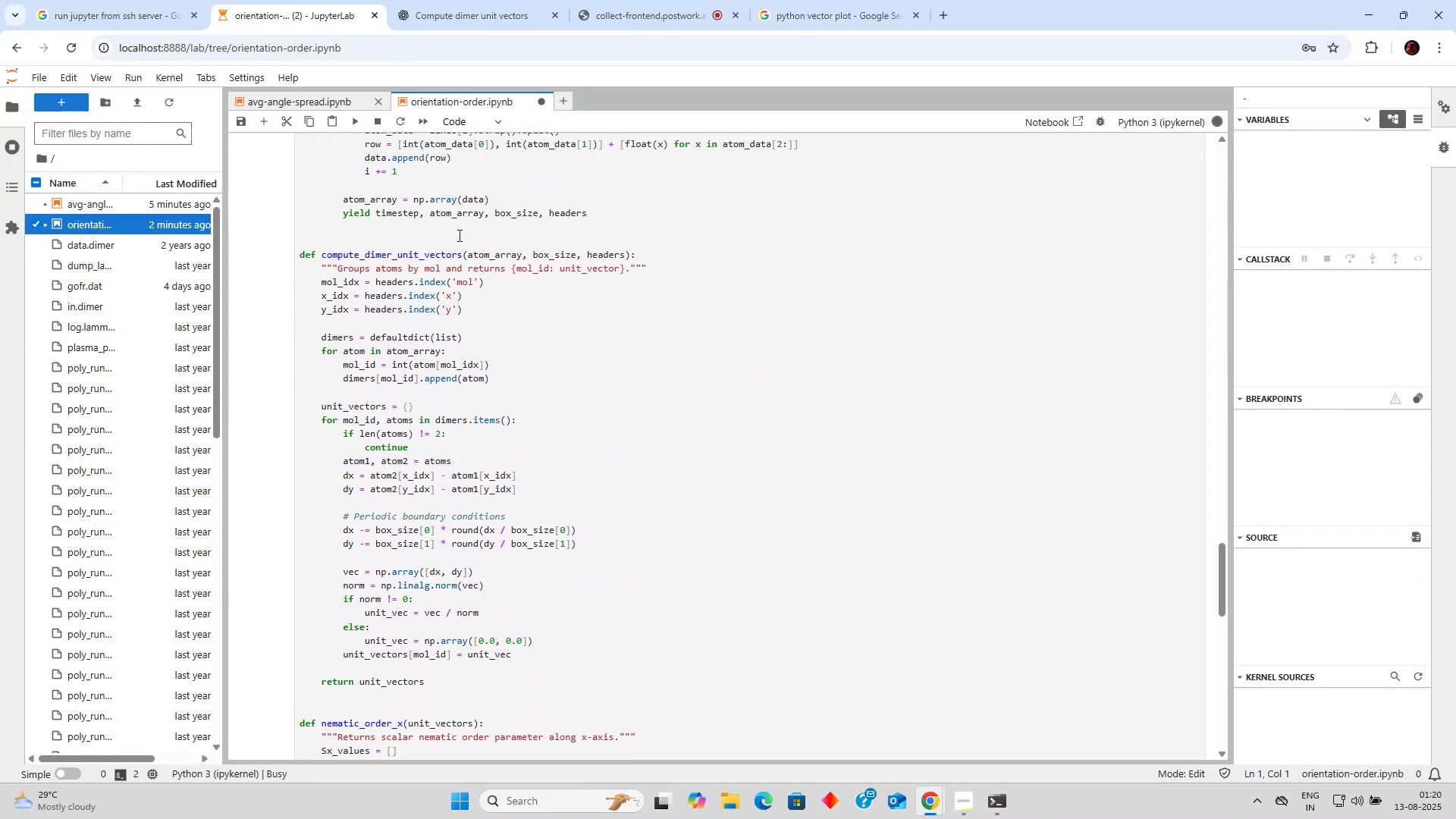 
scroll: coordinate [458, 235], scroll_direction: down, amount: 4.0
 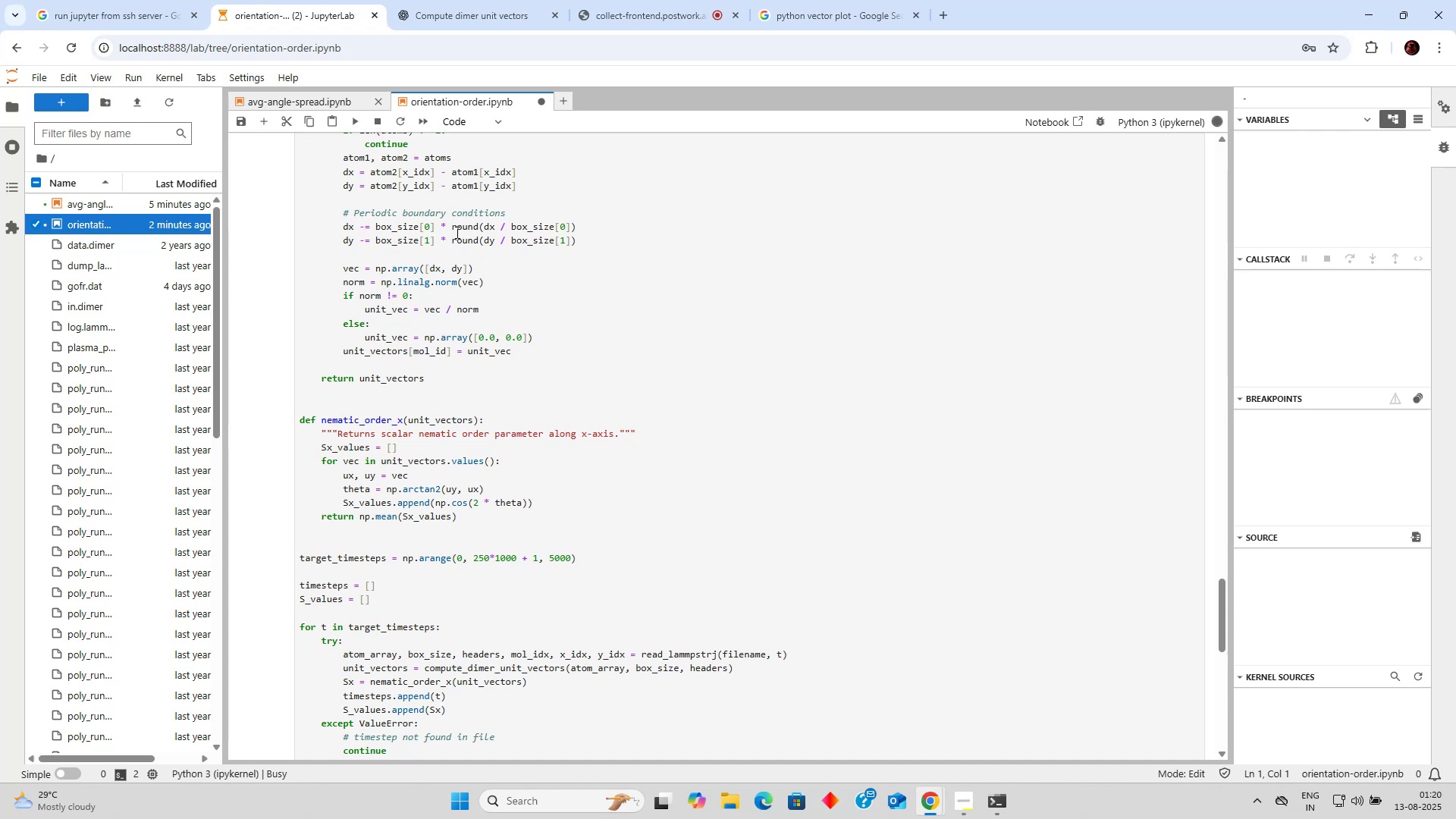 
wait(5.11)
 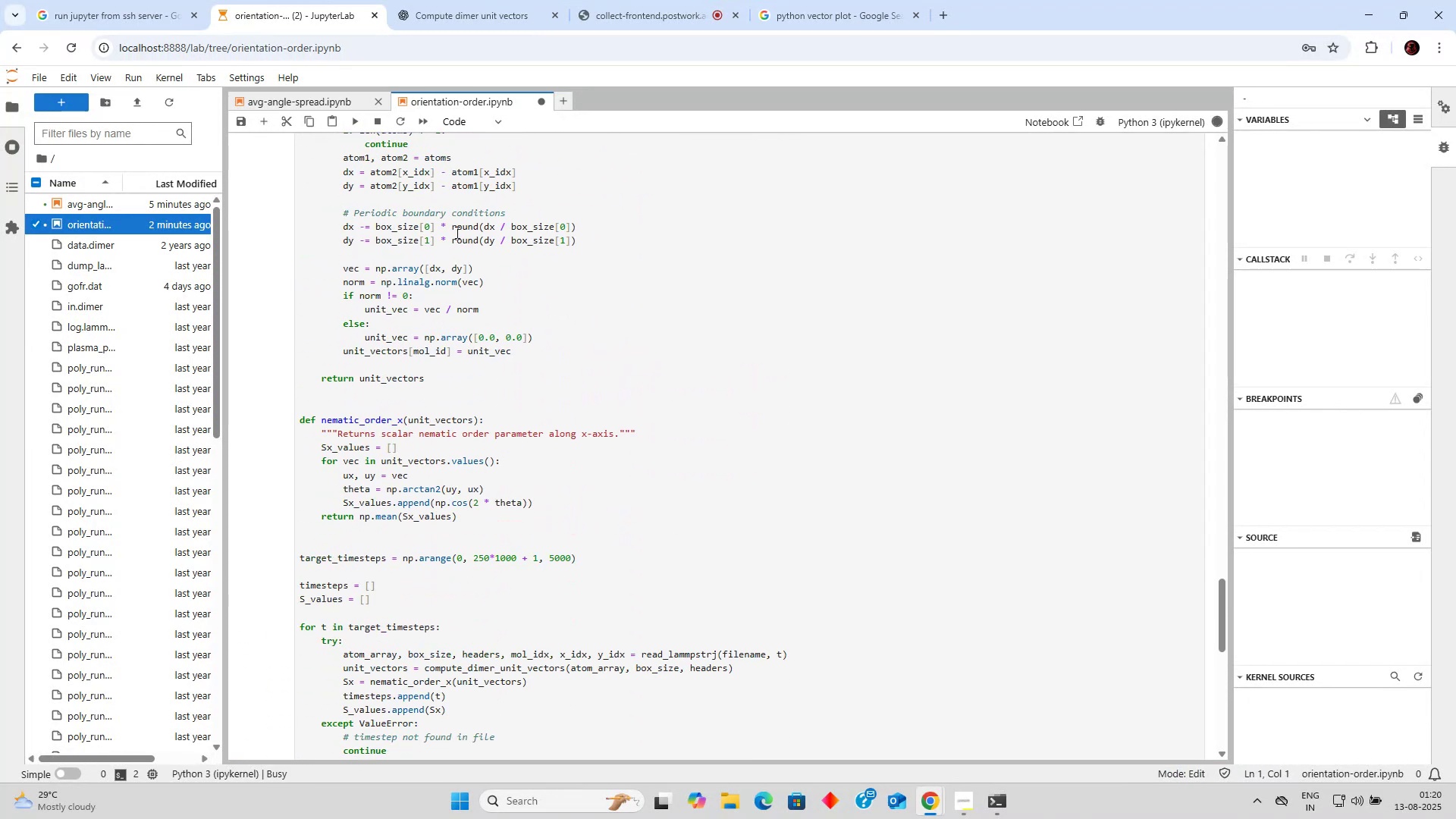 
scroll: coordinate [463, 222], scroll_direction: up, amount: 14.0
 